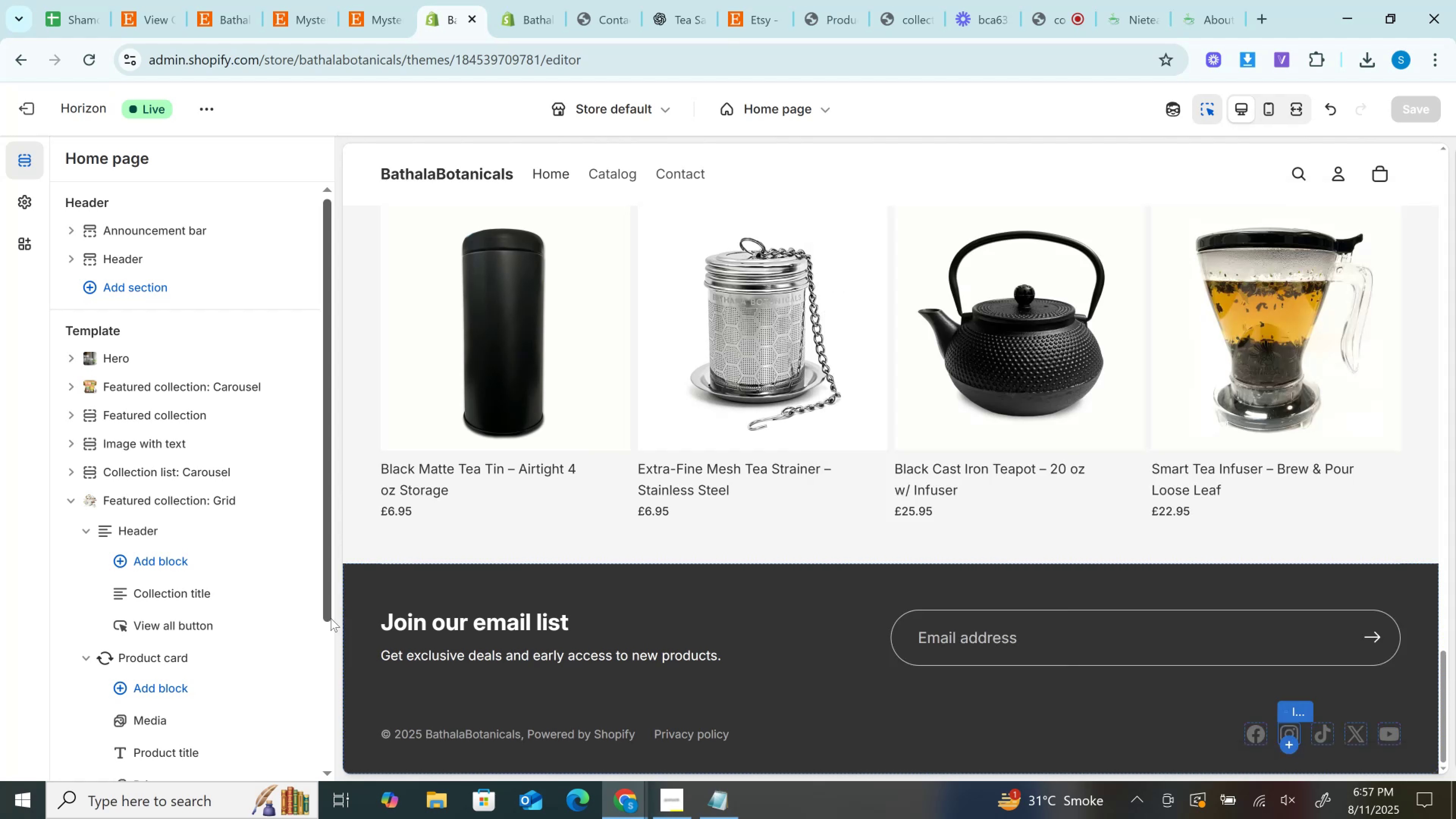 
left_click([329, 636])
 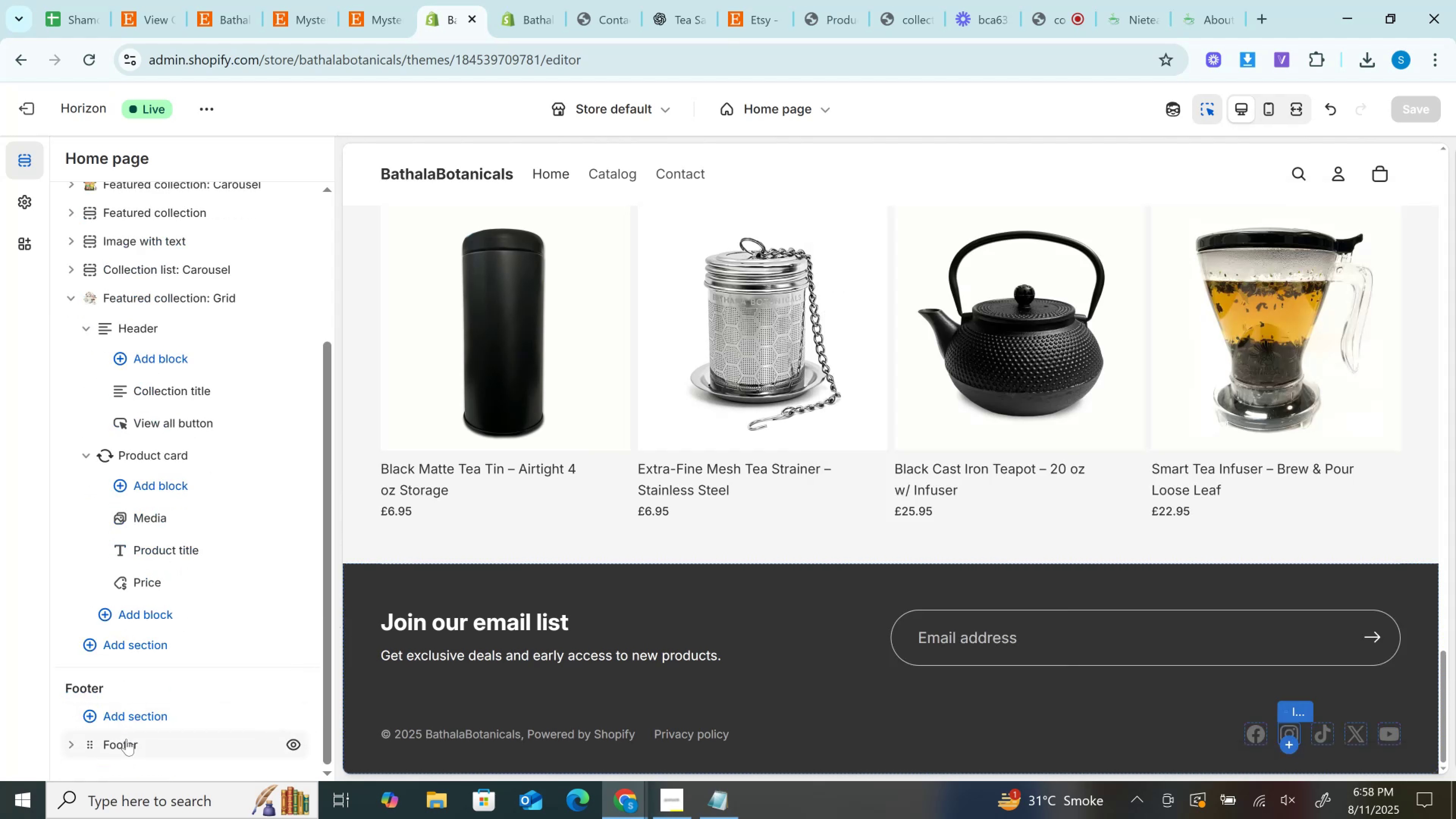 
left_click([126, 739])
 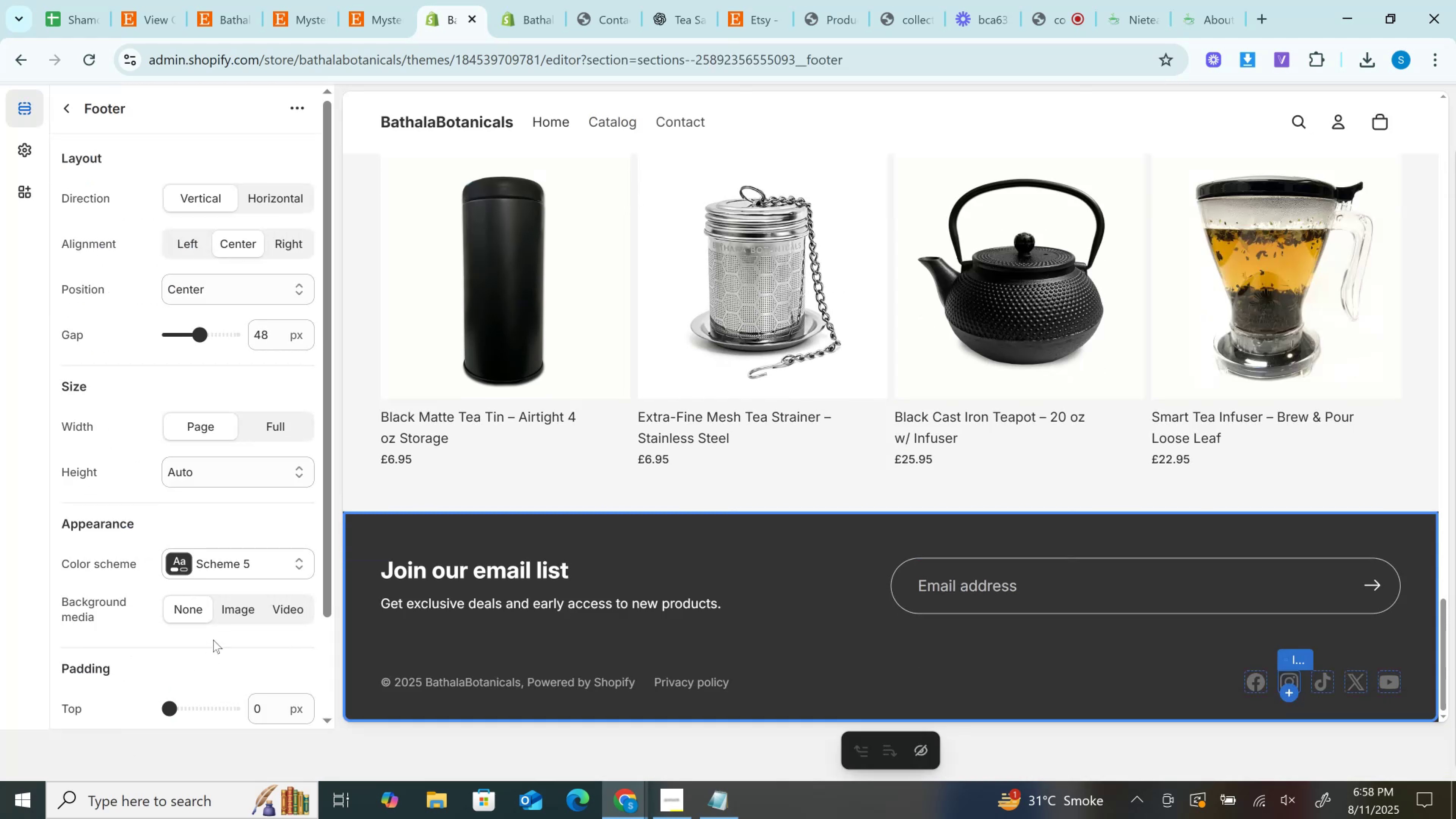 
scroll: coordinate [159, 452], scroll_direction: down, amount: 9.0
 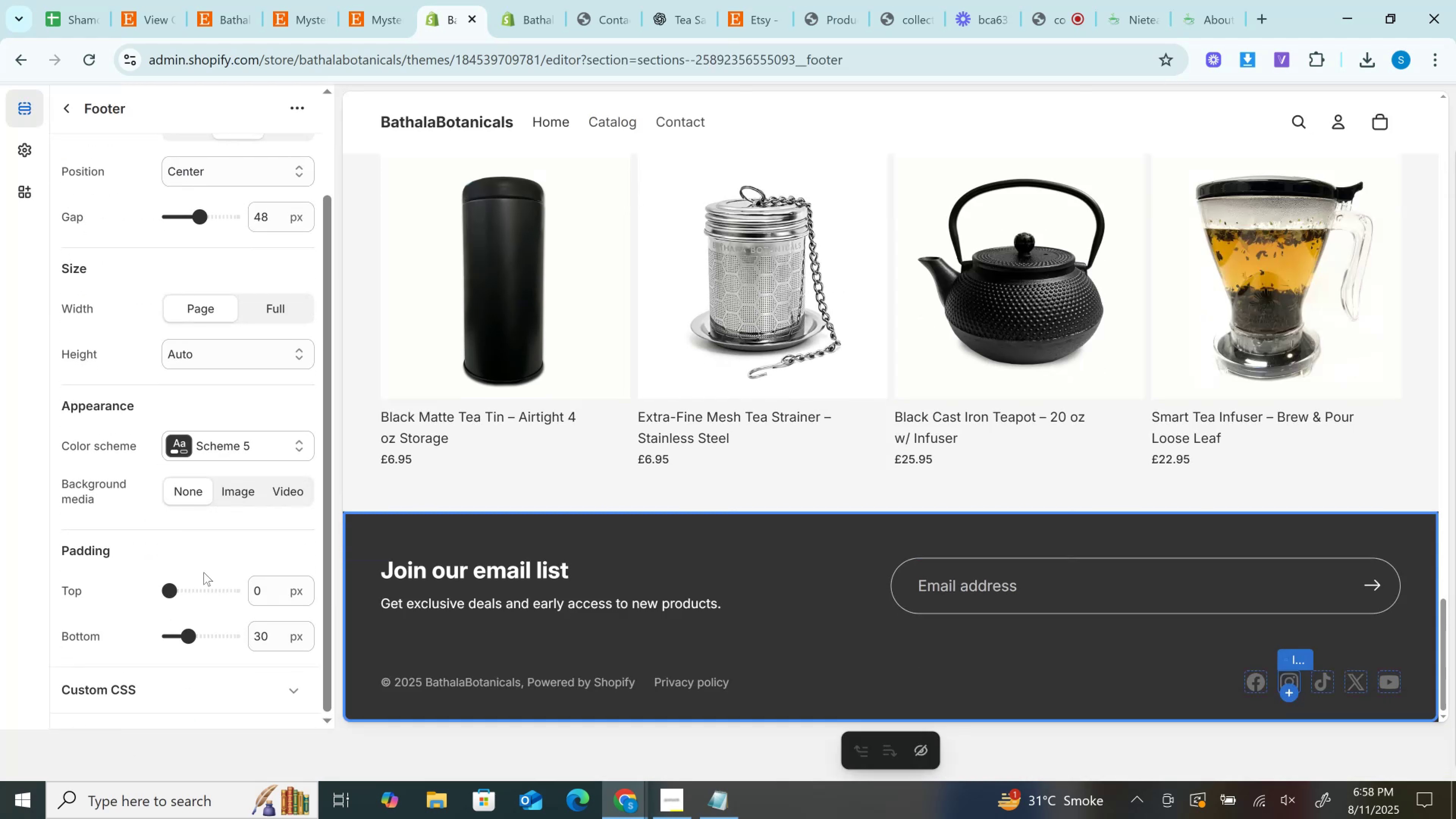 
scroll: coordinate [203, 573], scroll_direction: up, amount: 4.0
 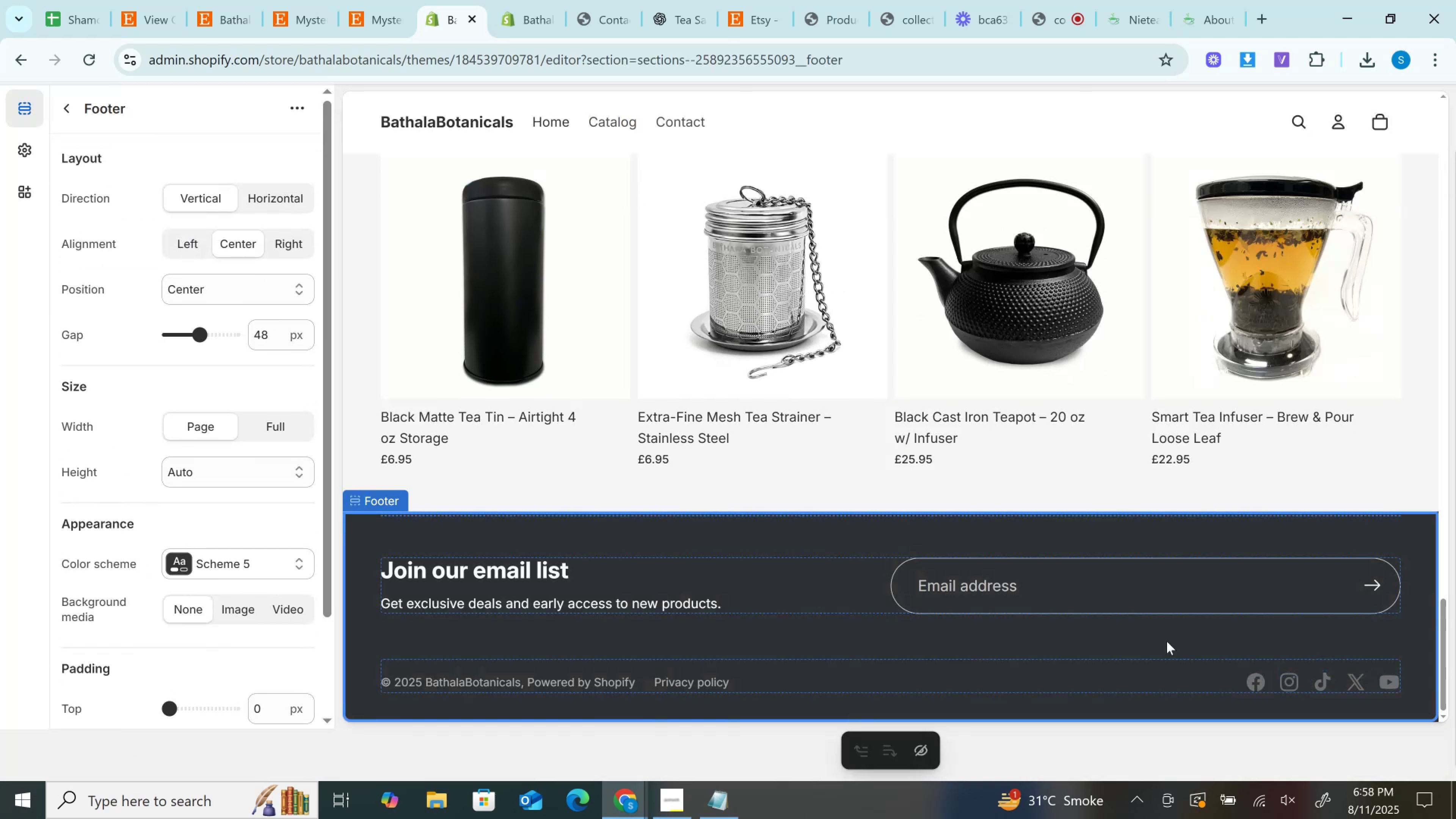 
mouse_move([1255, 692])
 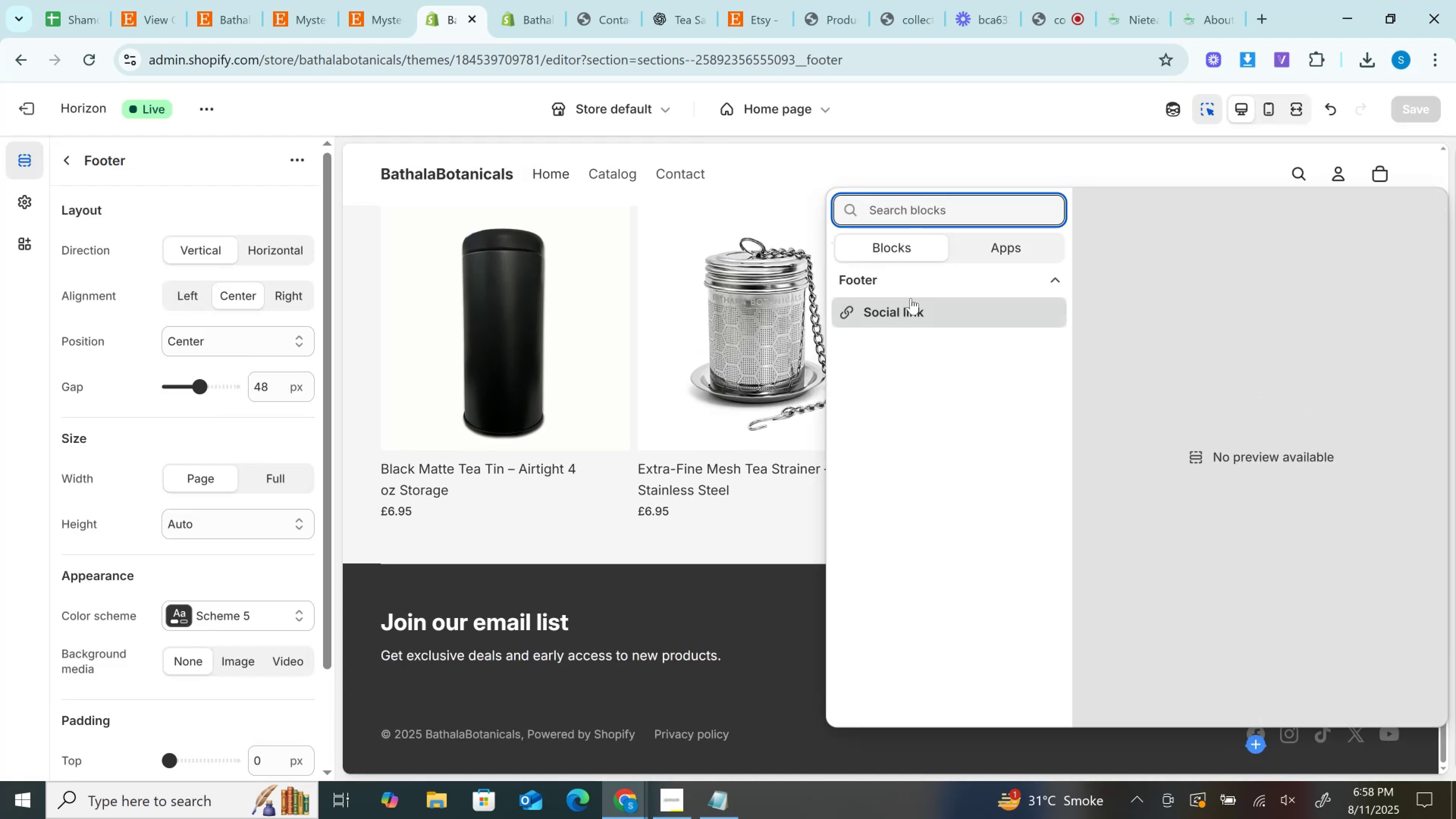 
left_click([907, 309])
 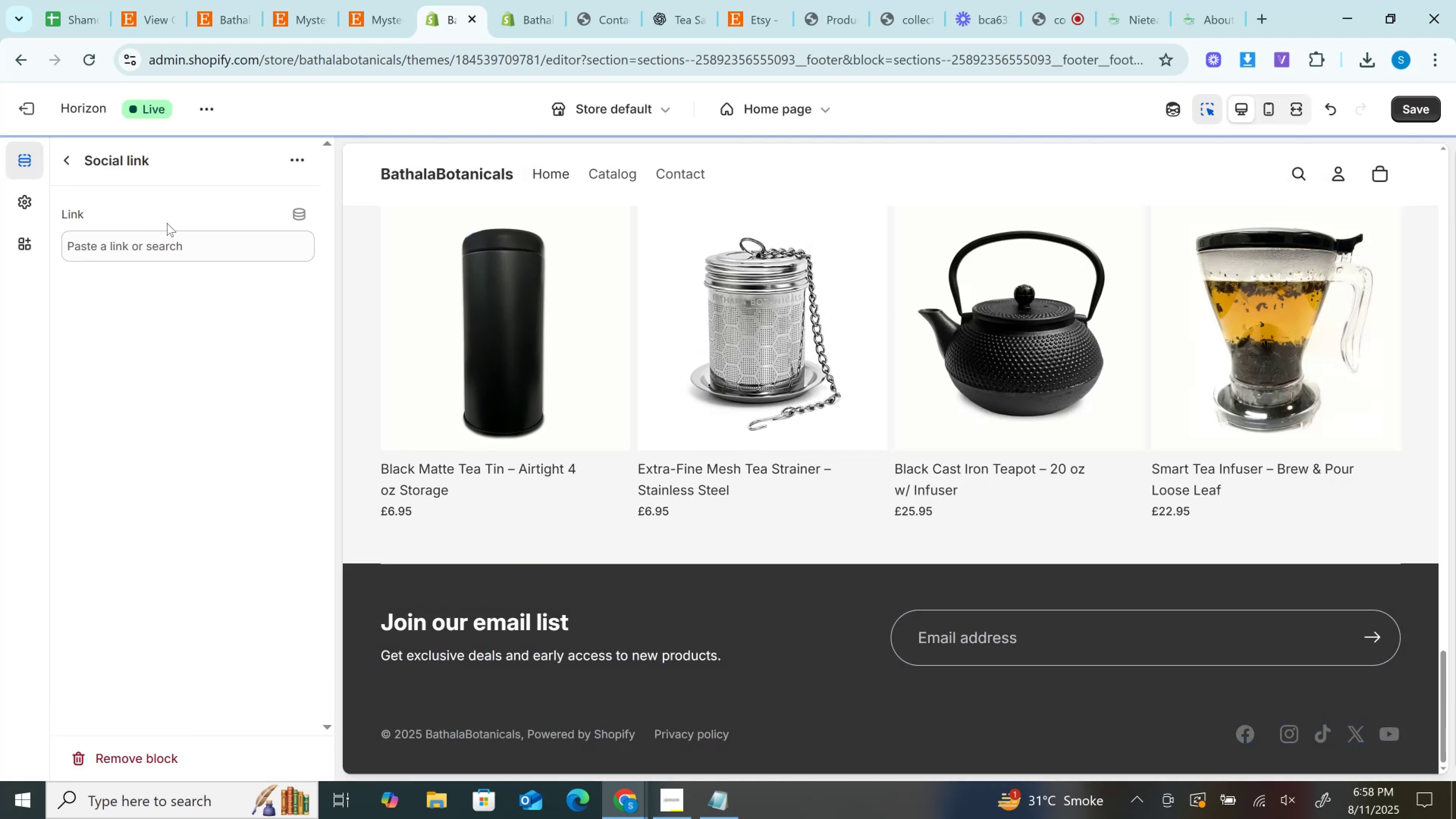 
left_click([154, 247])
 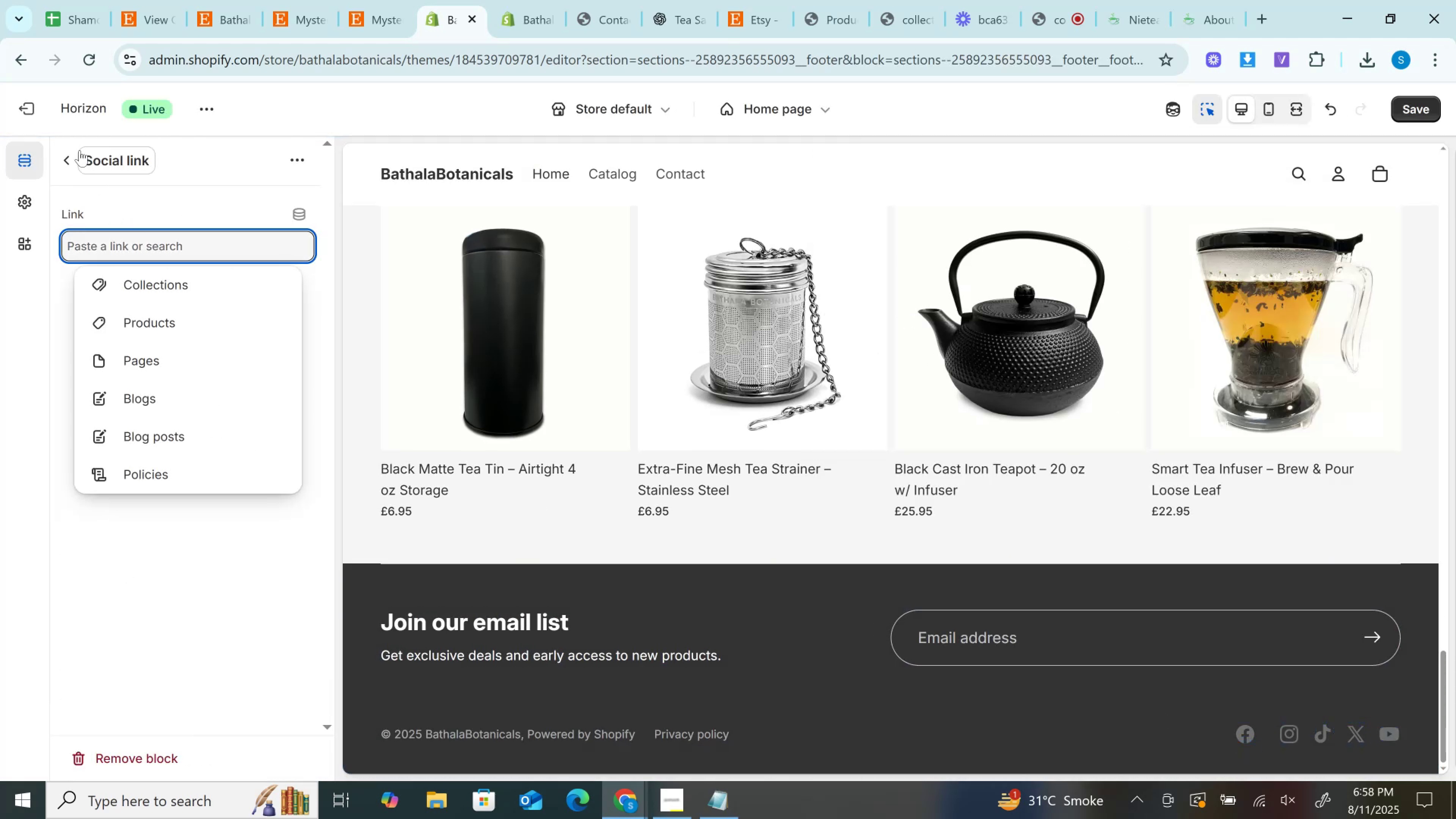 
left_click([68, 160])
 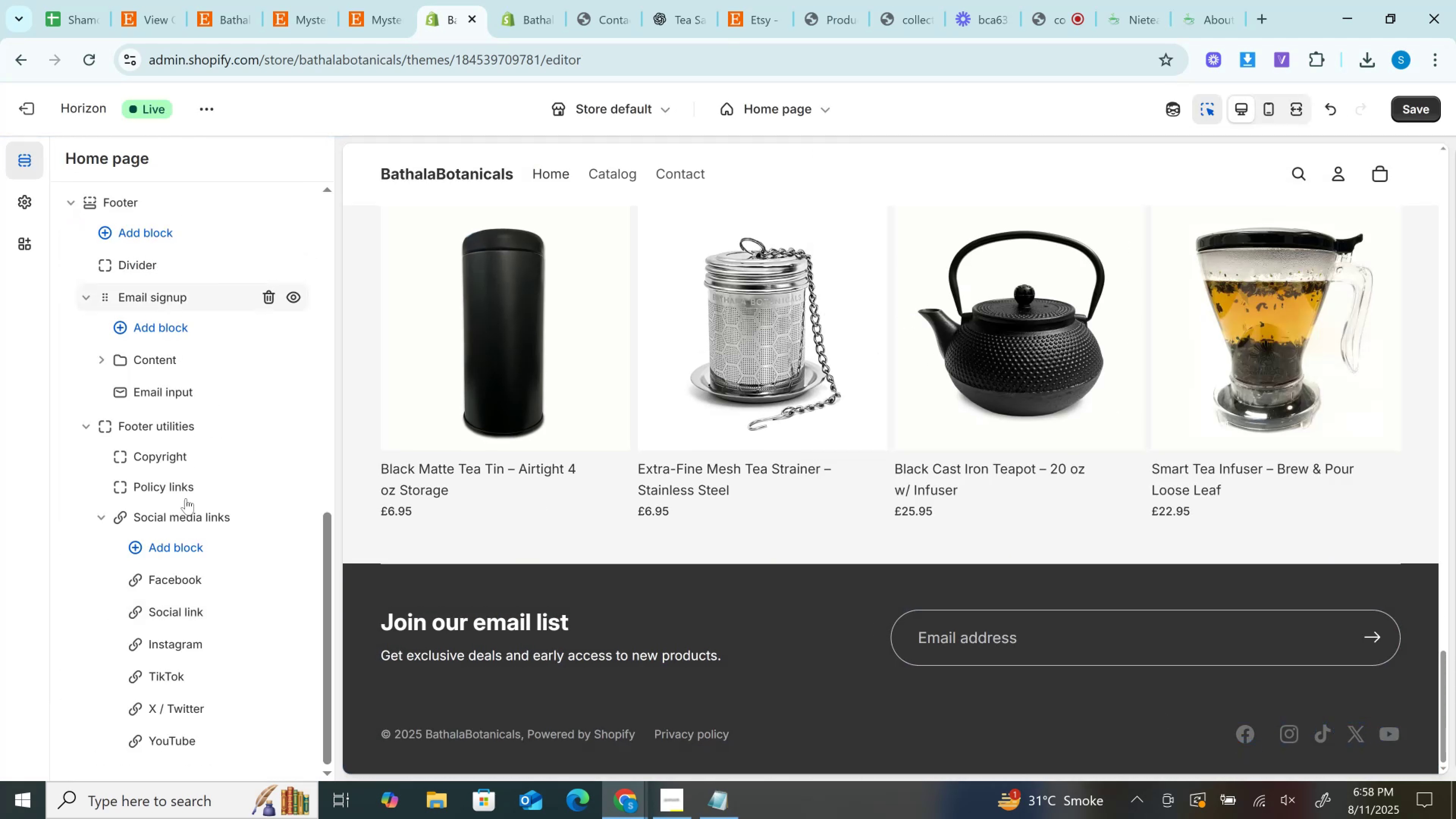 
scroll: coordinate [180, 558], scroll_direction: down, amount: 5.0
 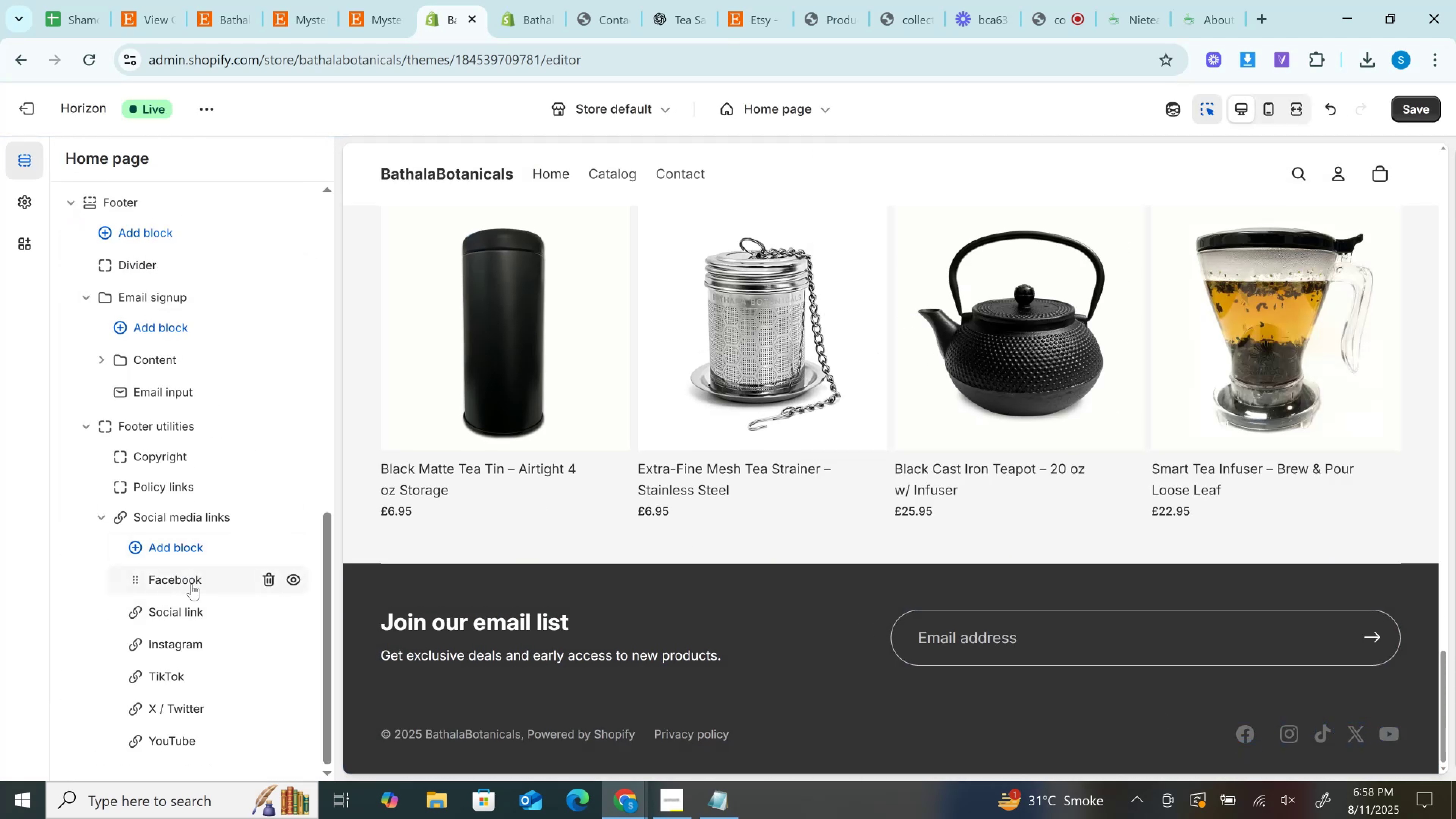 
left_click([191, 584])
 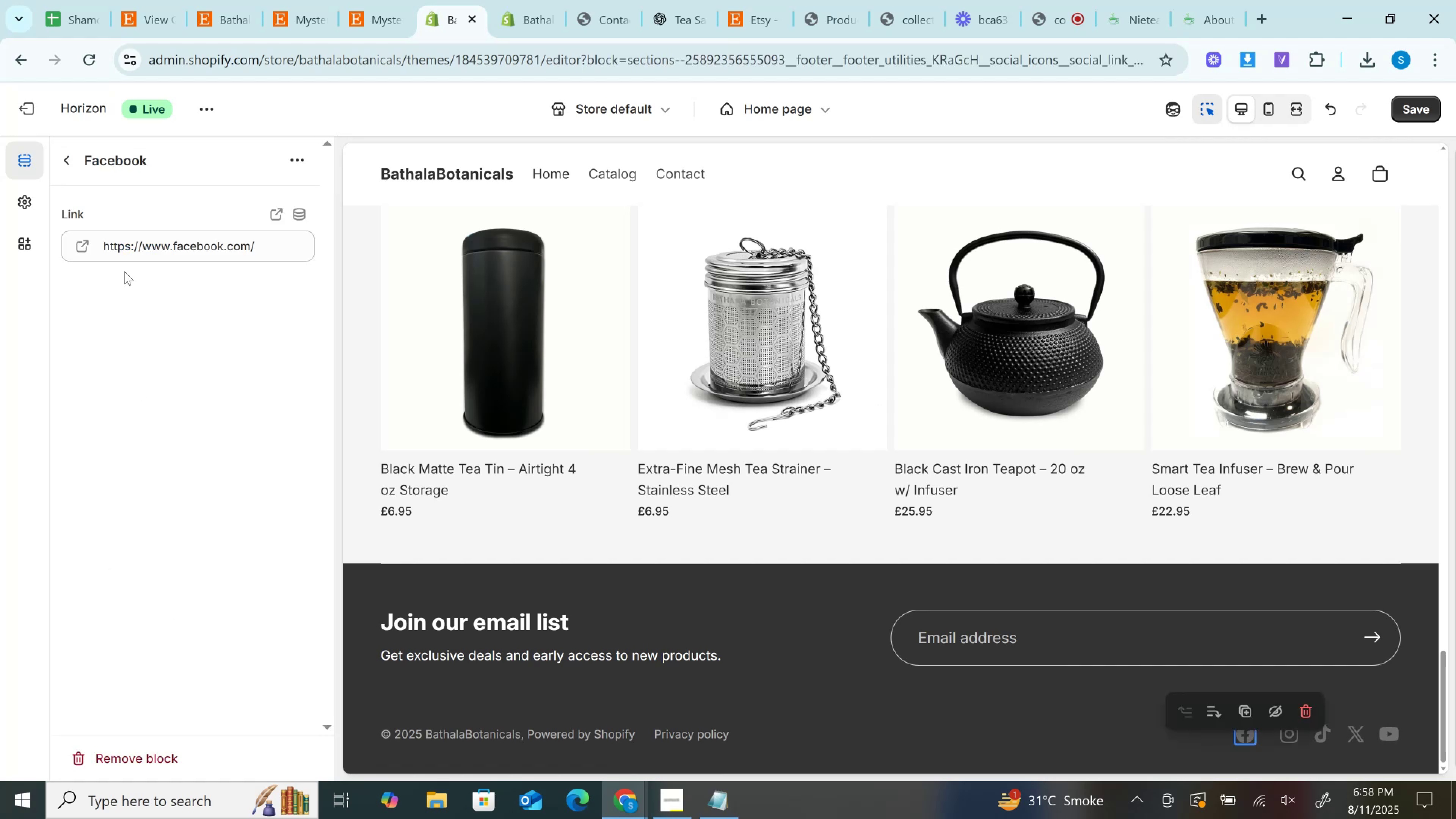 
left_click([125, 248])
 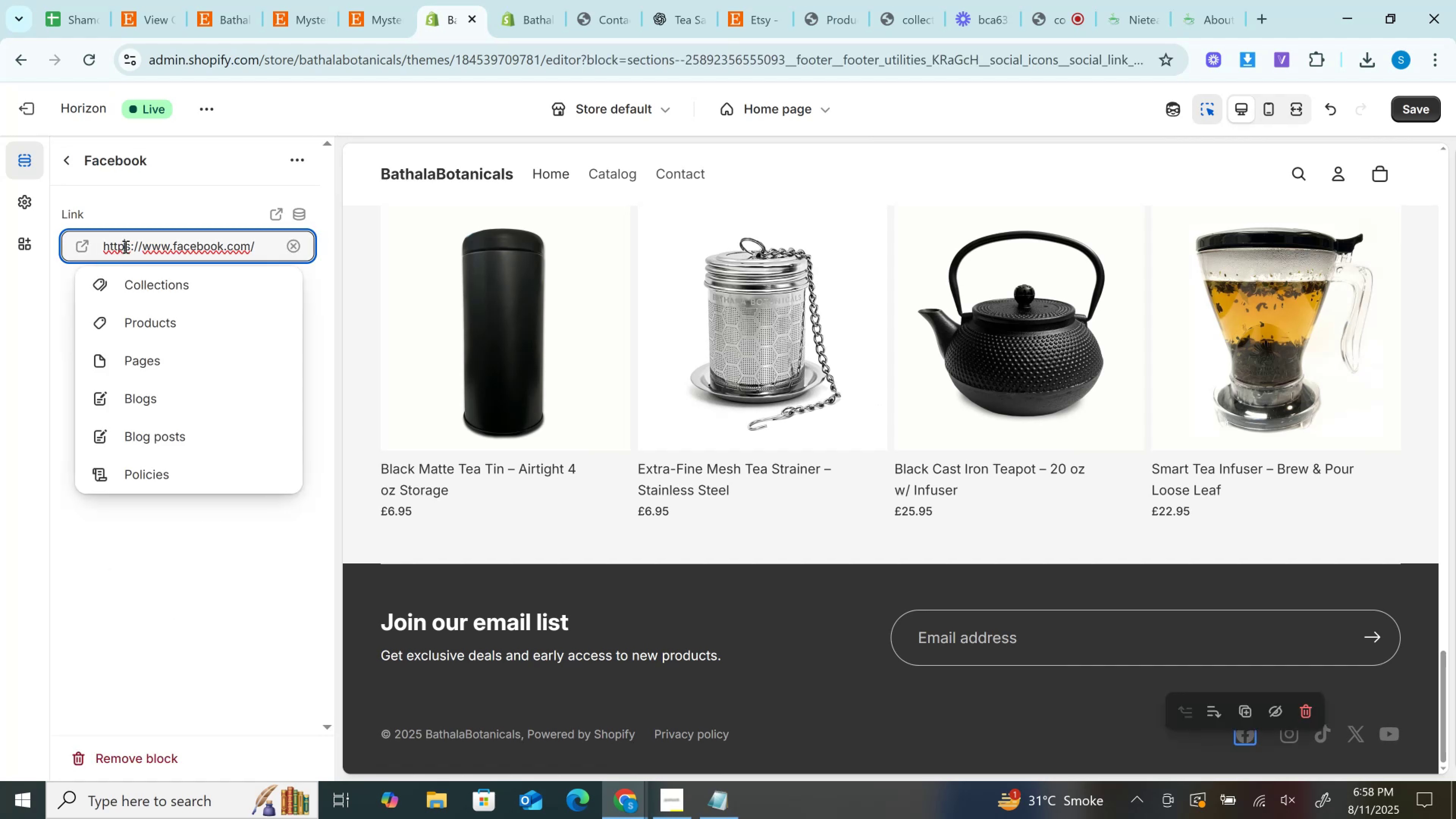 
key(Shift+3)
 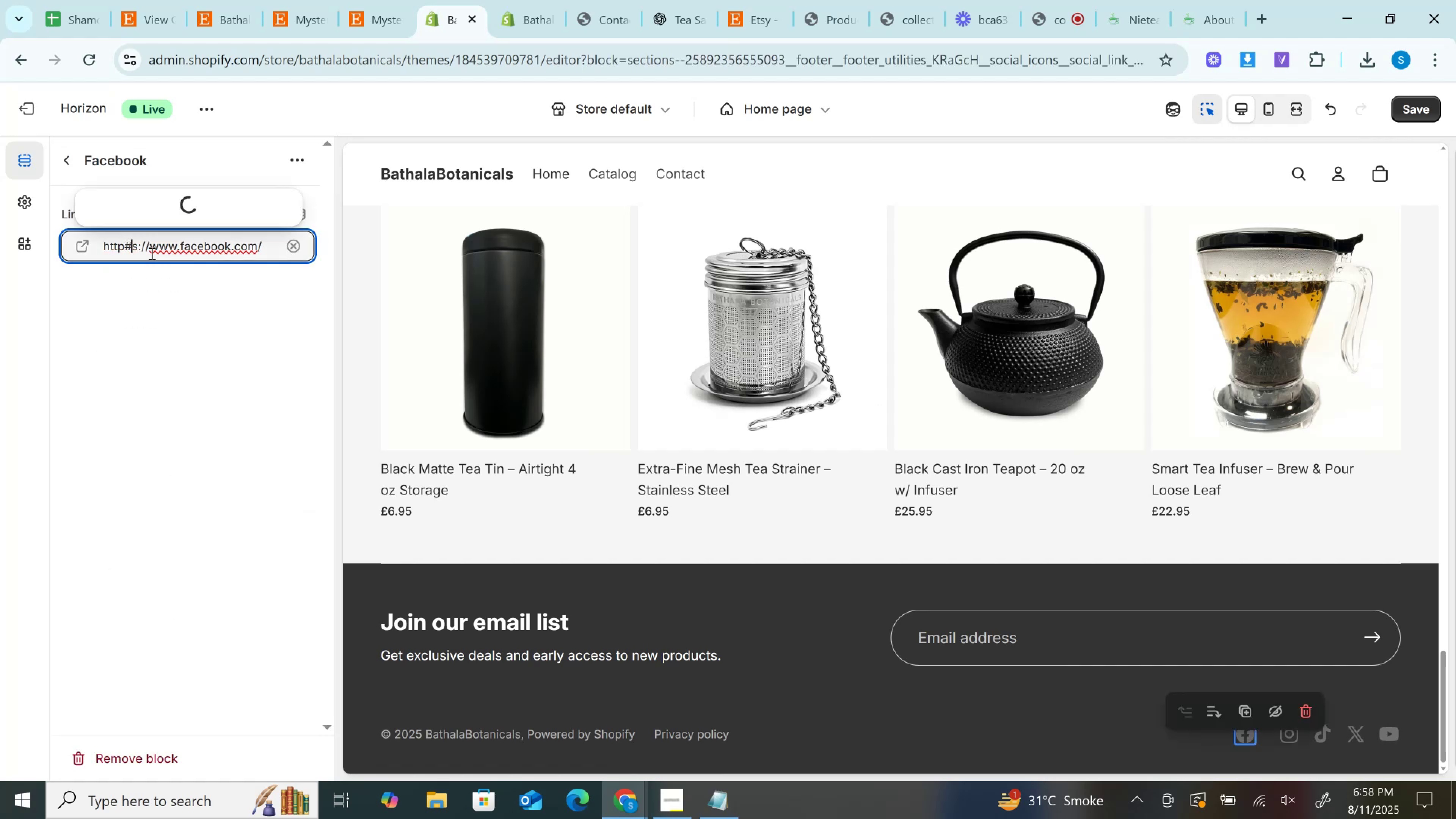 
key(Control+A)
 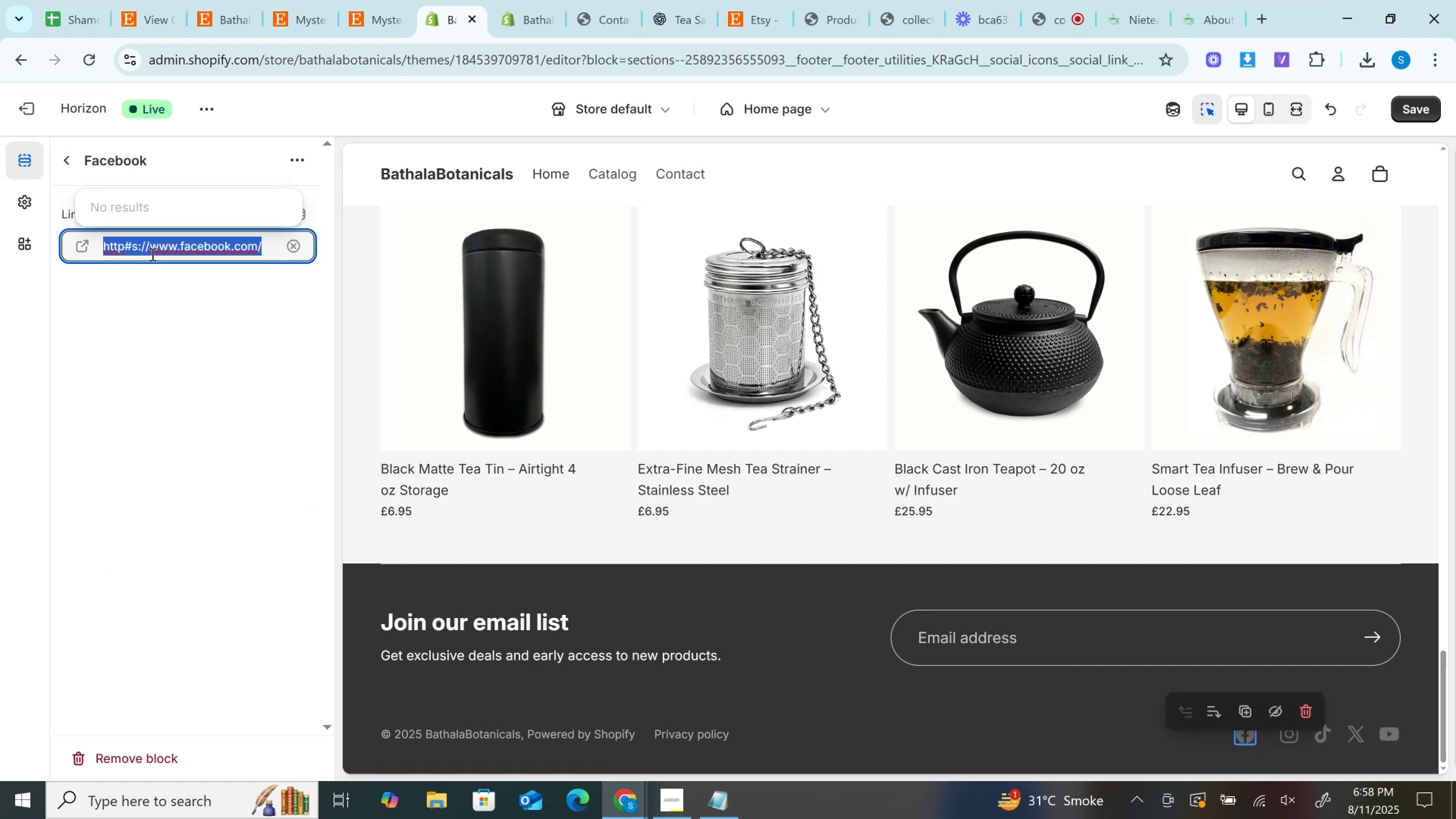 
key(Shift+3)
 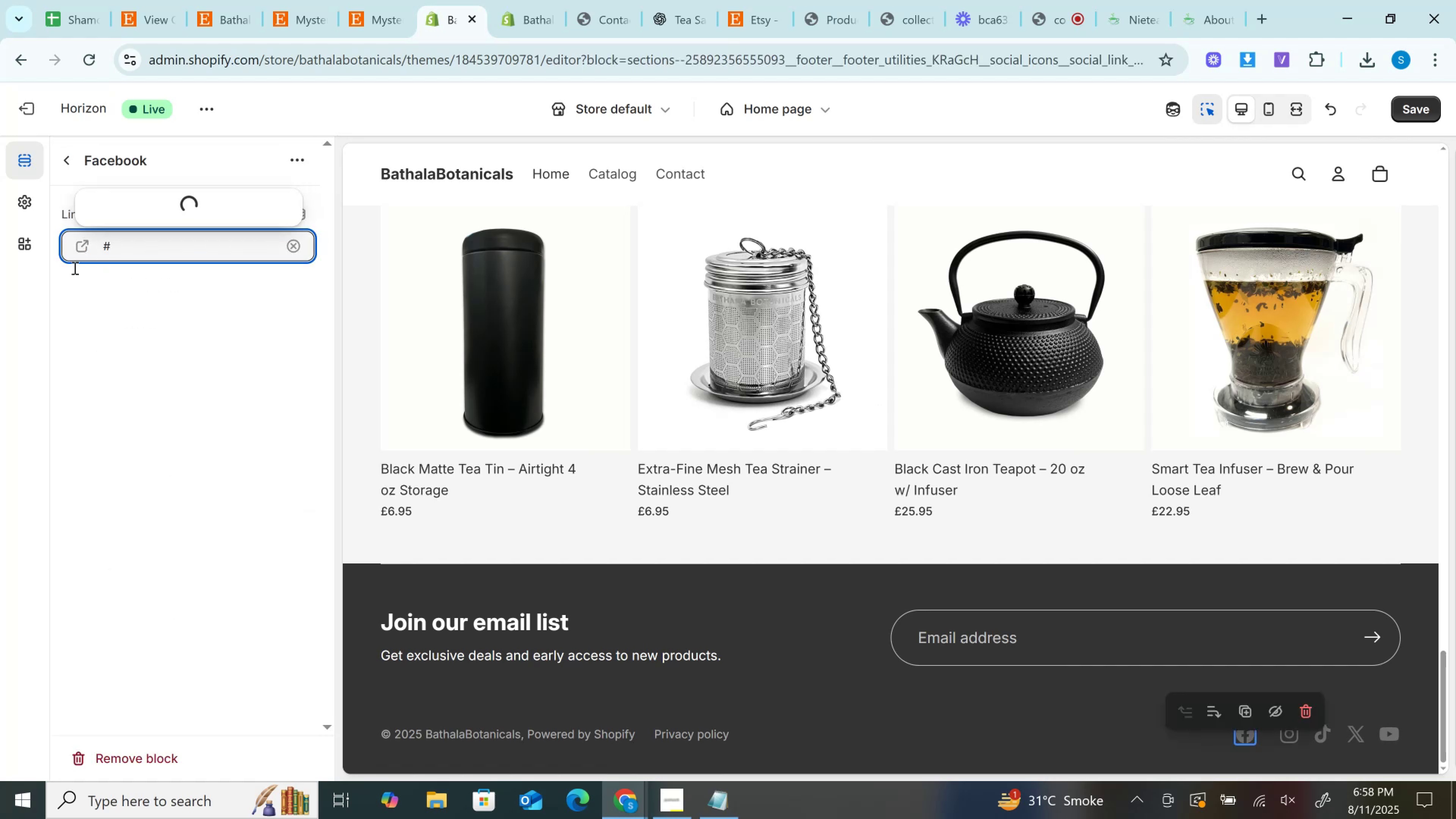 
left_click([81, 325])
 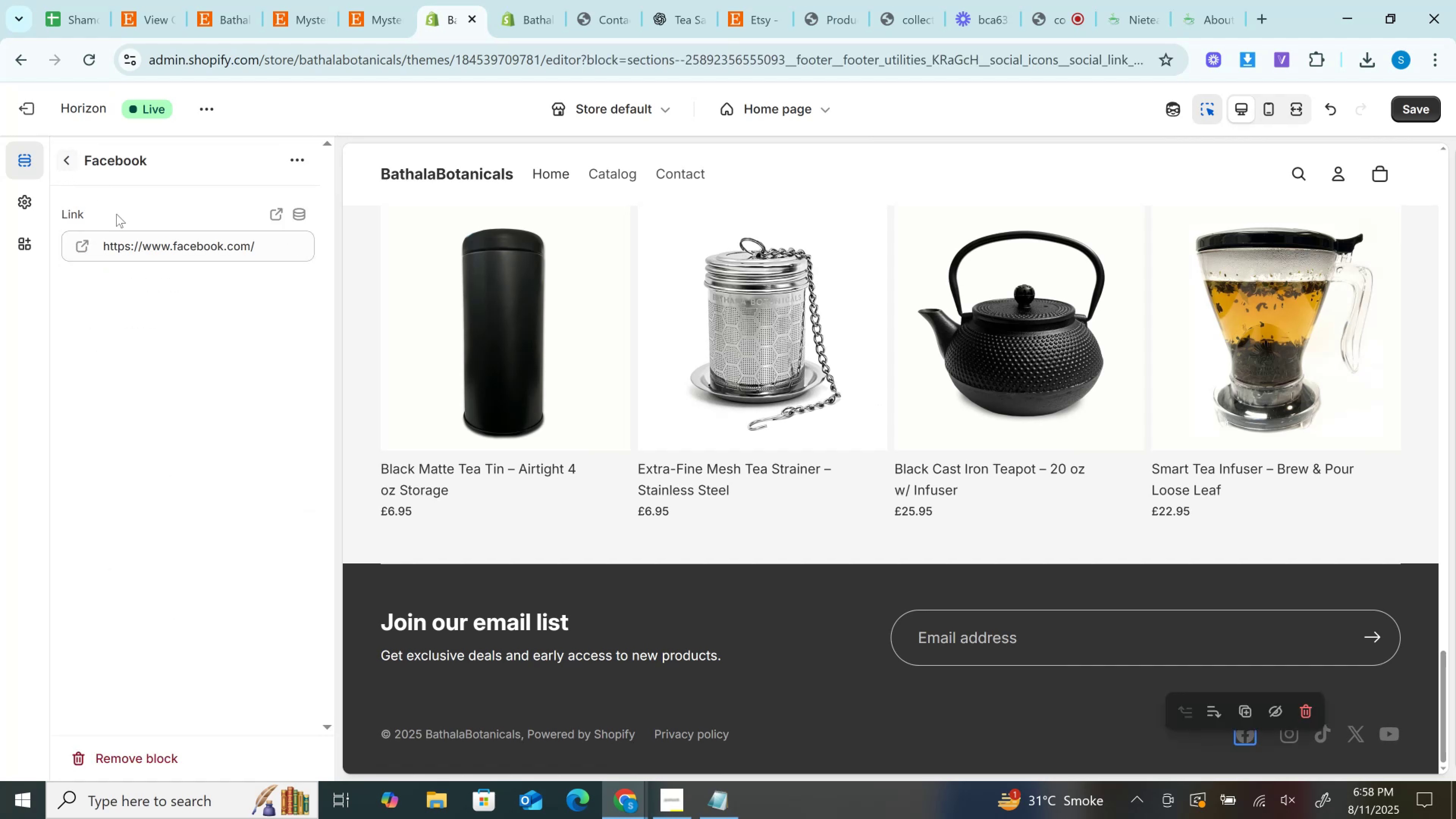 
left_click([157, 248])
 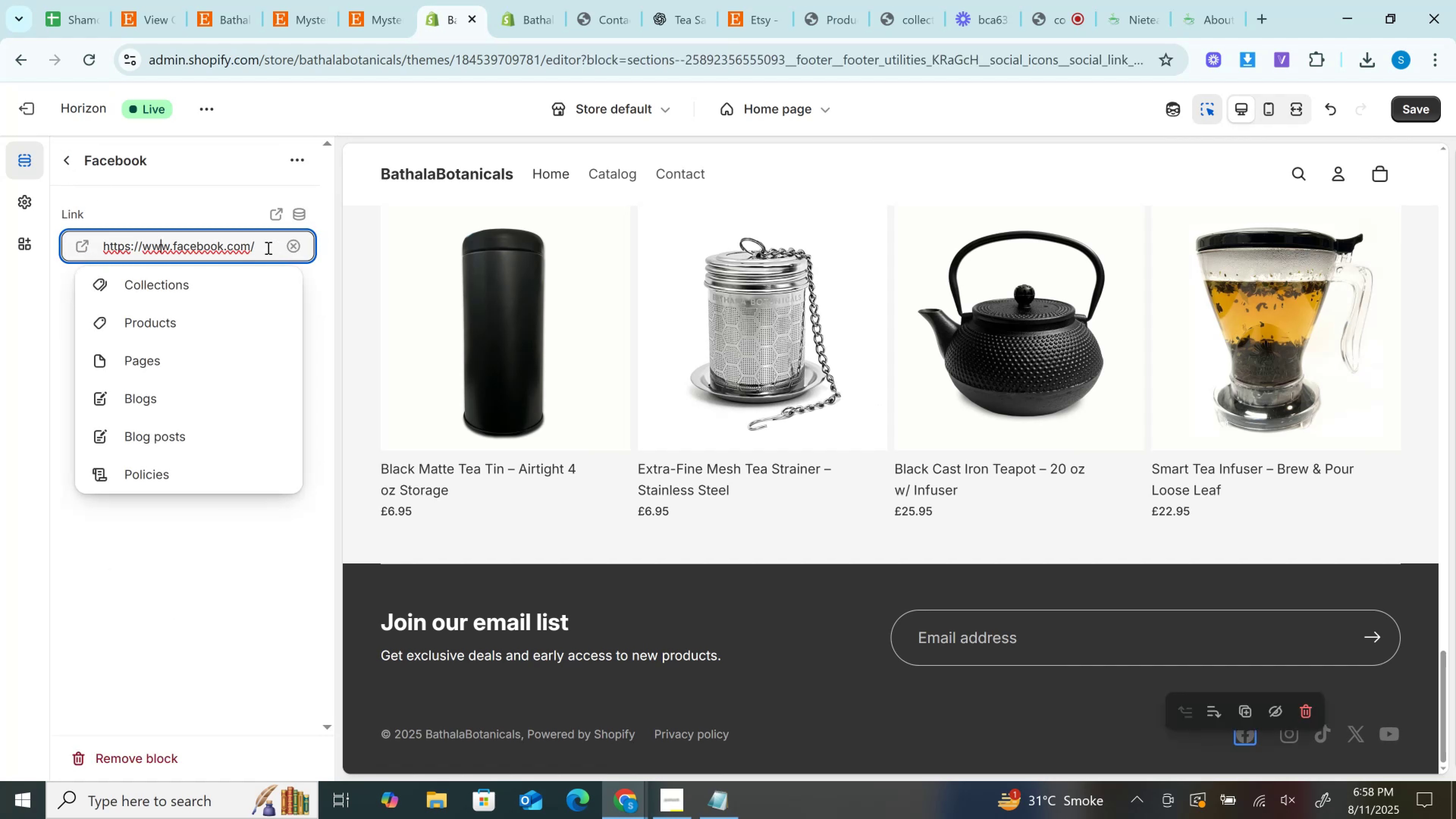 
key(Shift+3)
 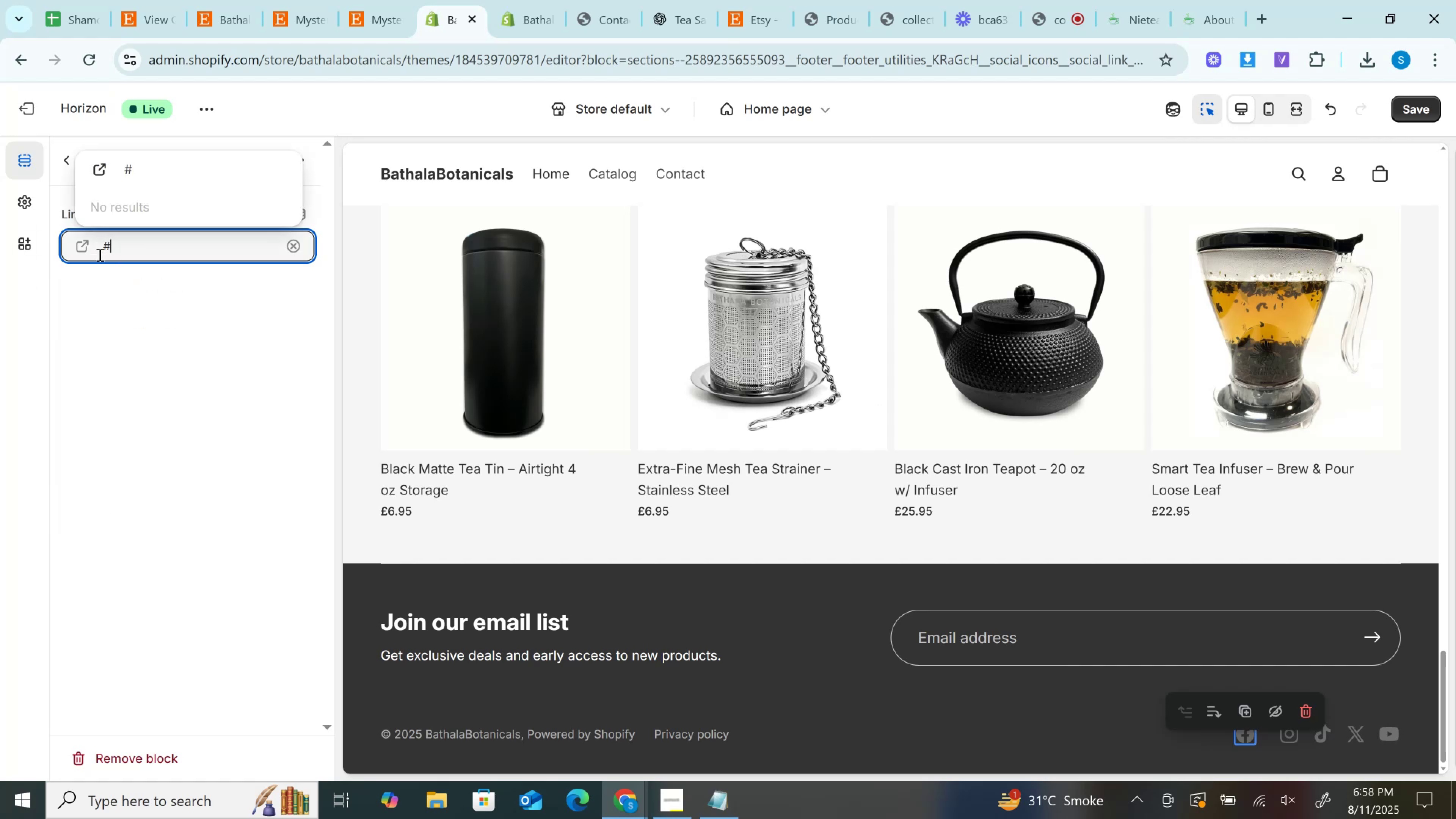 
left_click([110, 295])
 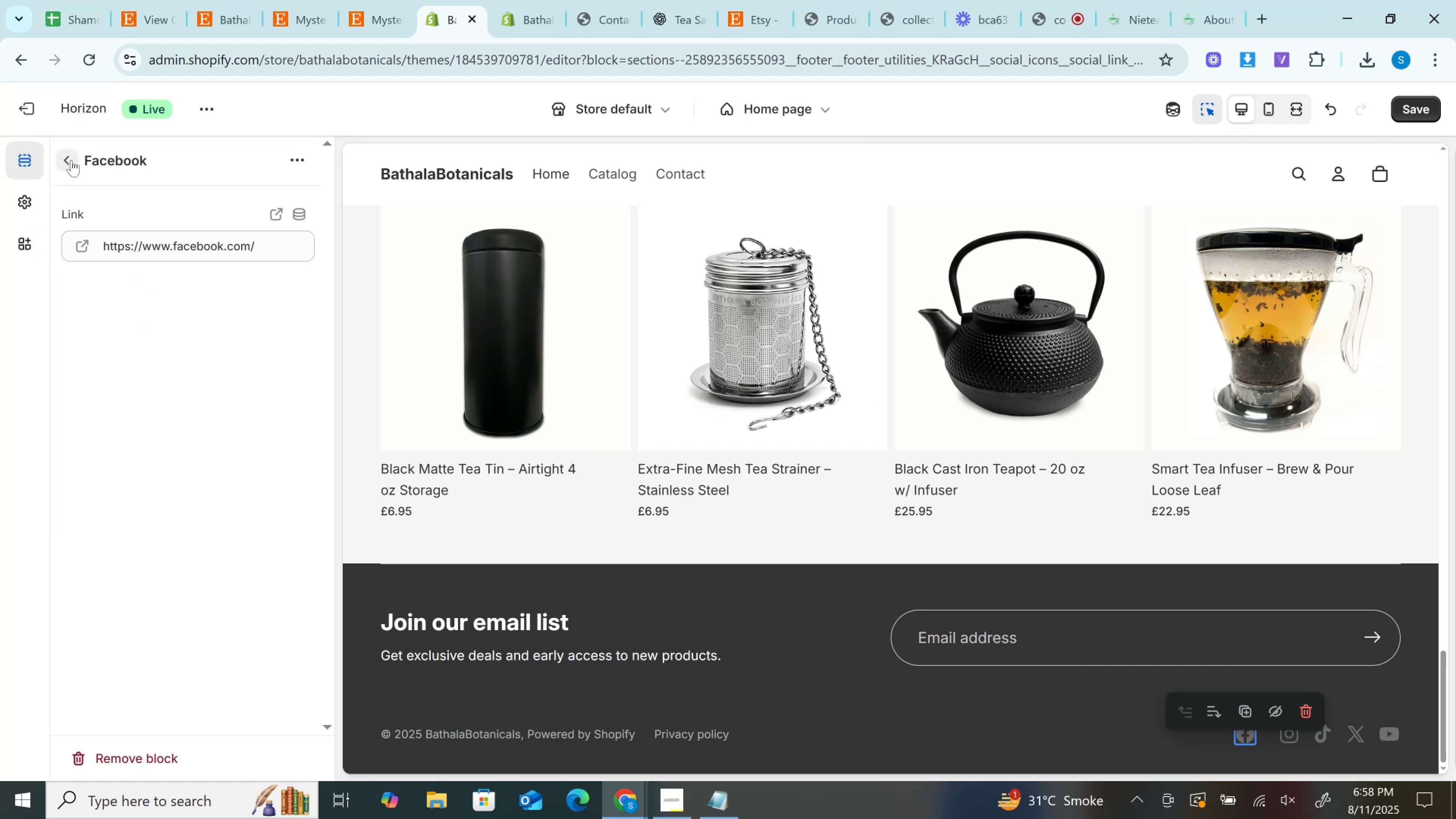 
left_click([71, 160])
 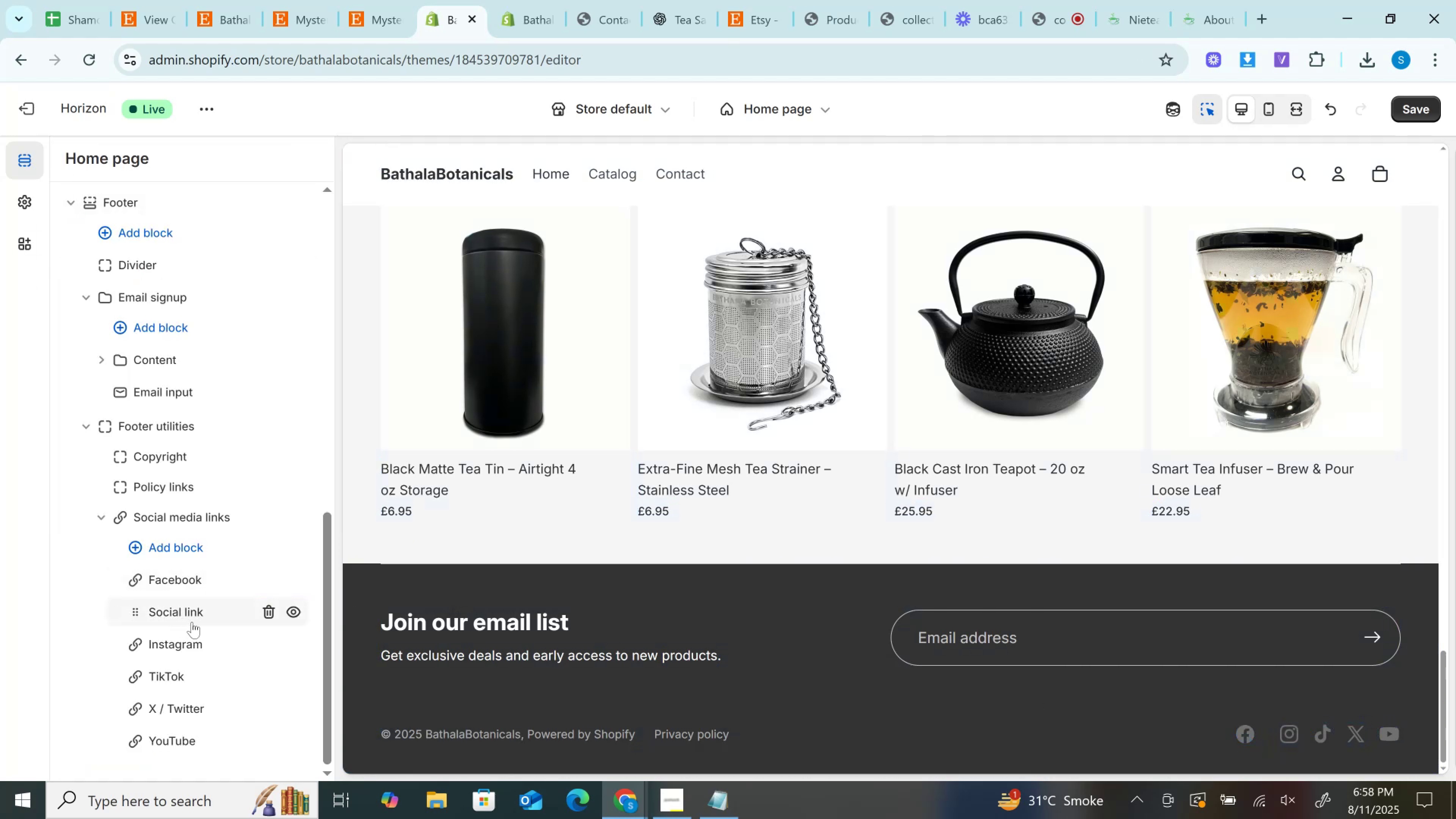 
wait(6.31)
 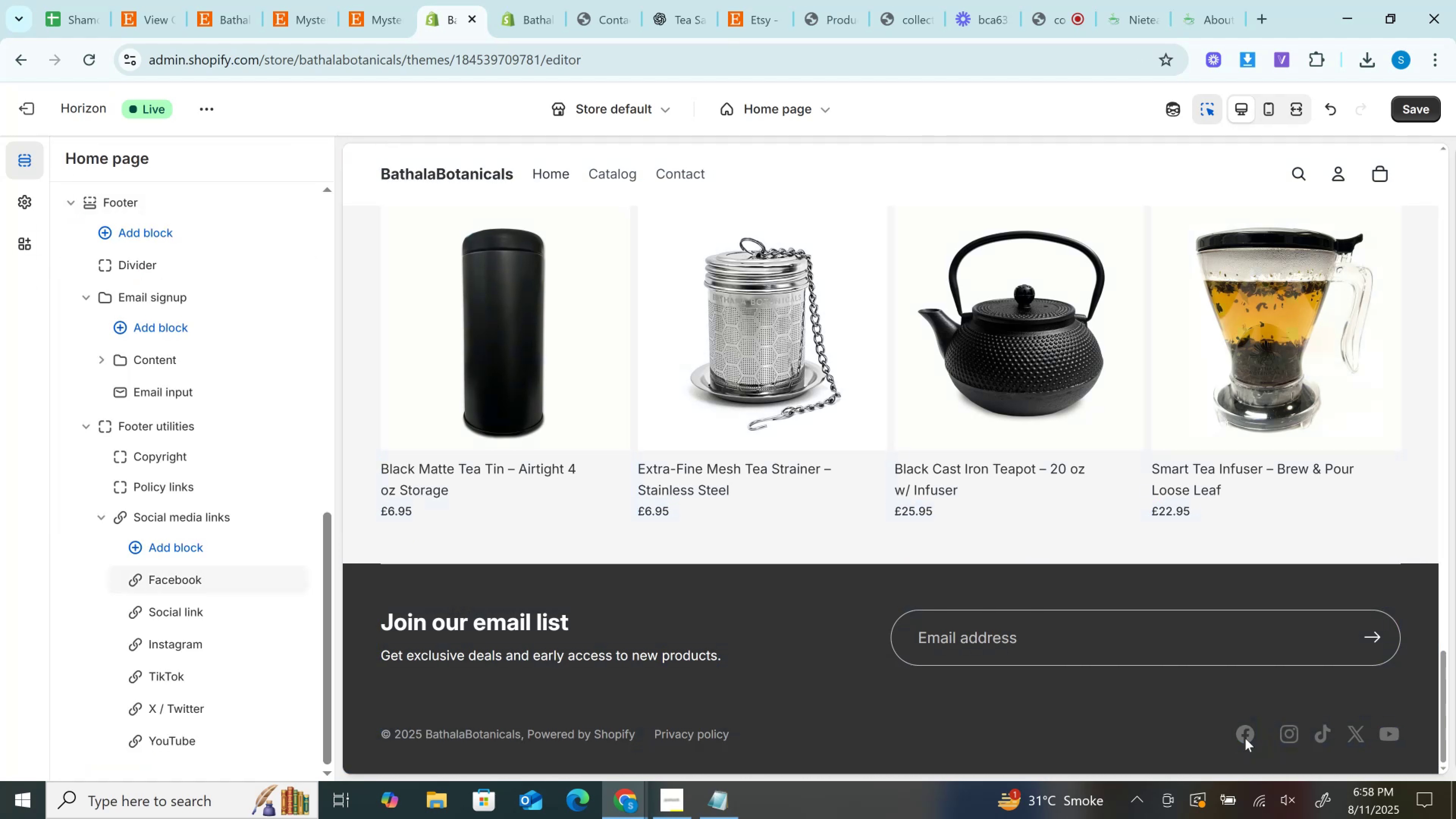 
left_click([187, 642])
 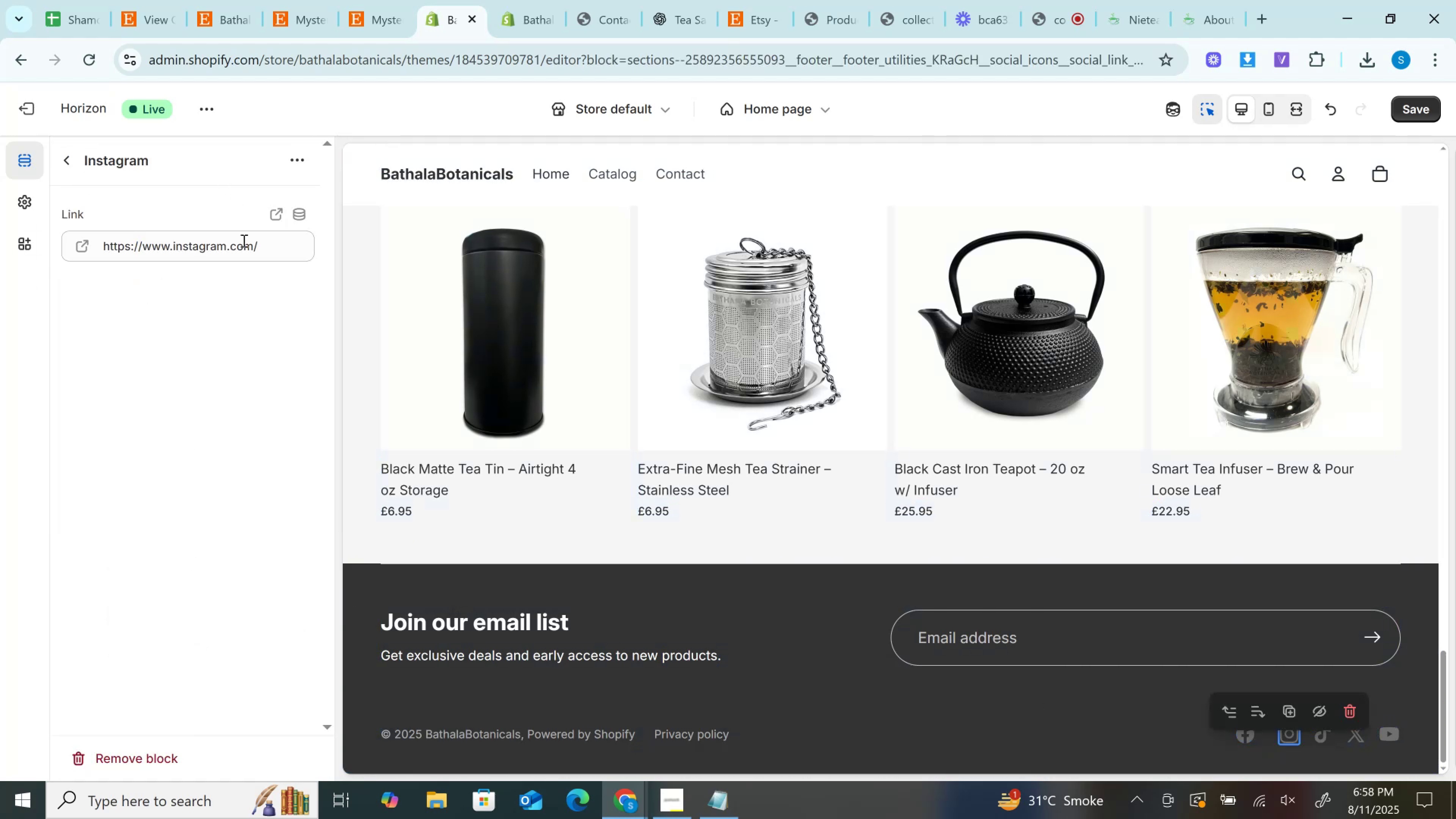 
left_click([245, 252])
 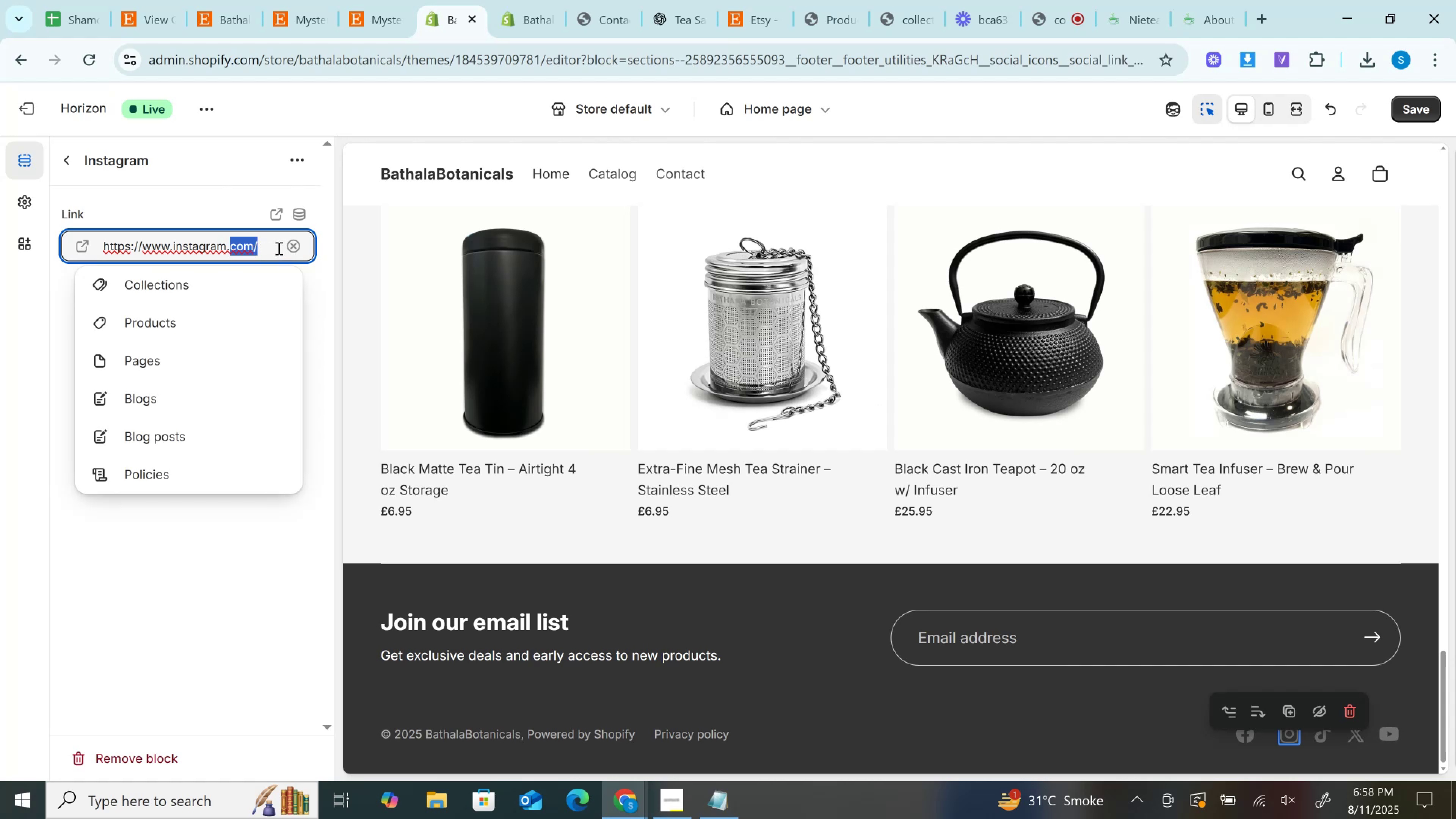 
left_click([278, 248])
 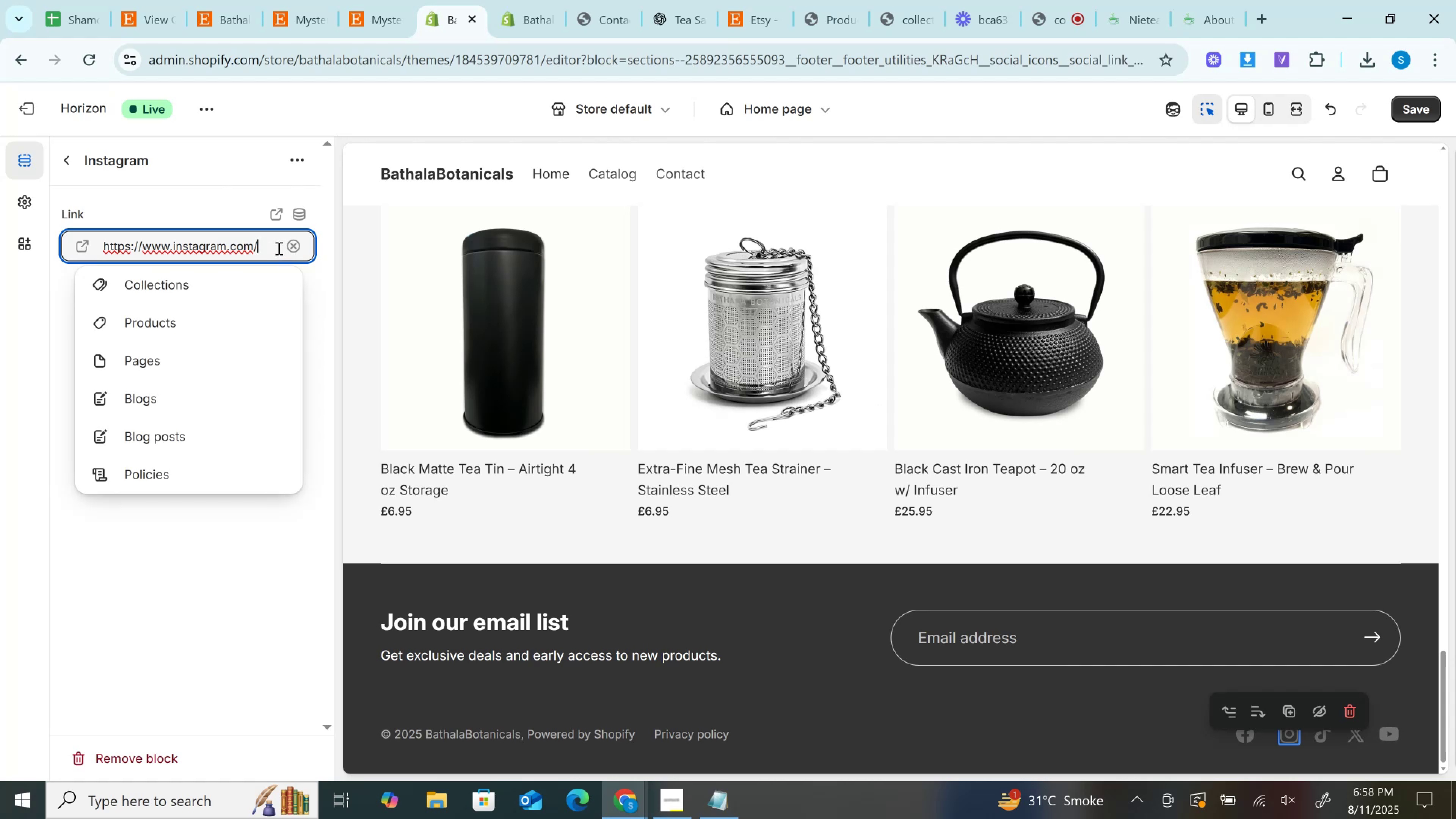 
key(Shift+3)
 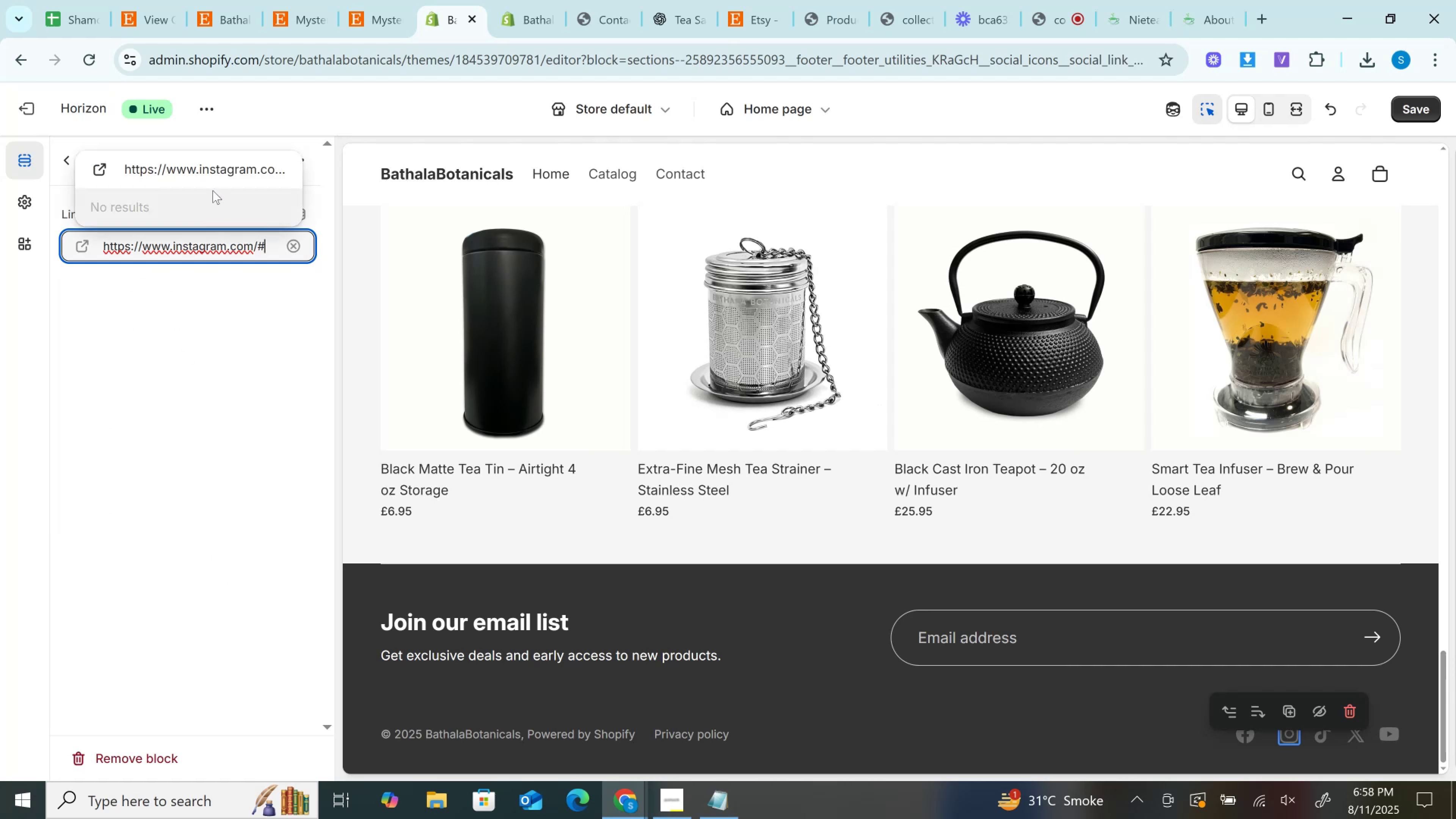 
left_click([206, 177])
 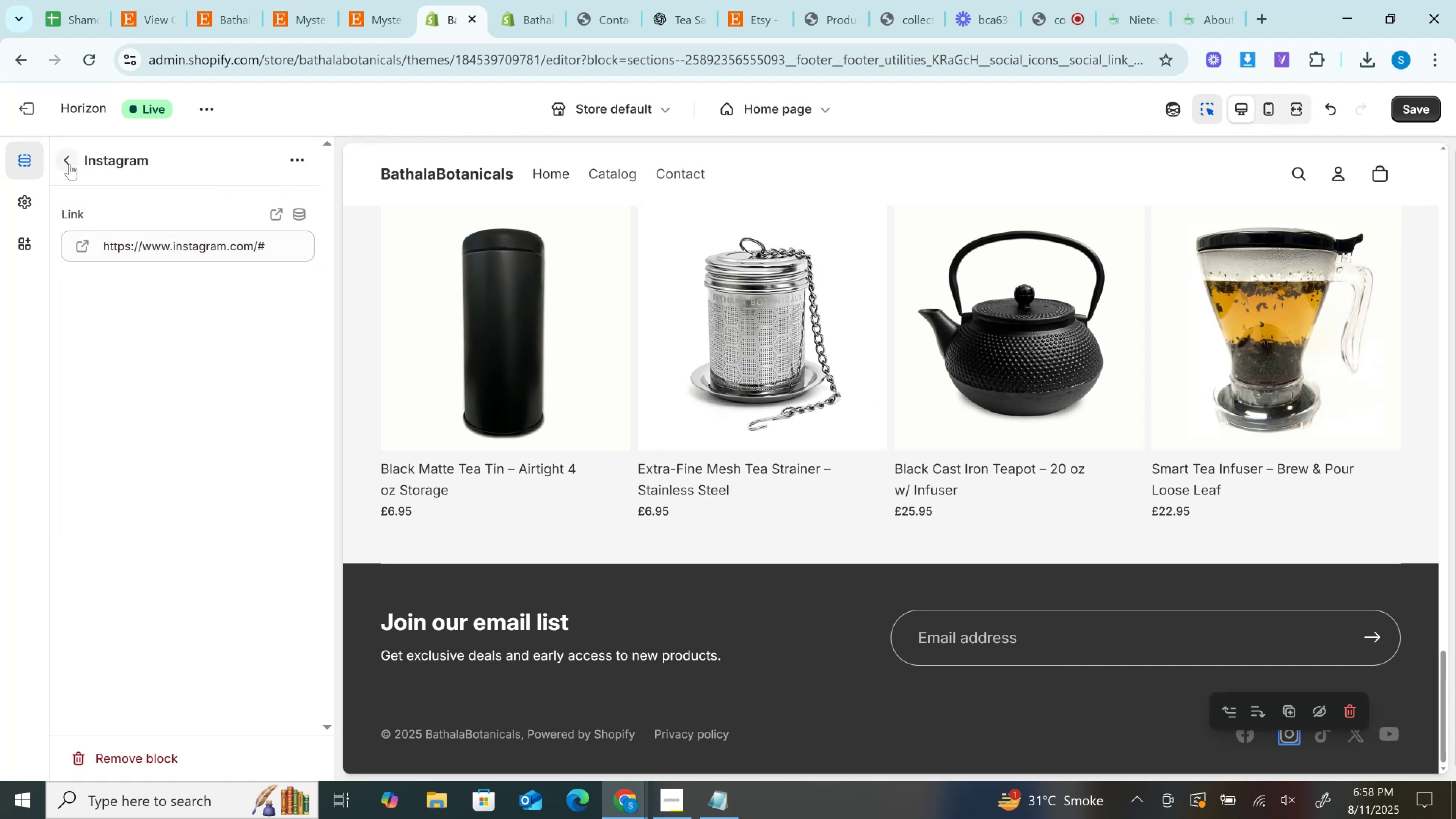 
left_click([69, 164])
 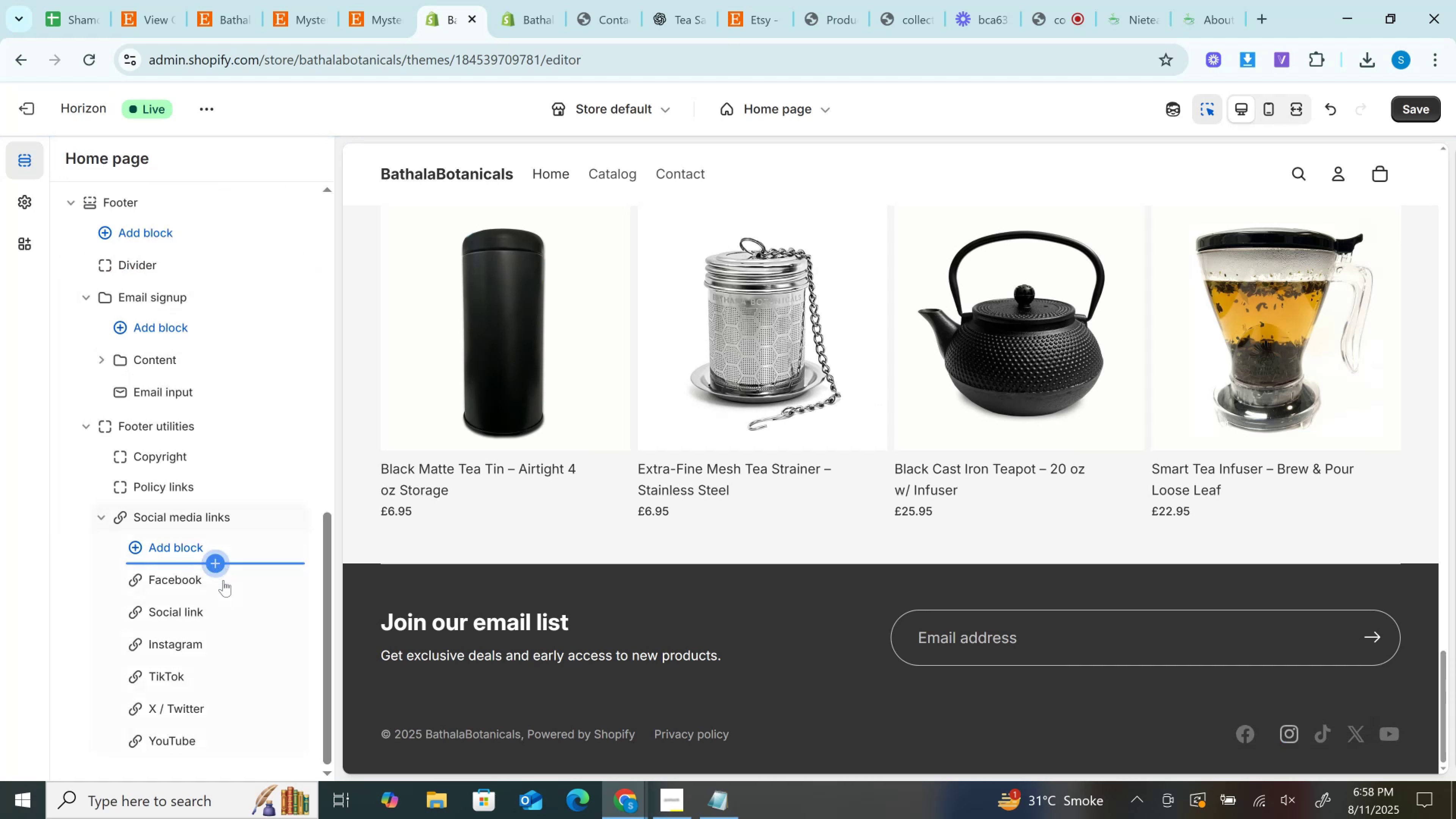 
left_click([223, 580])
 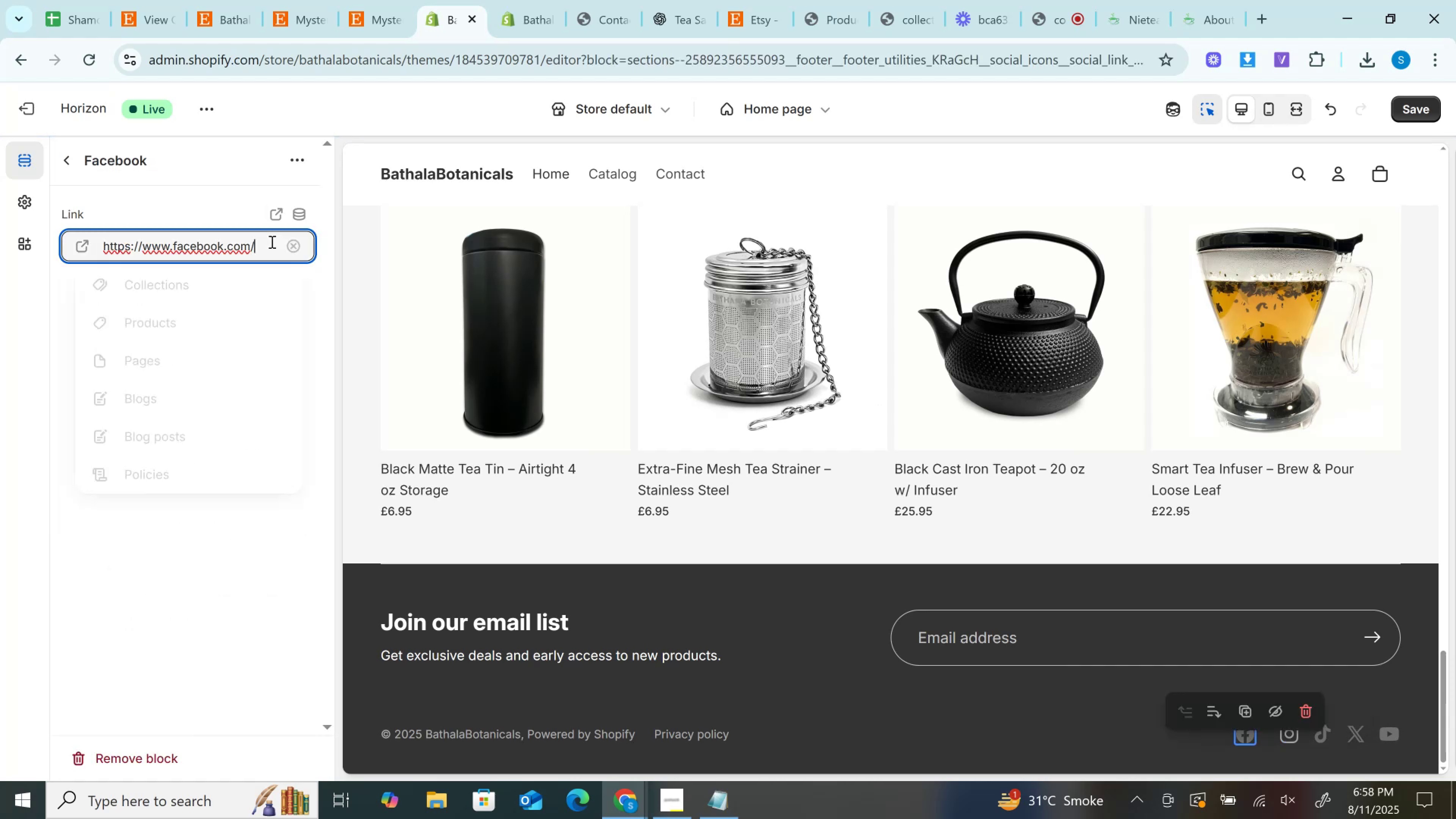 
double_click([271, 243])
 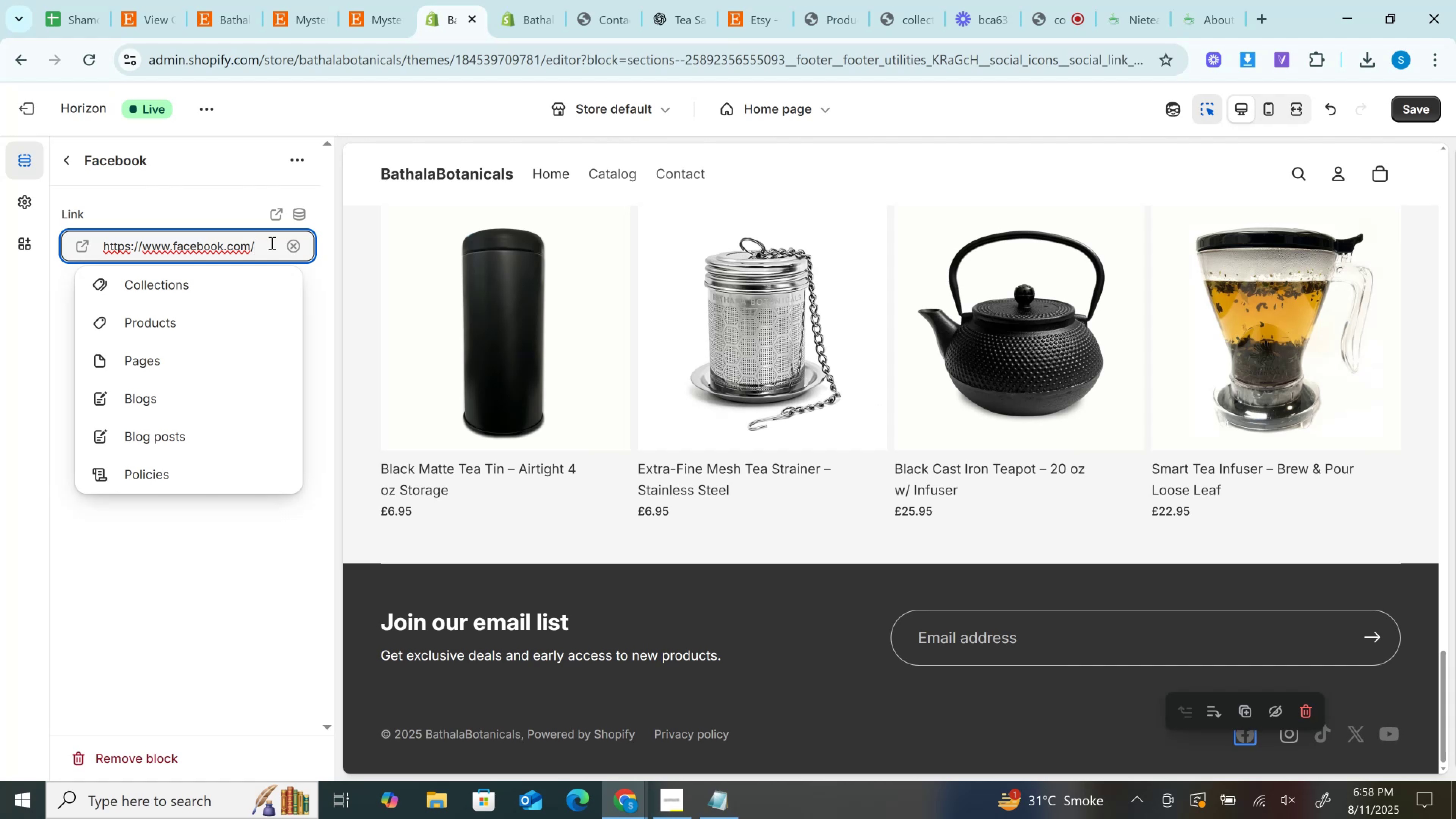 
key(Shift+3)
 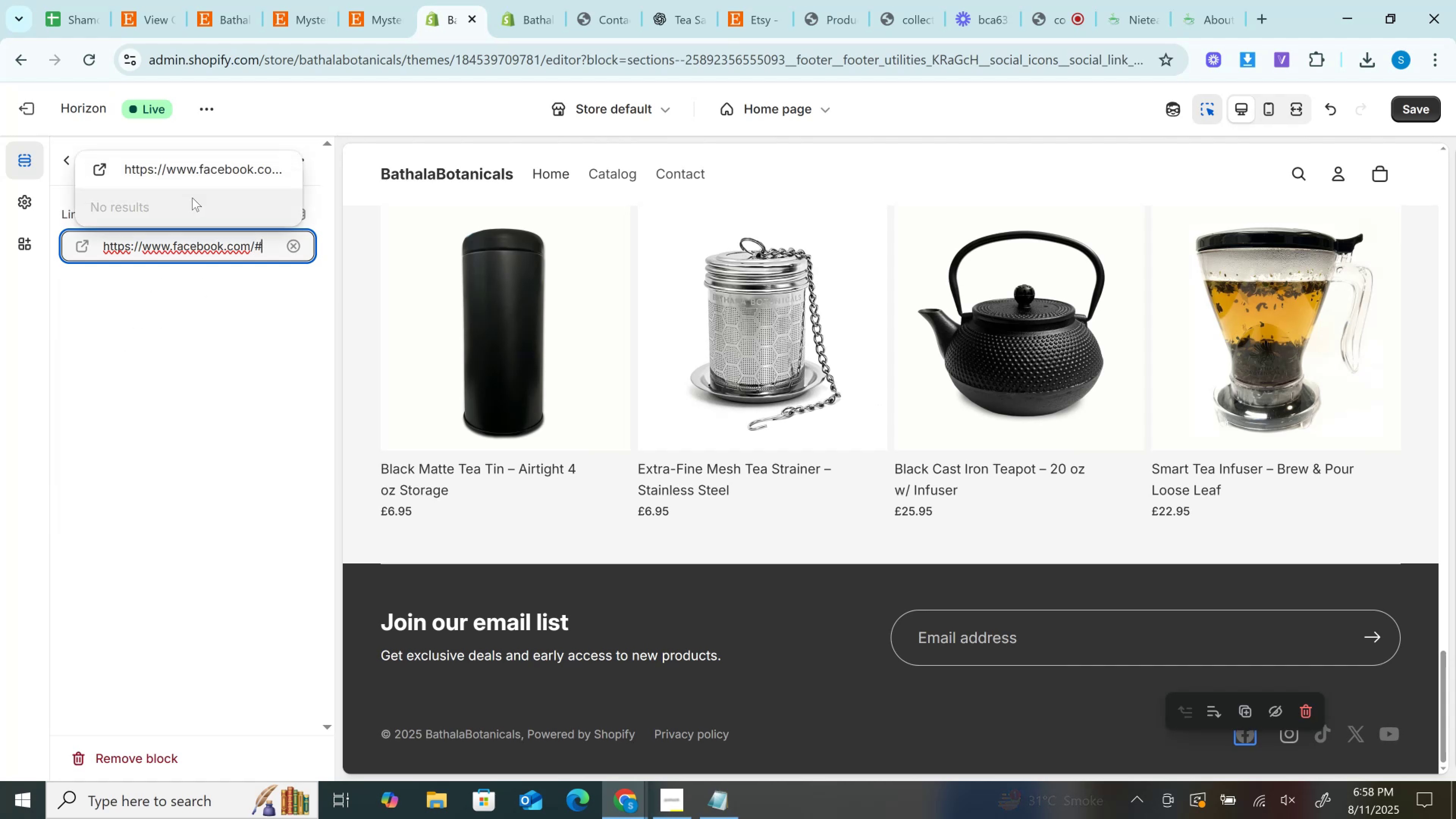 
left_click([195, 173])
 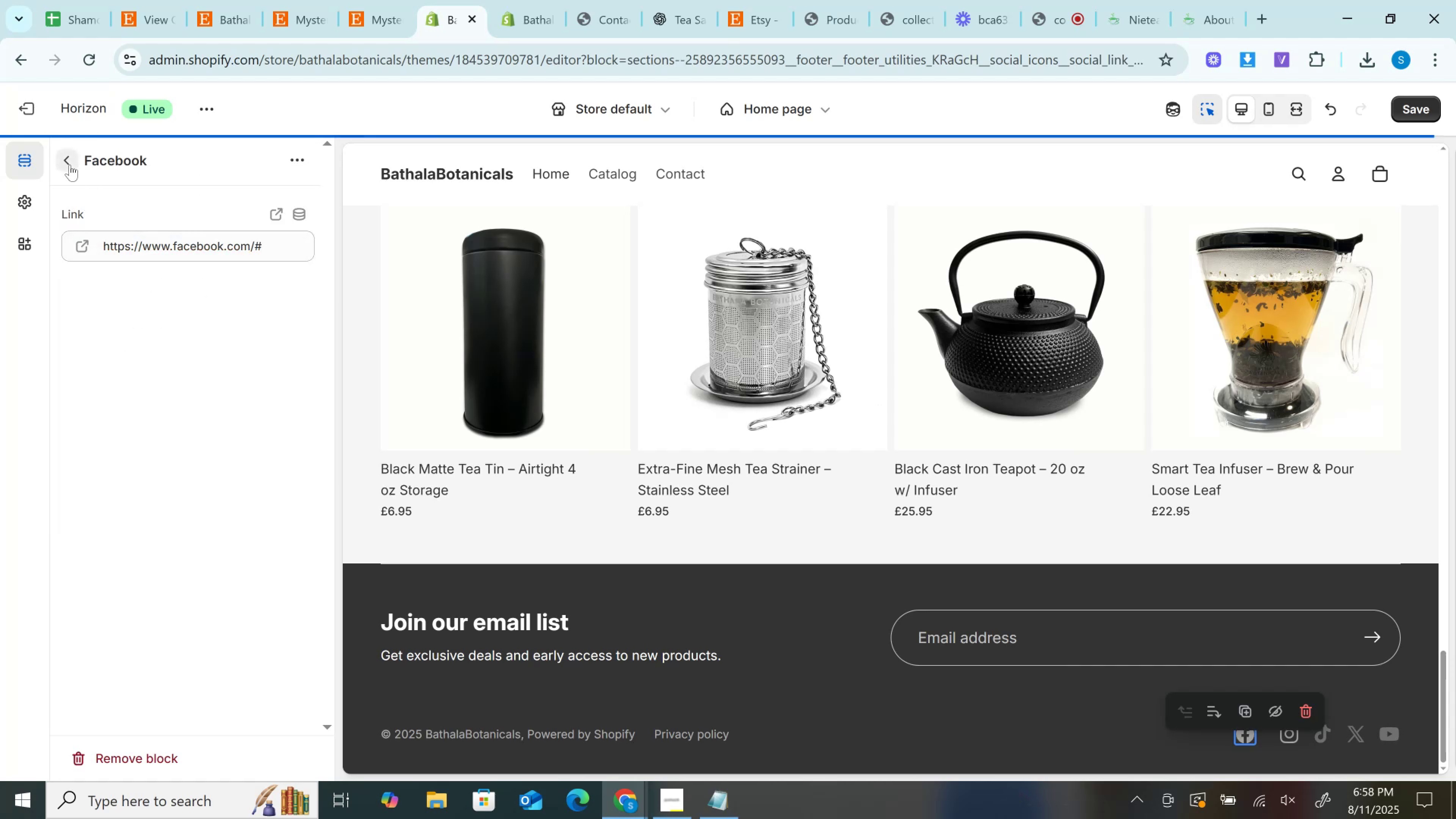 
left_click([70, 165])
 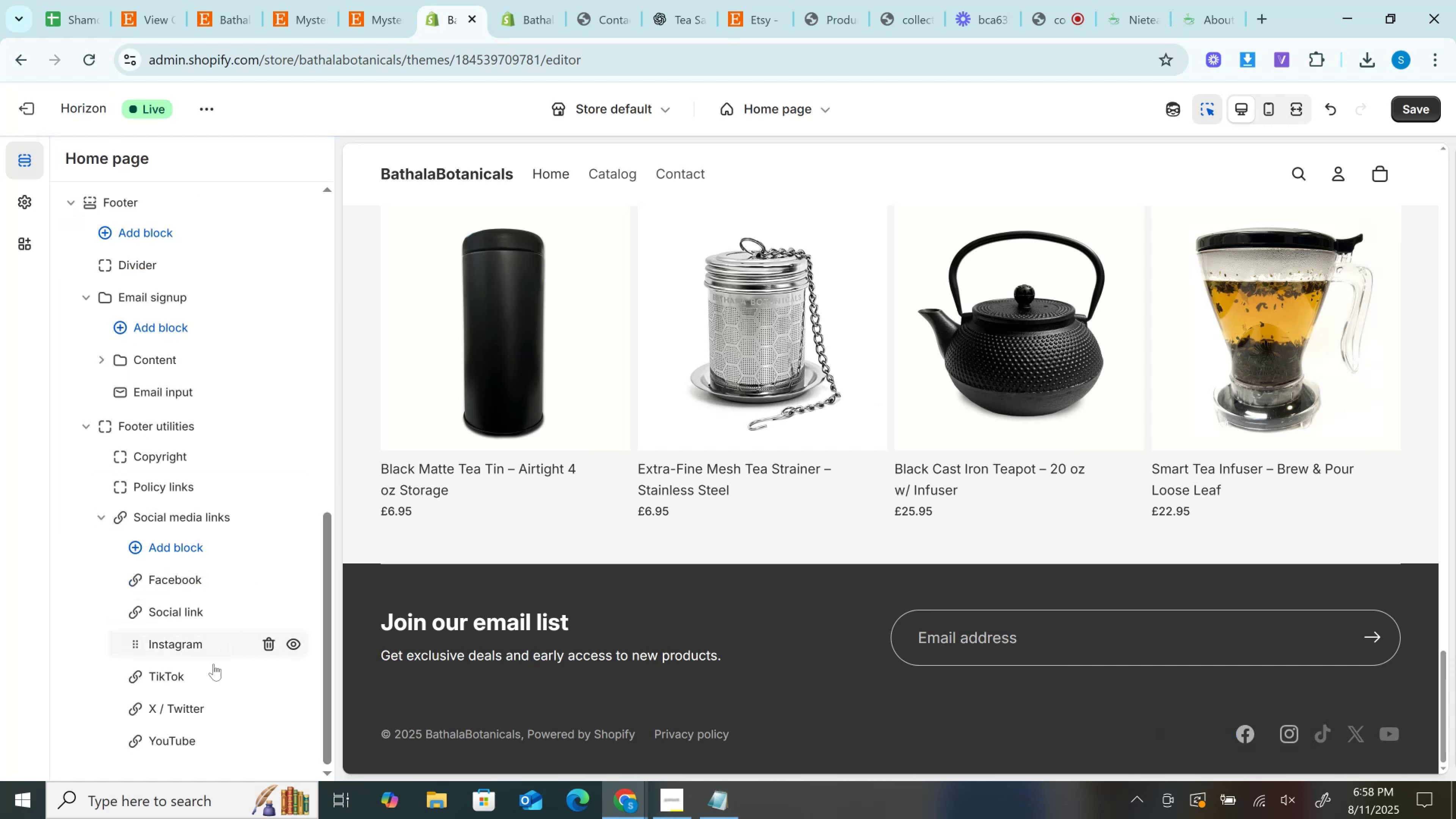 
left_click([206, 673])
 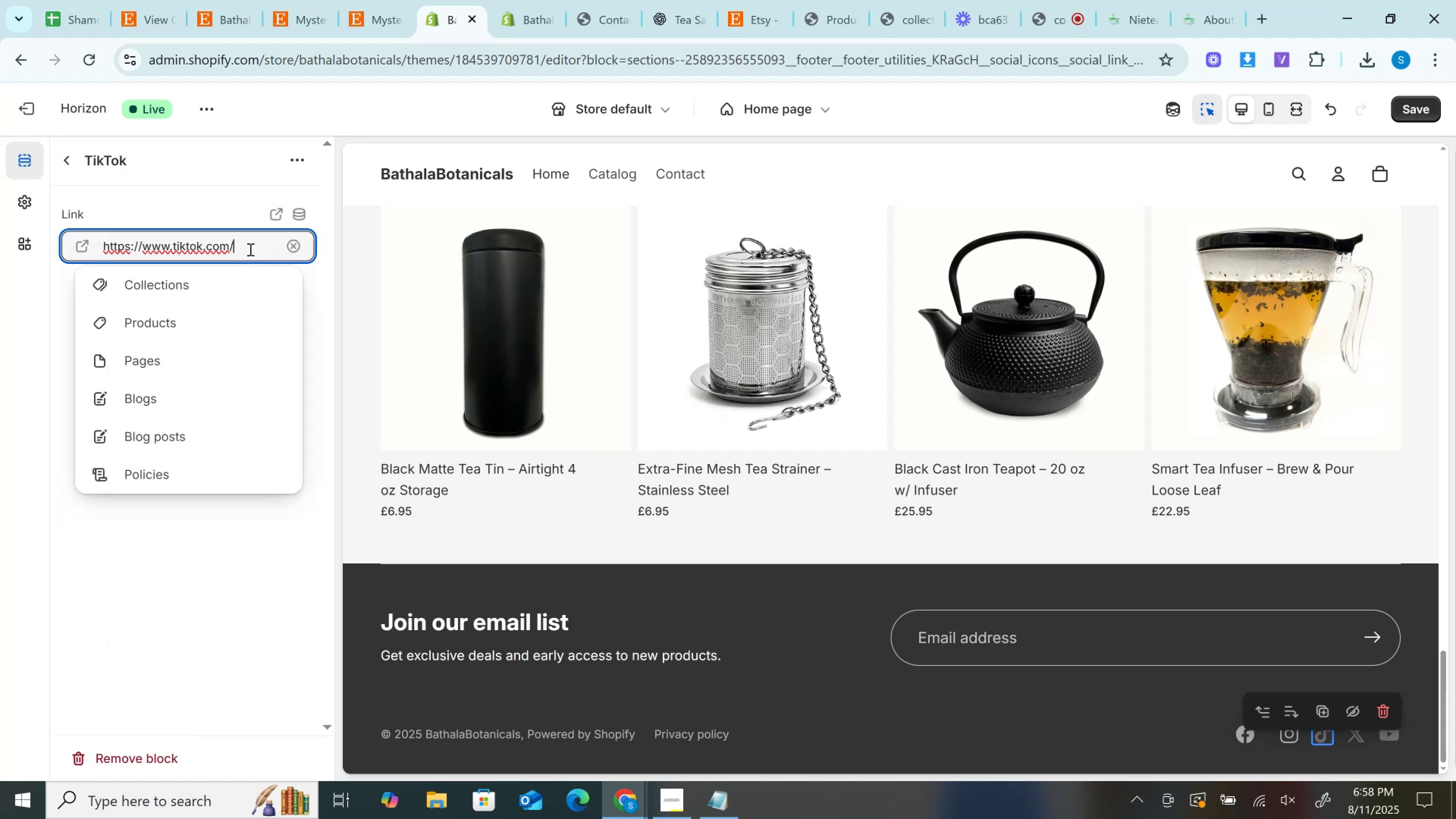 
double_click([249, 249])
 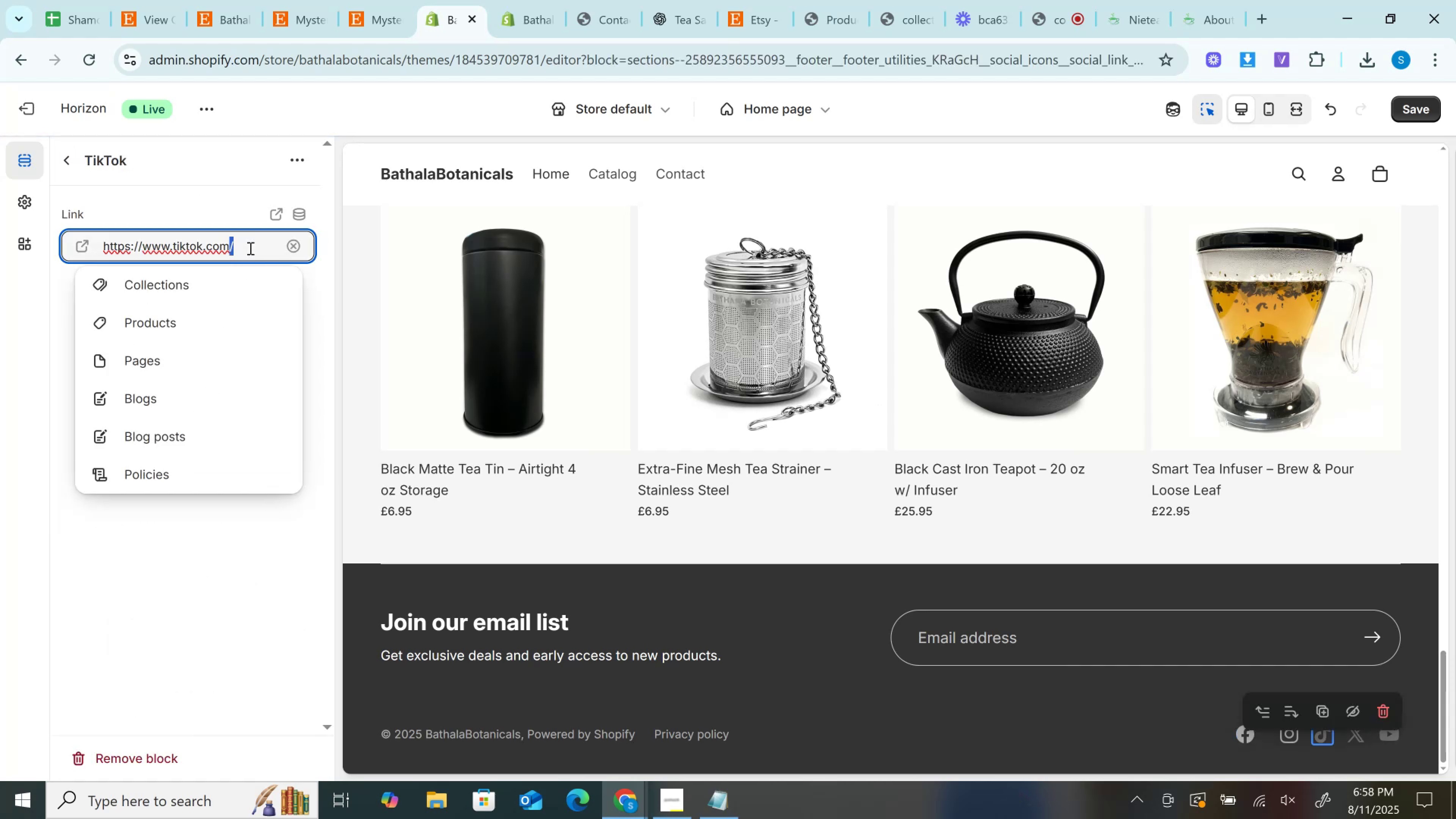 
left_click([249, 248])
 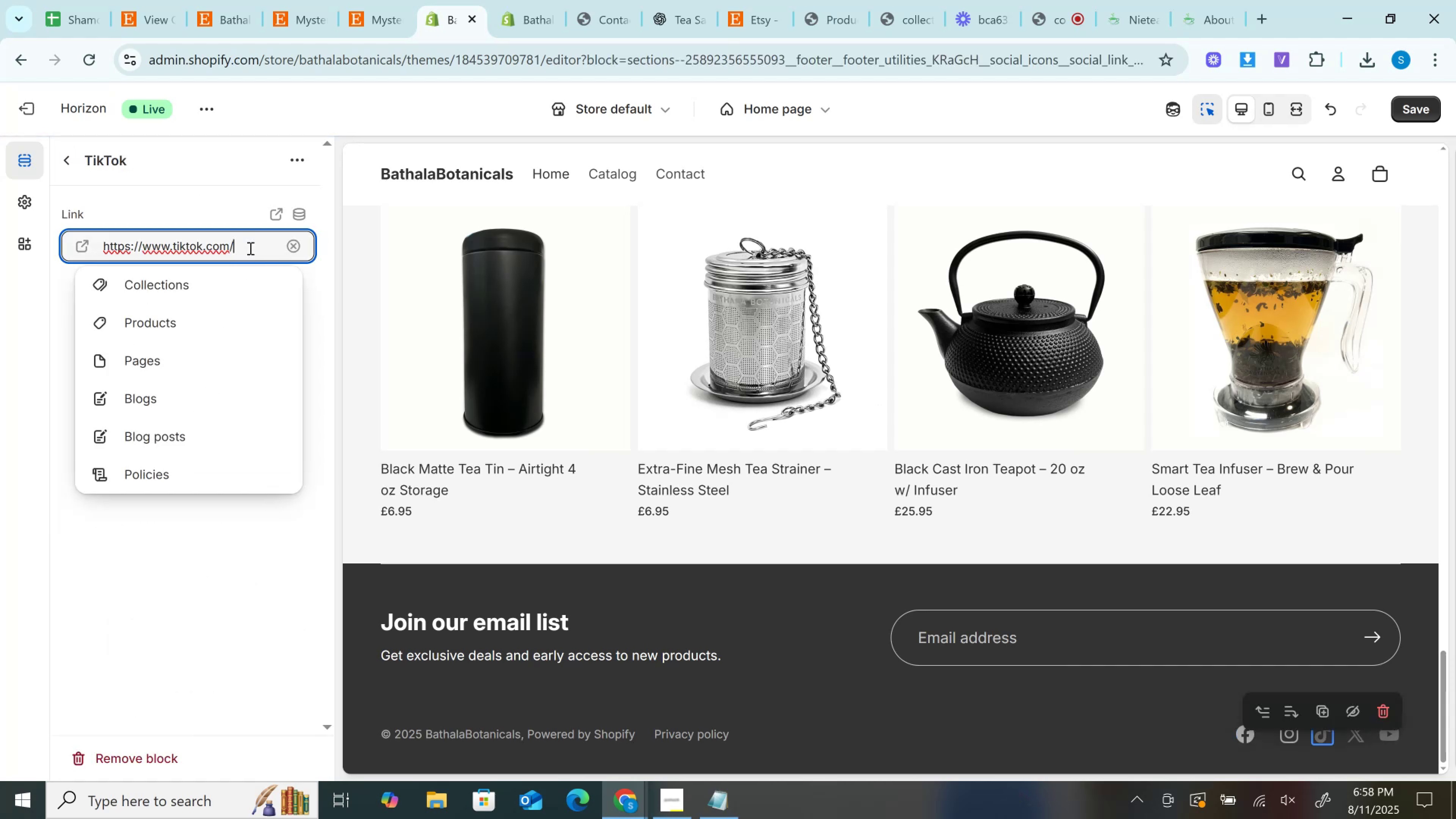 
key(Shift+3)
 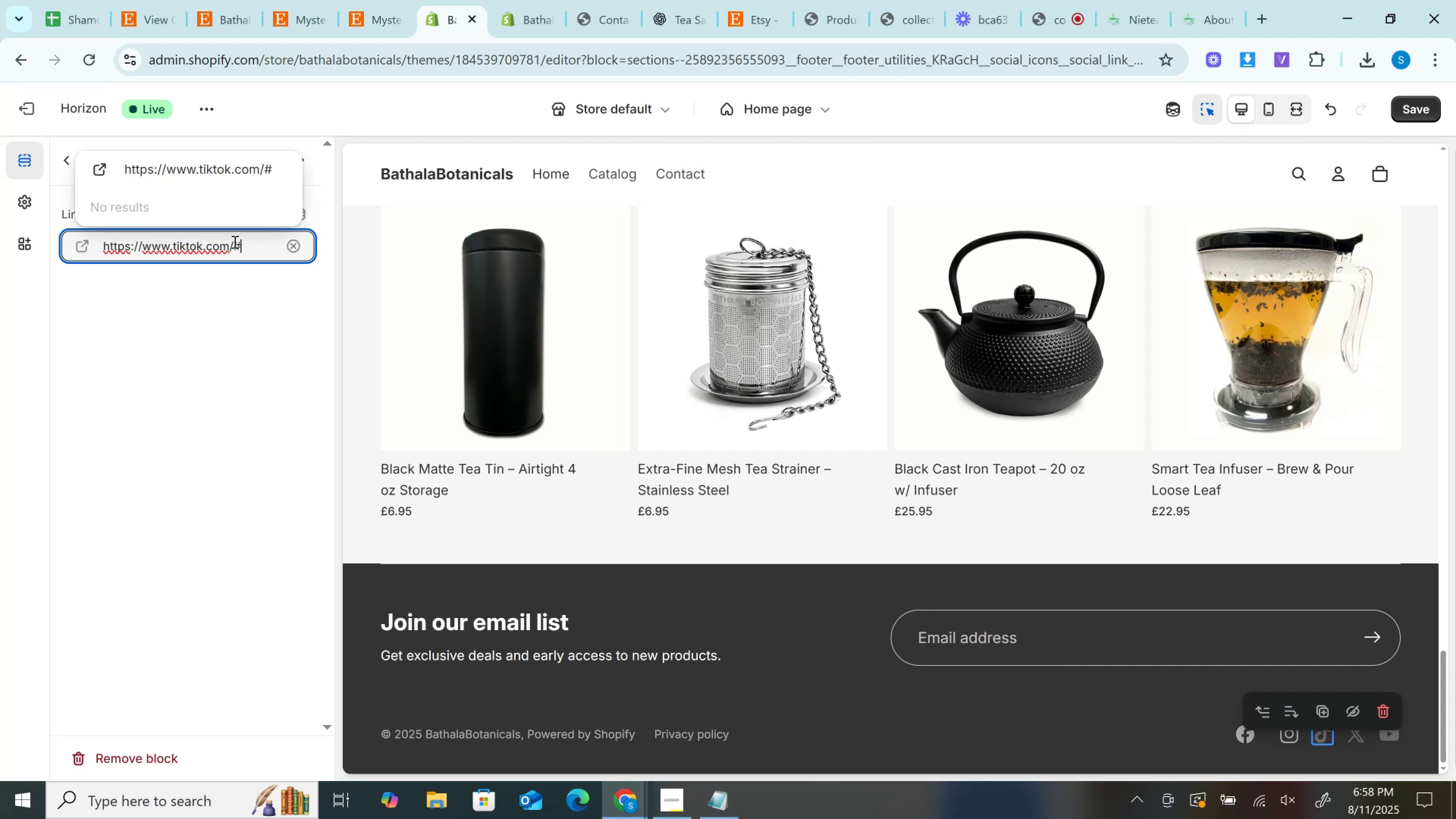 
left_click([221, 162])
 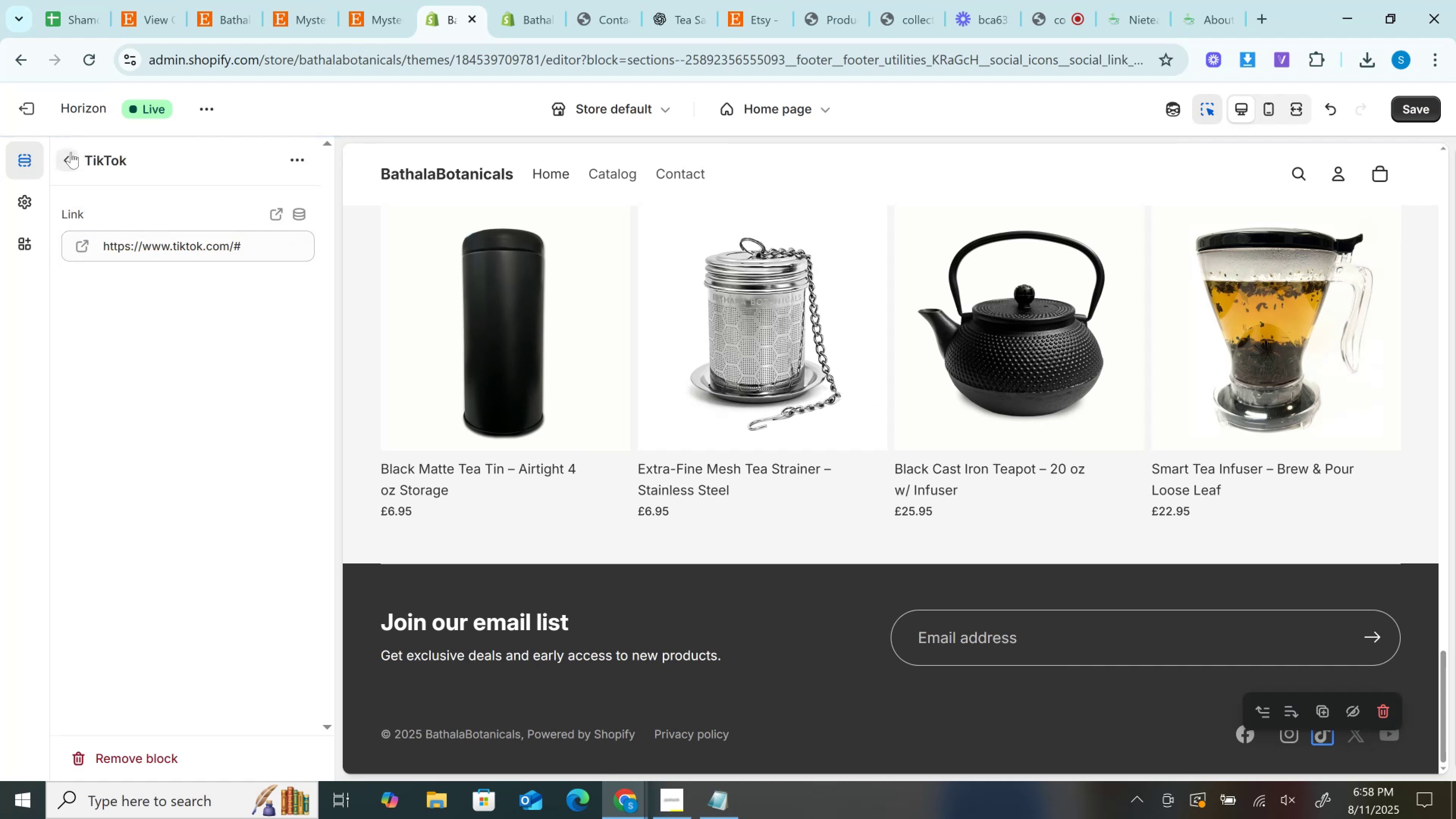 
left_click([71, 152])
 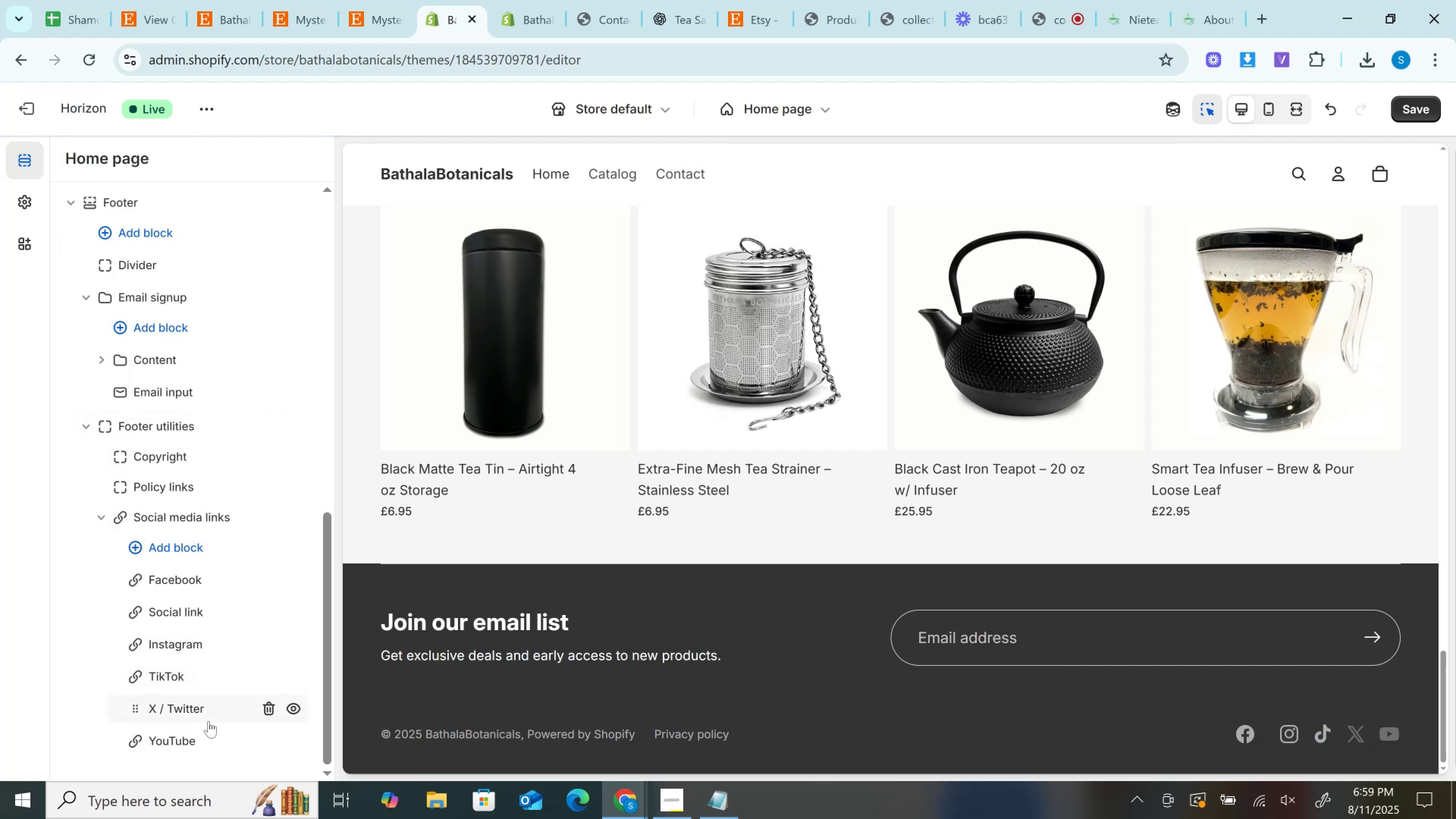 
left_click([209, 721])
 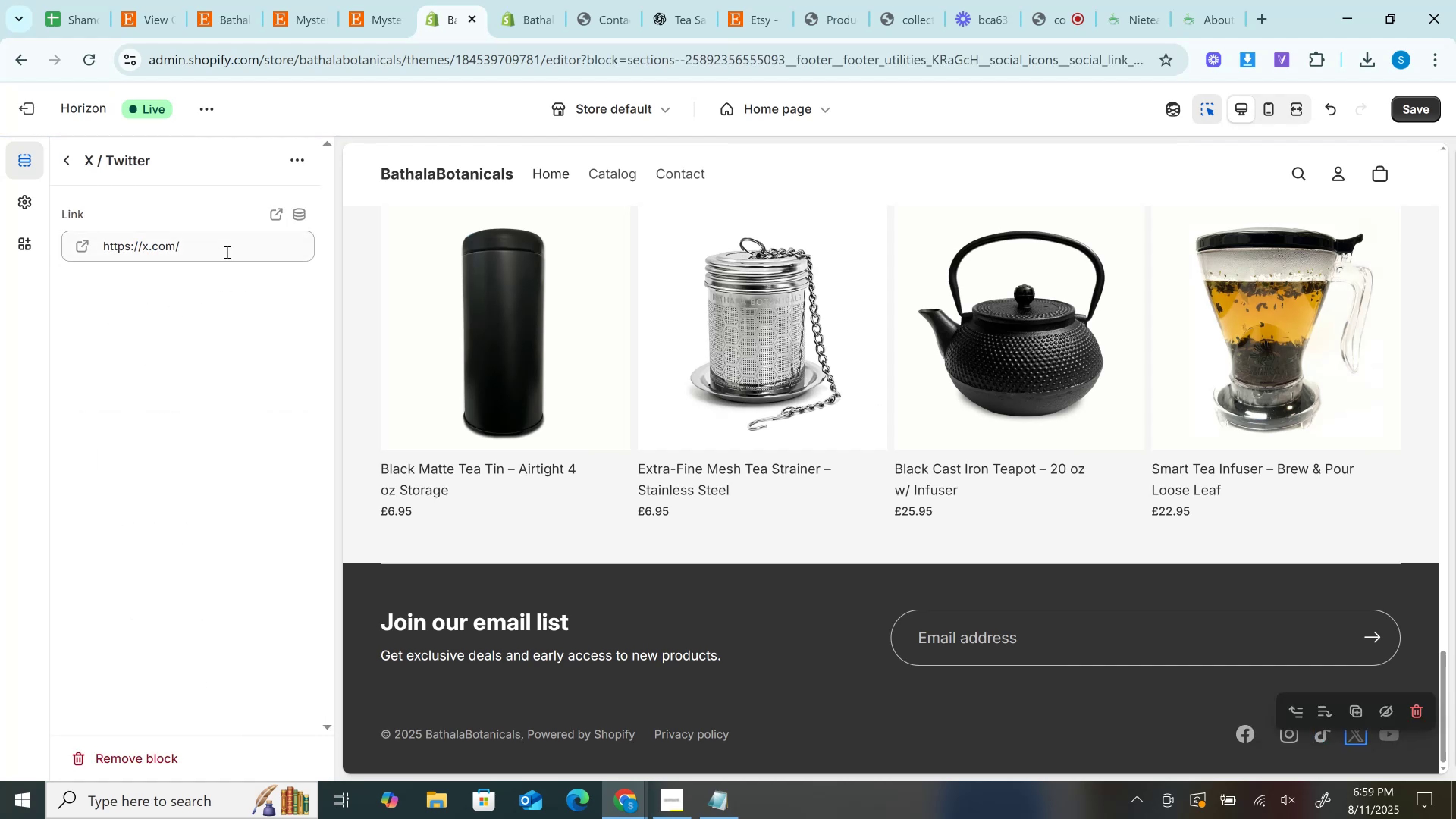 
left_click([226, 254])
 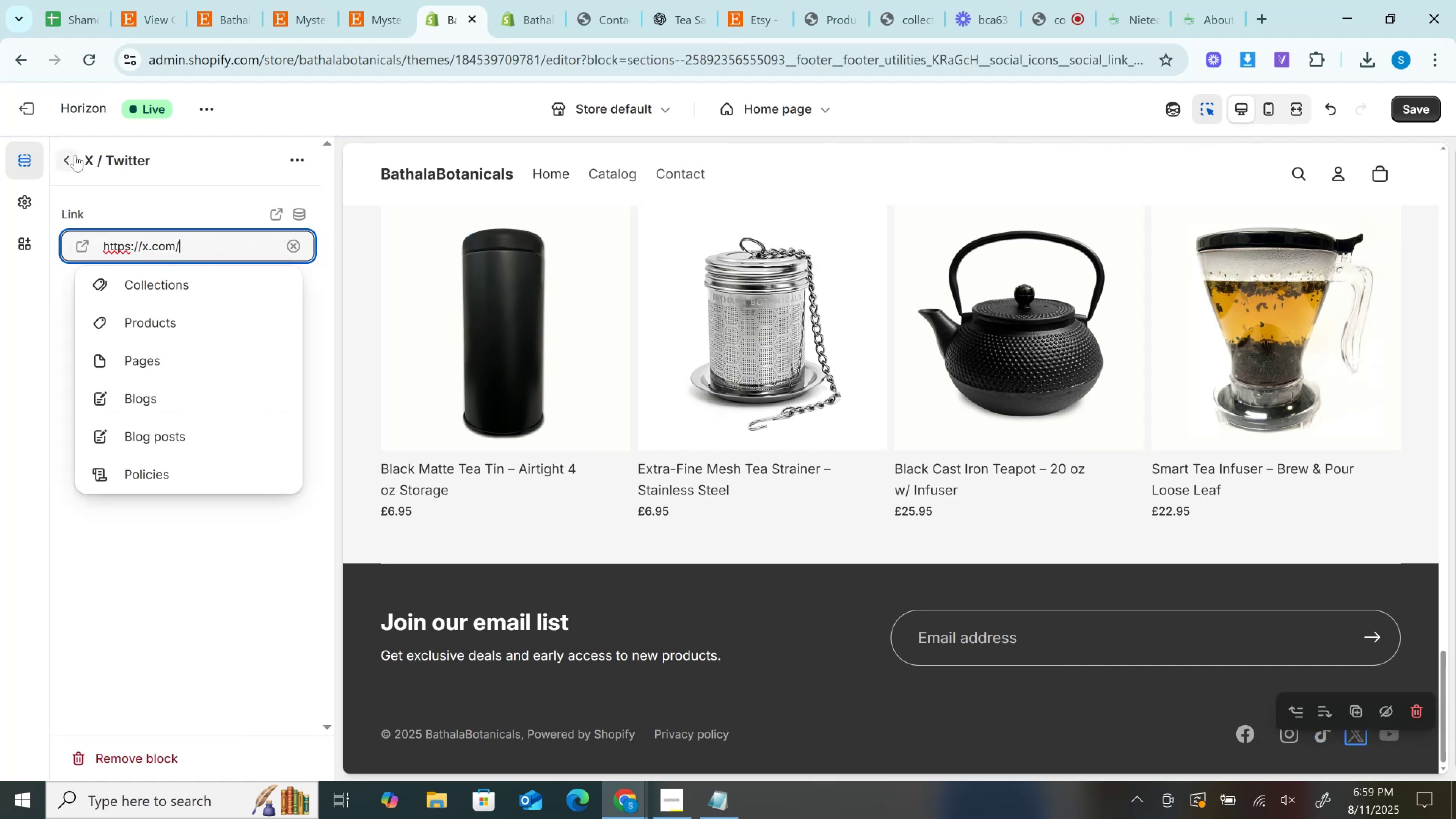 
left_click([69, 155])
 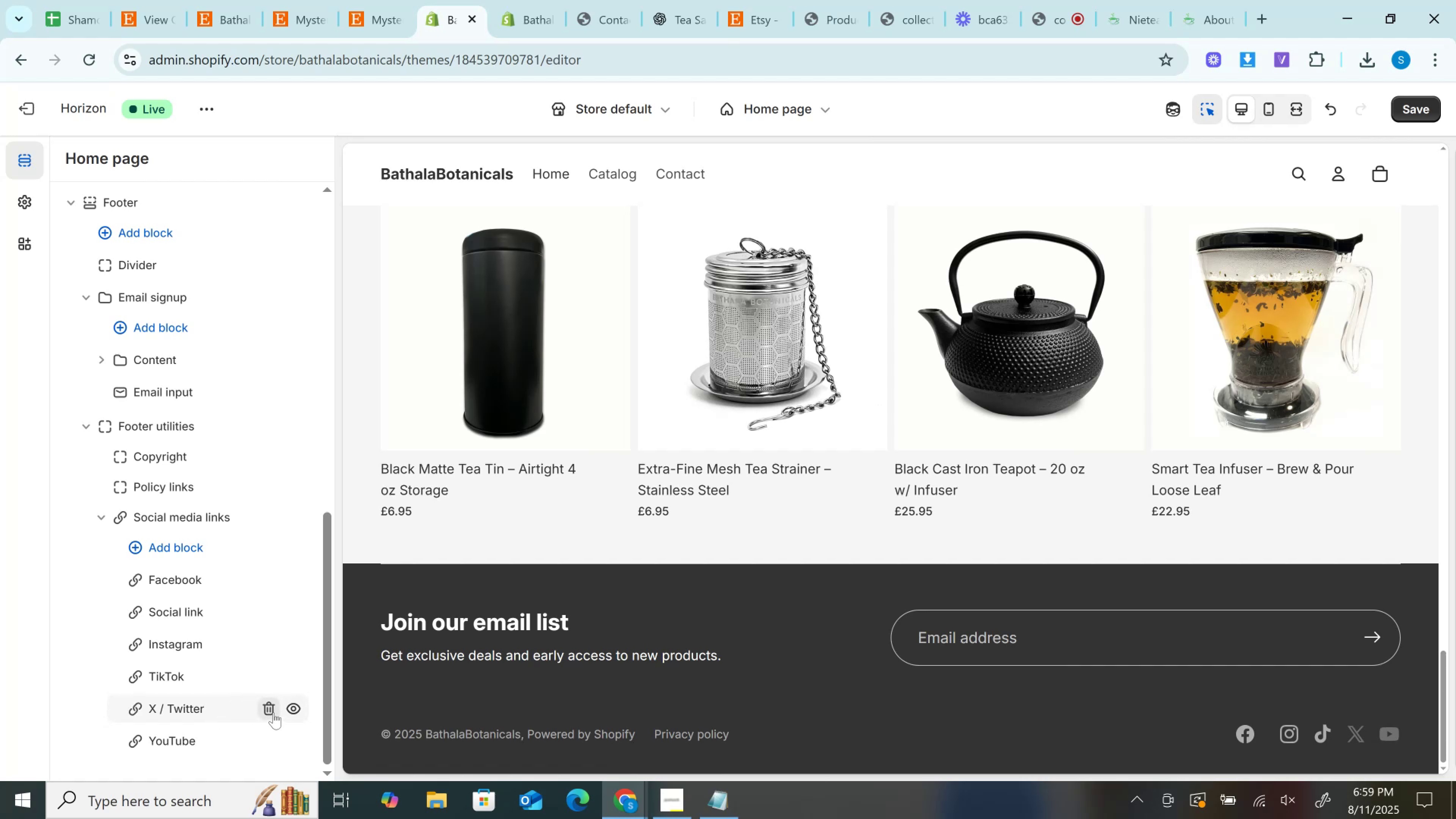 
left_click([275, 707])
 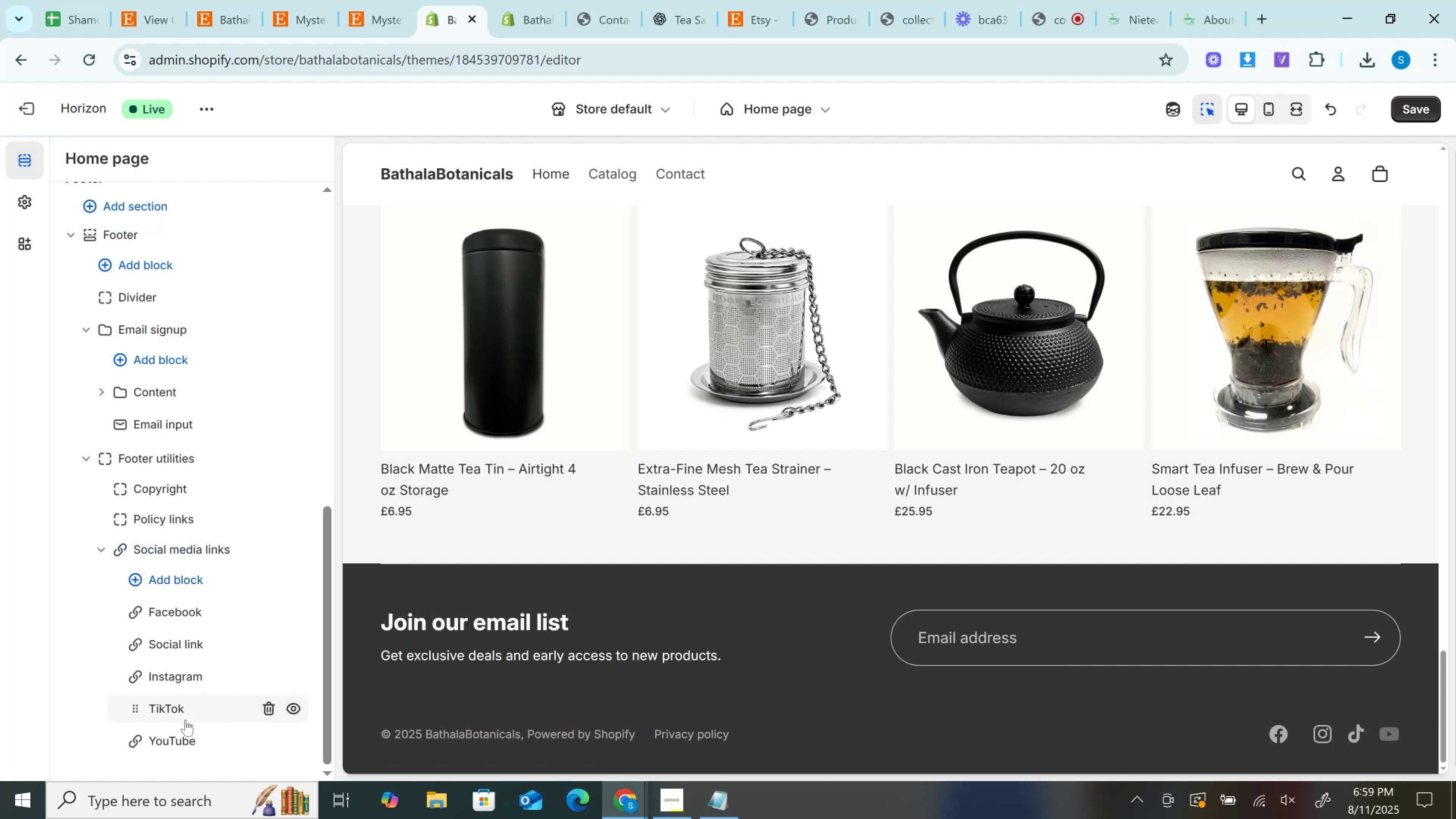 
left_click([186, 740])
 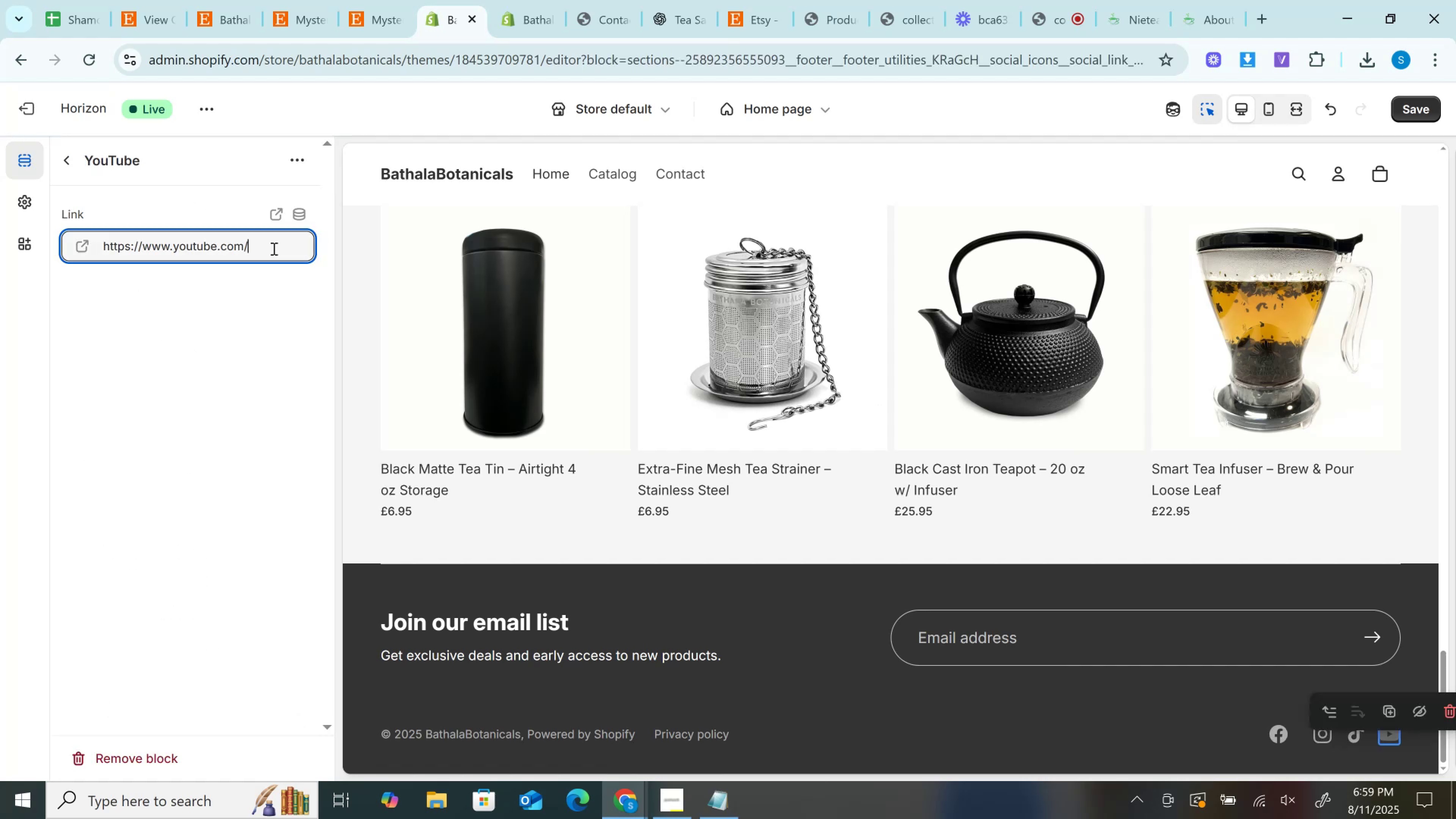 
double_click([273, 248])
 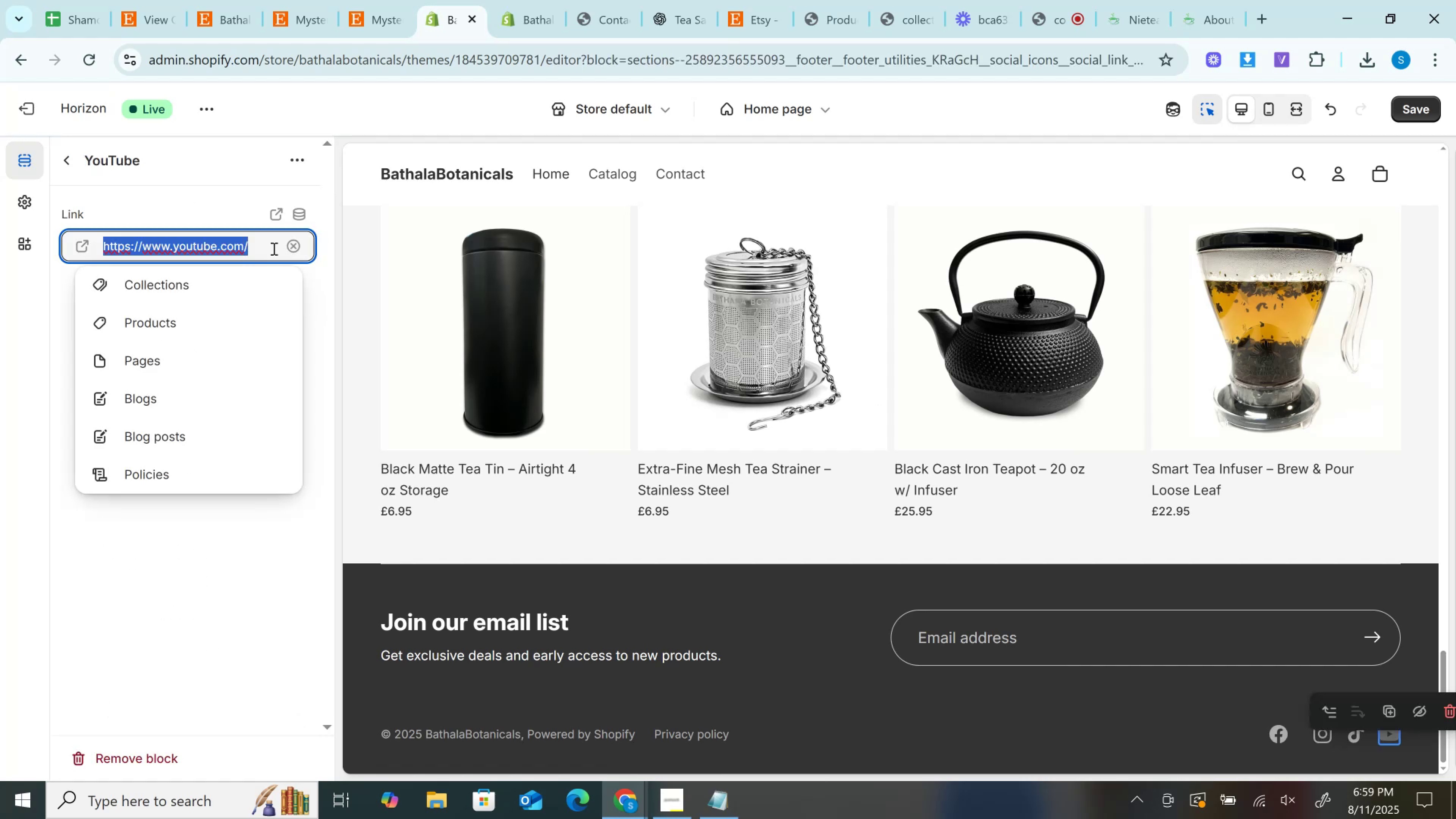 
triple_click([273, 248])
 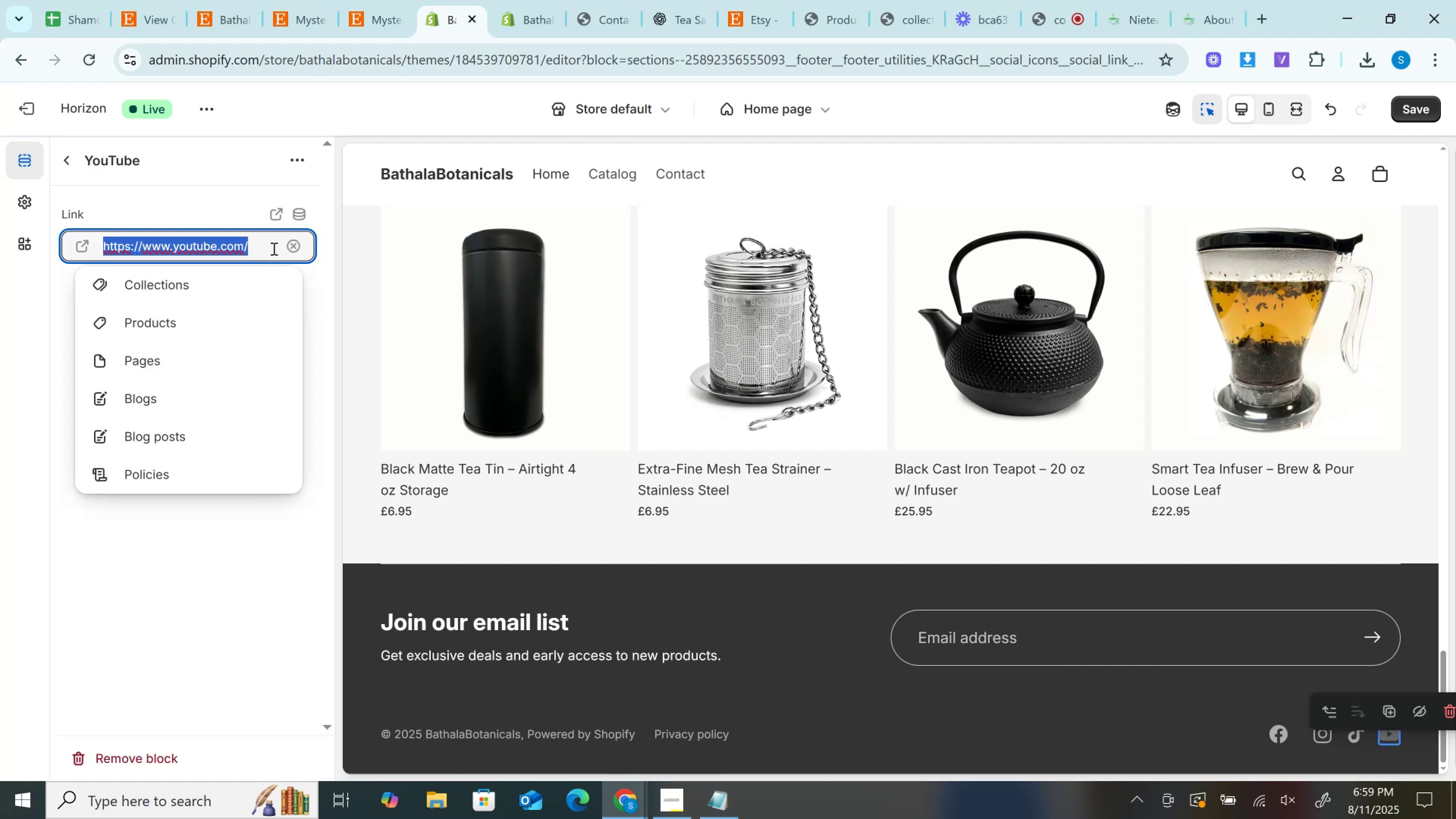 
triple_click([273, 248])
 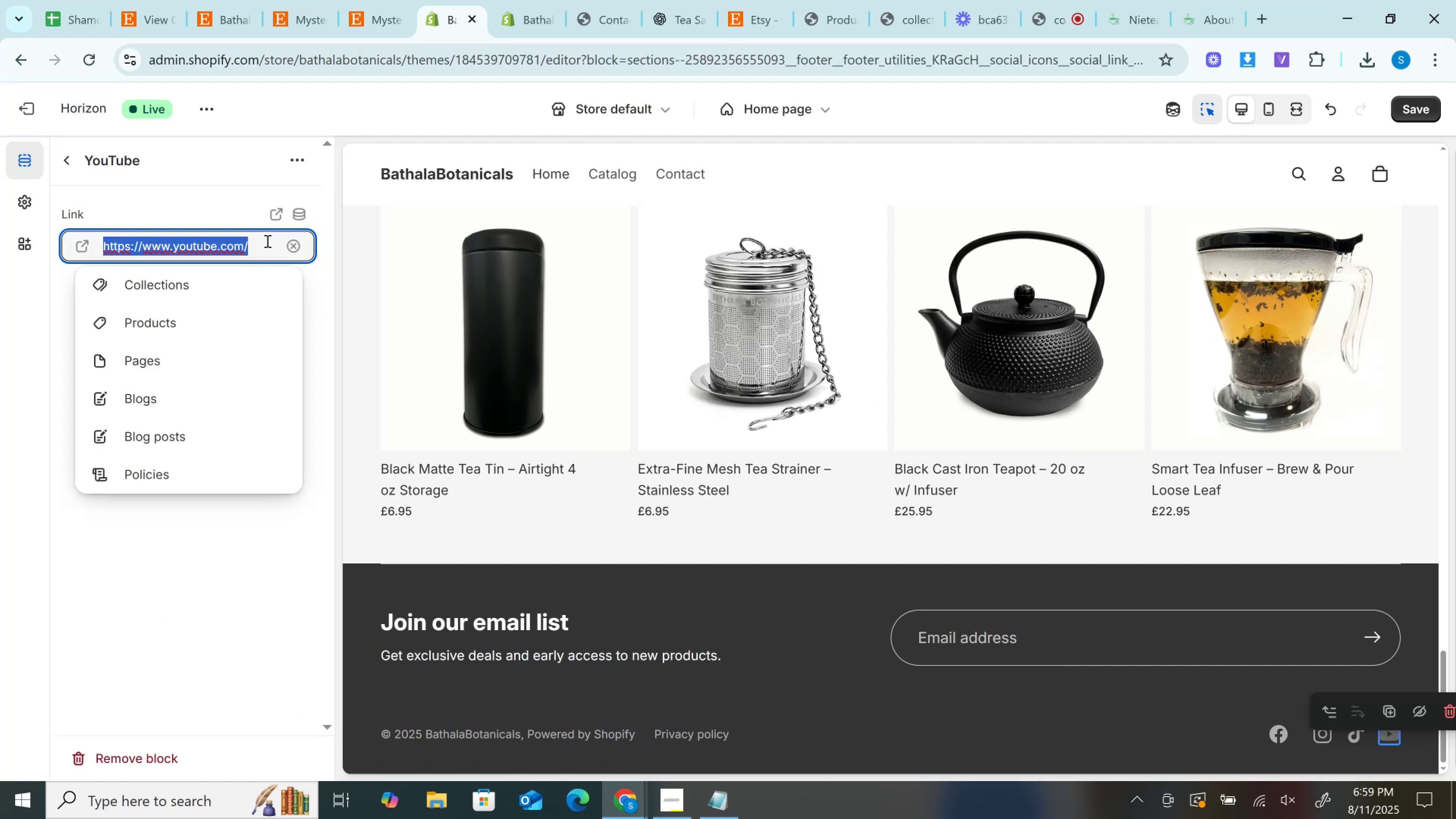 
left_click([267, 241])
 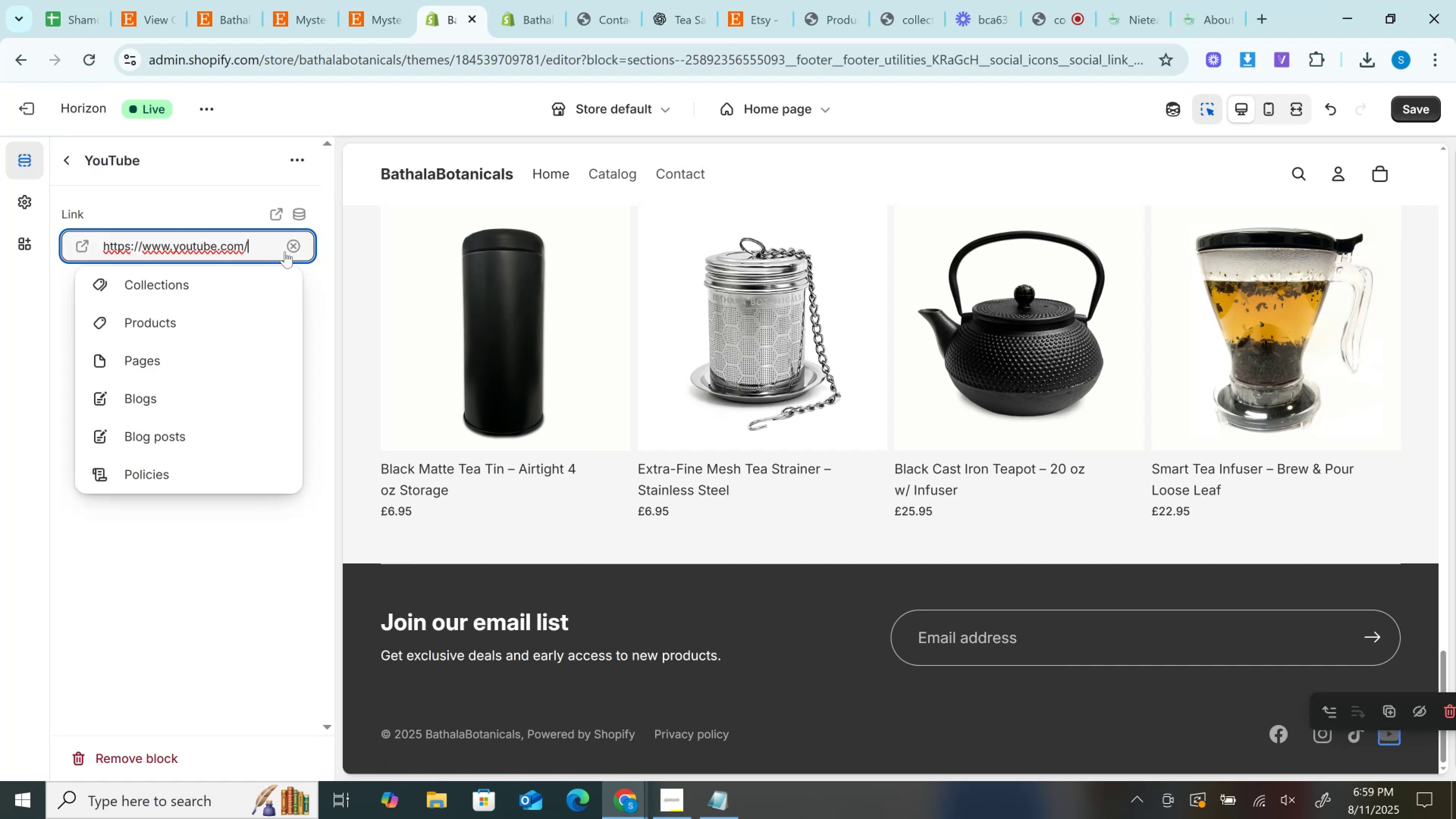 
key(Shift+3)
 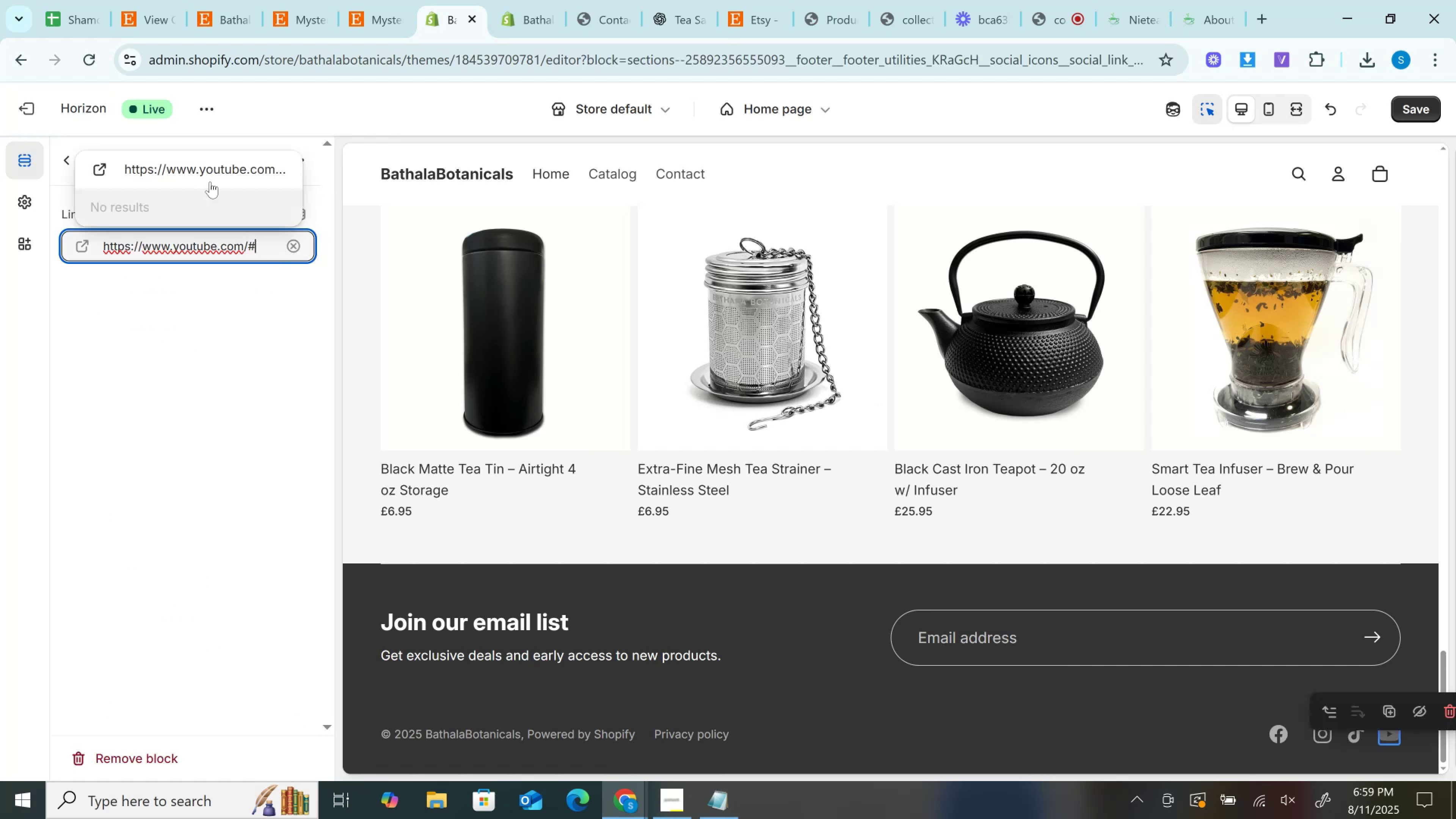 
left_click([210, 179])
 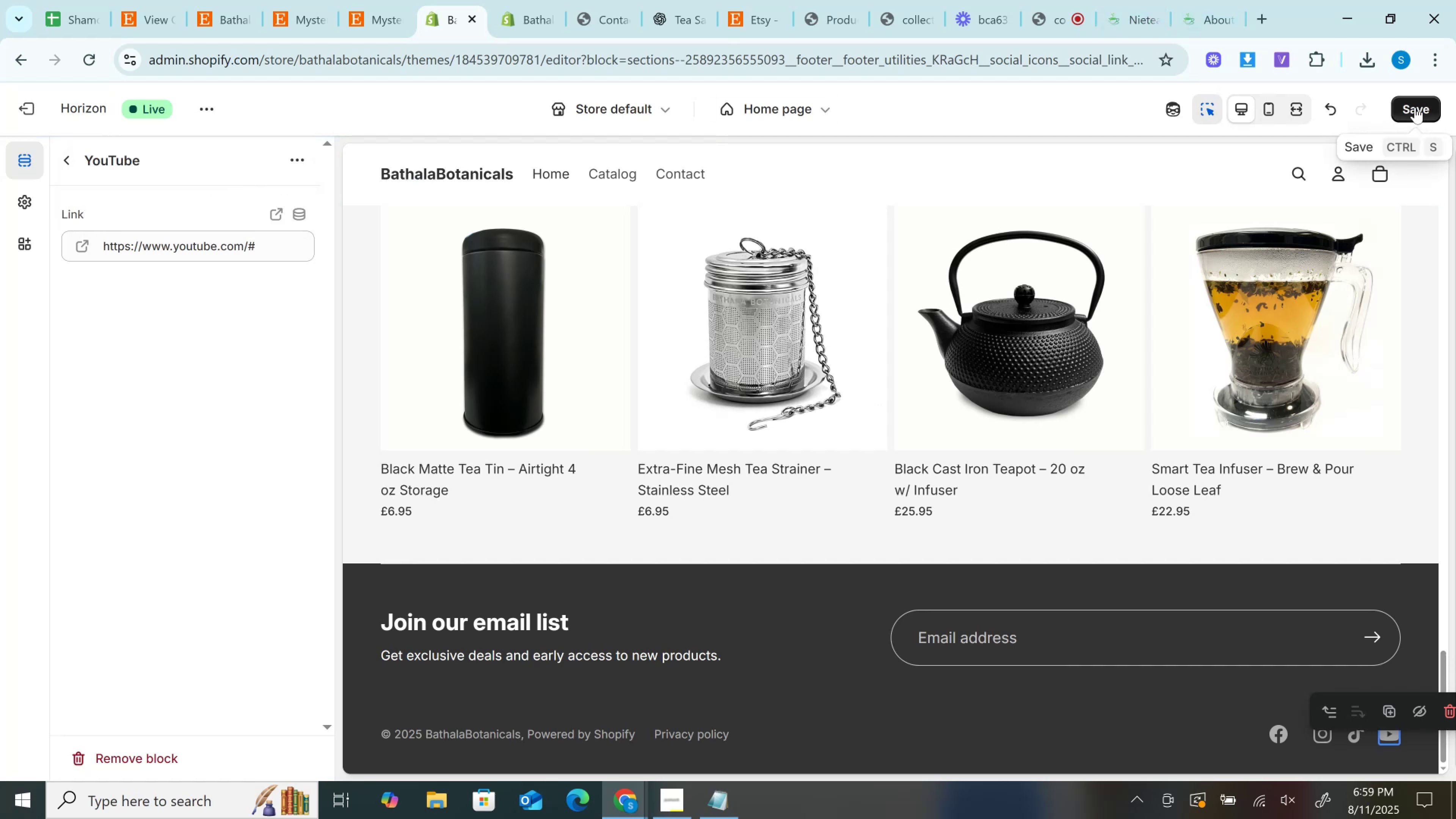 
left_click([1415, 106])
 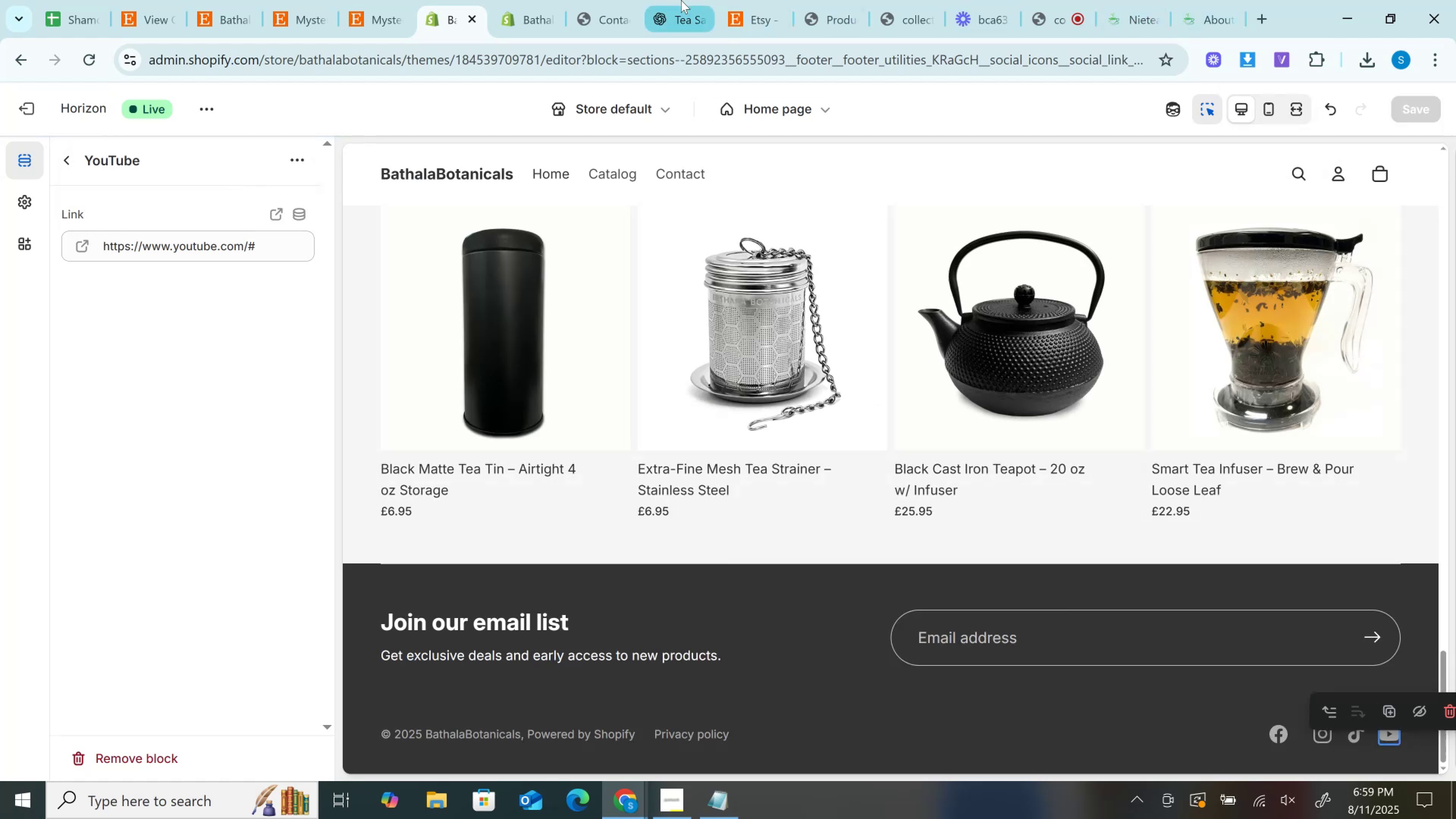 
mouse_move([638, 0])
 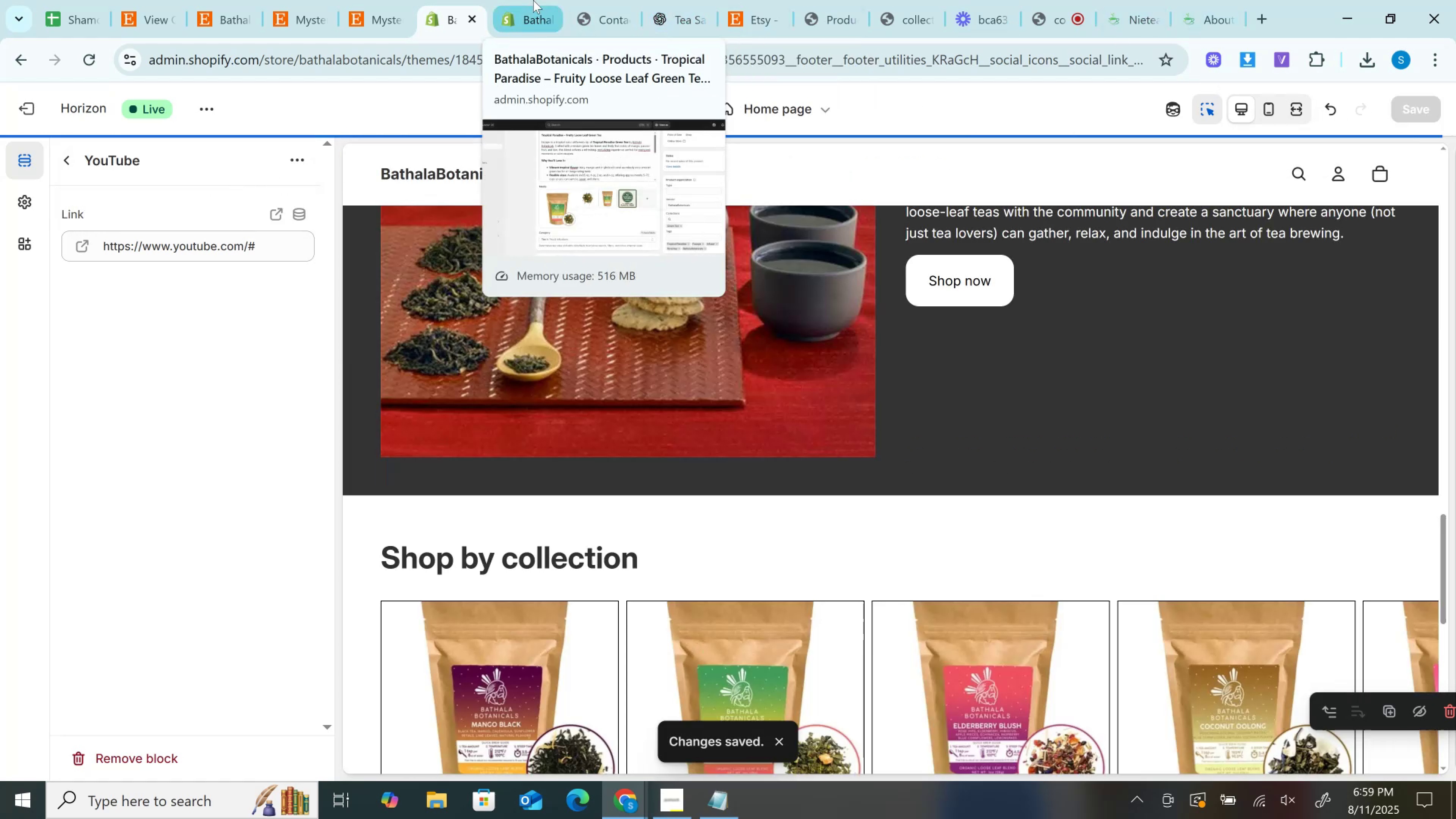 
left_click([533, 0])
 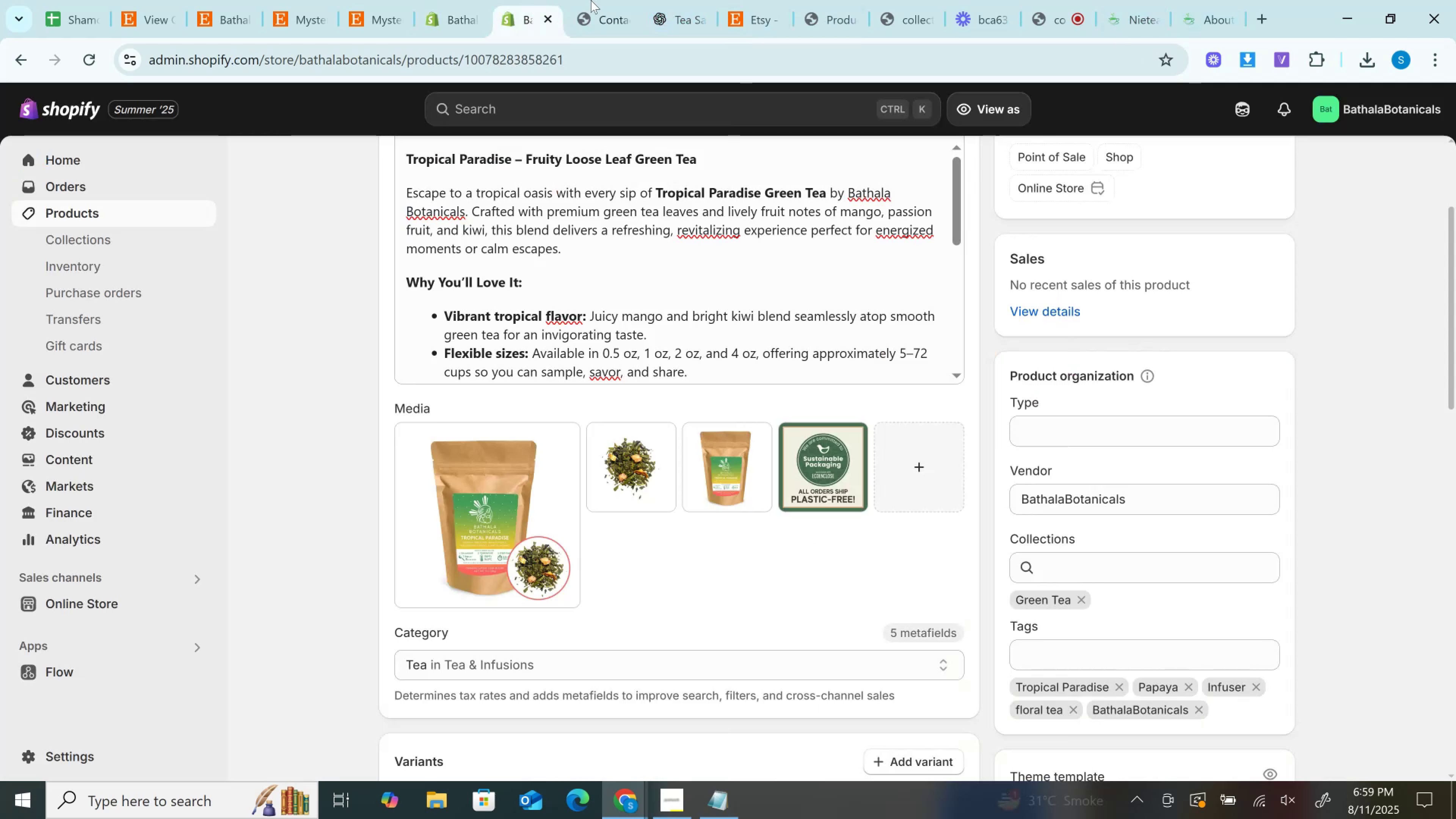 
left_click([598, 0])
 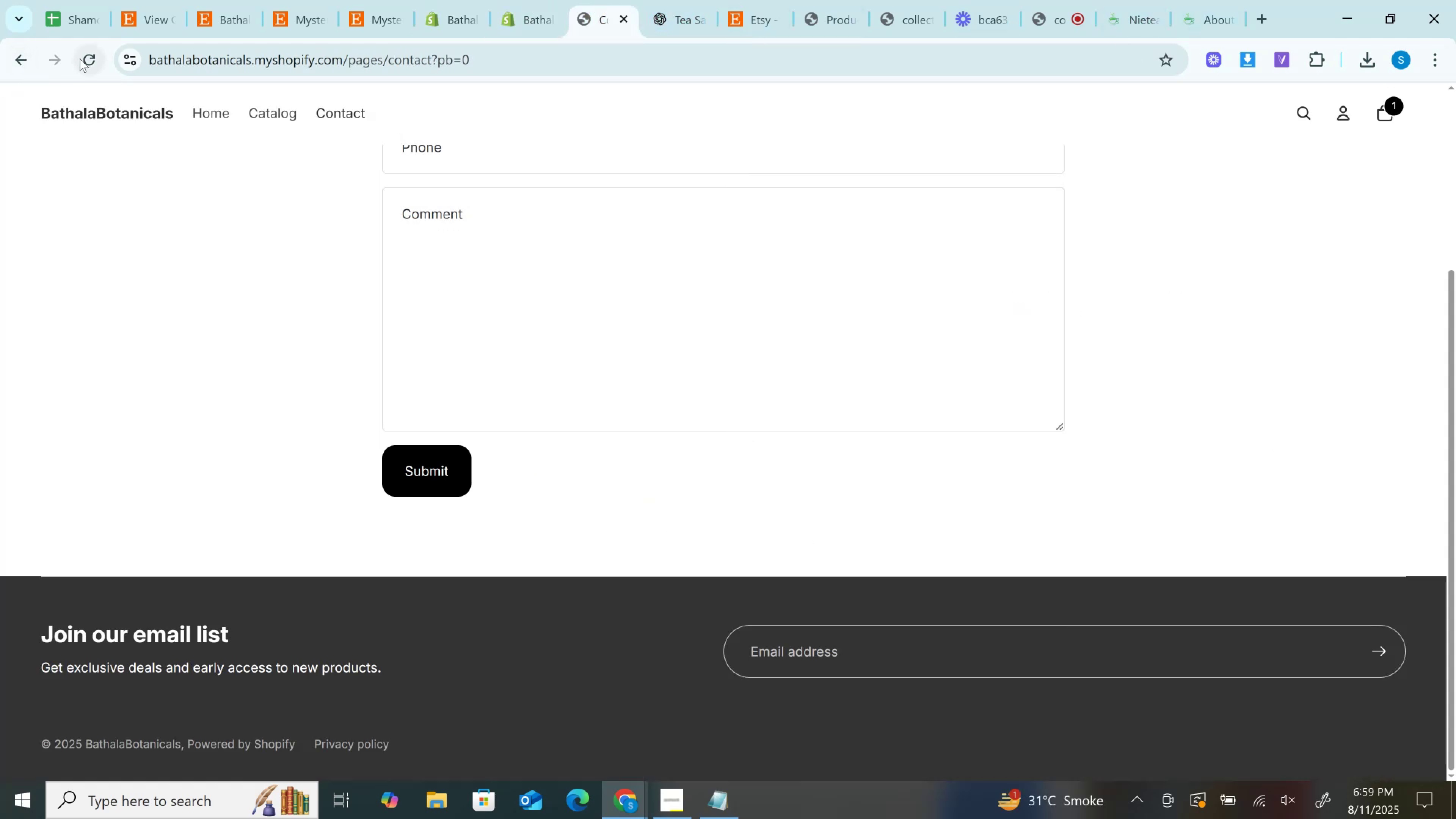 
left_click([82, 58])
 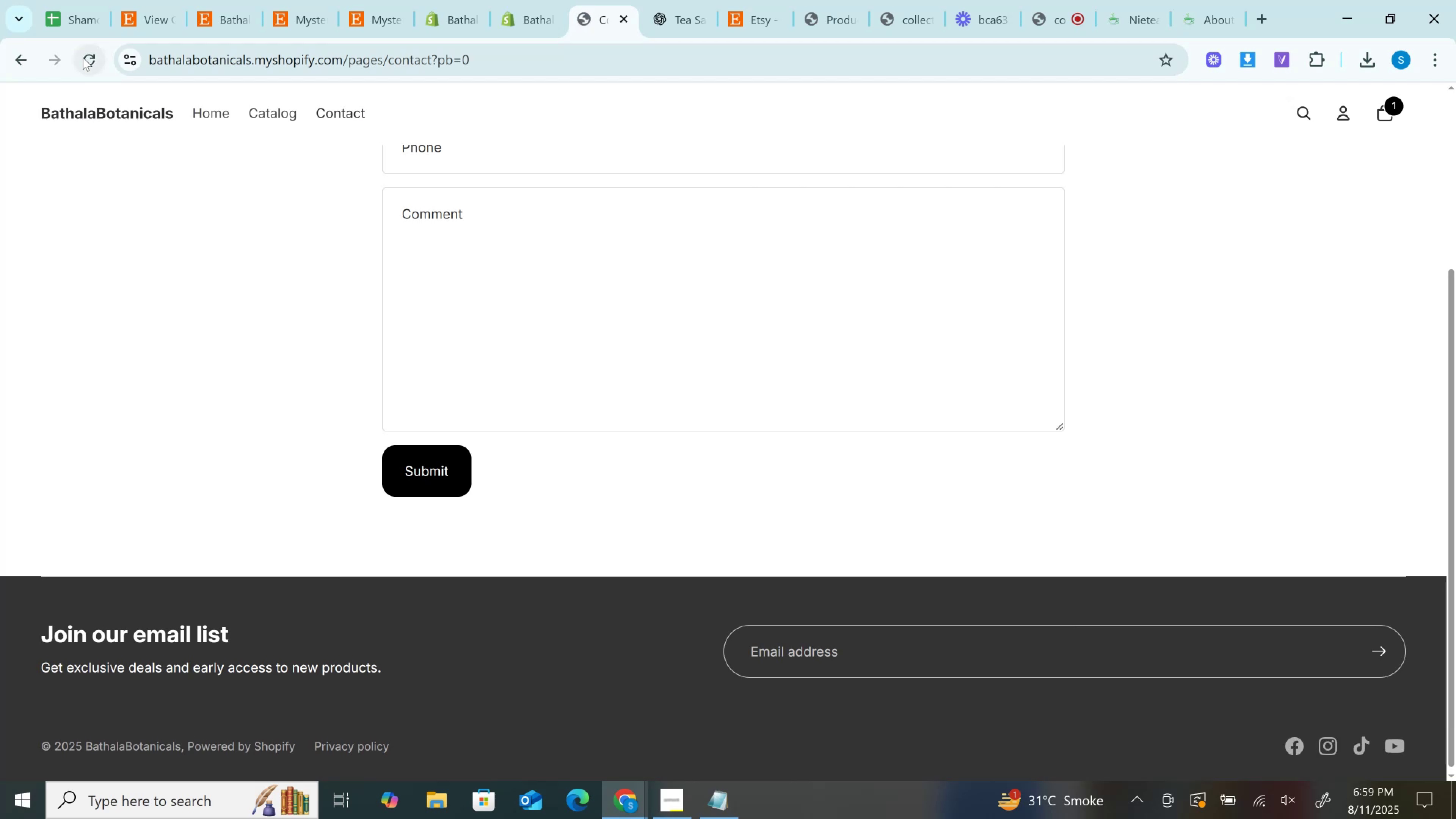 
wait(5.13)
 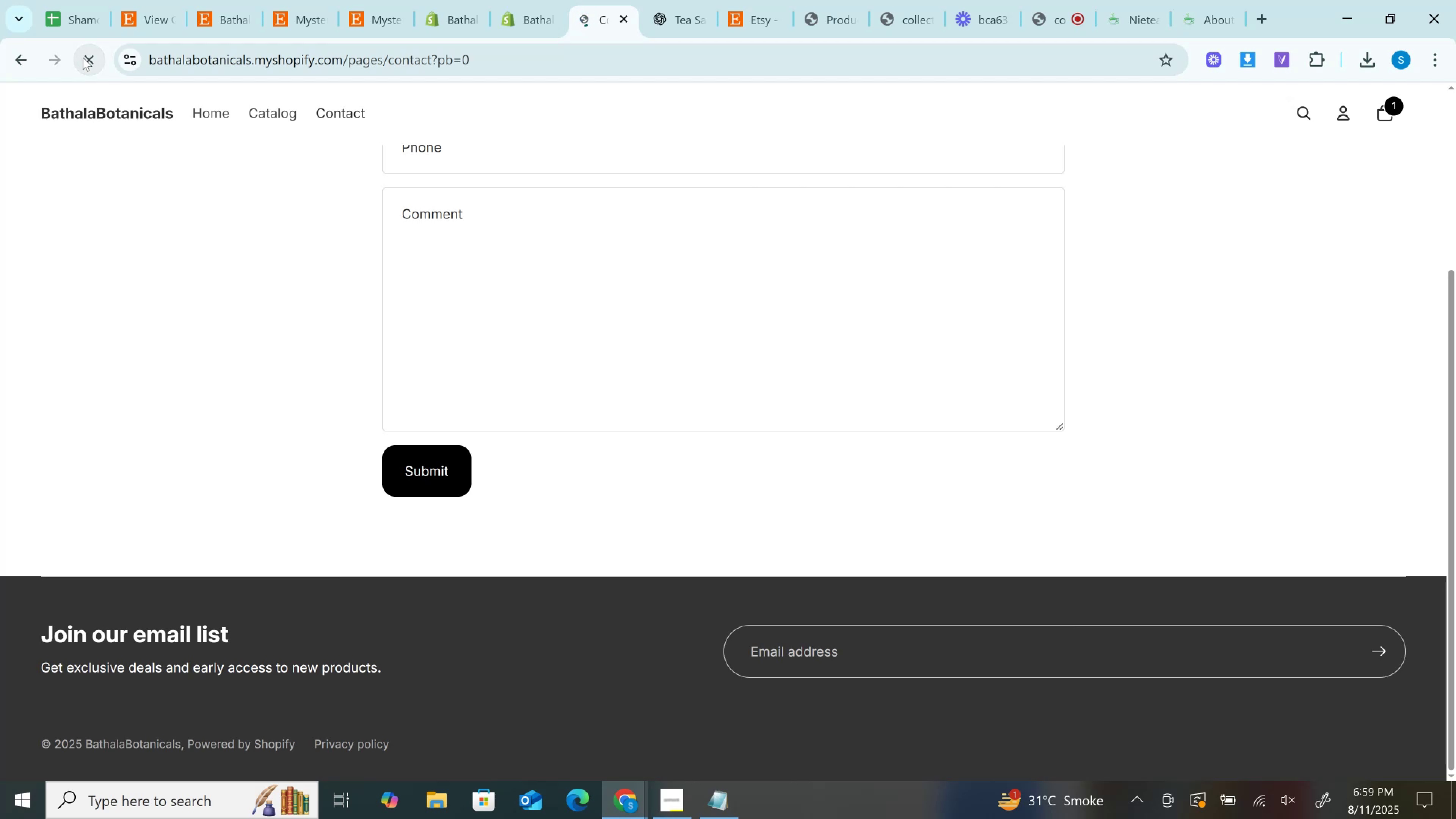 
scroll: coordinate [897, 510], scroll_direction: down, amount: 4.0
 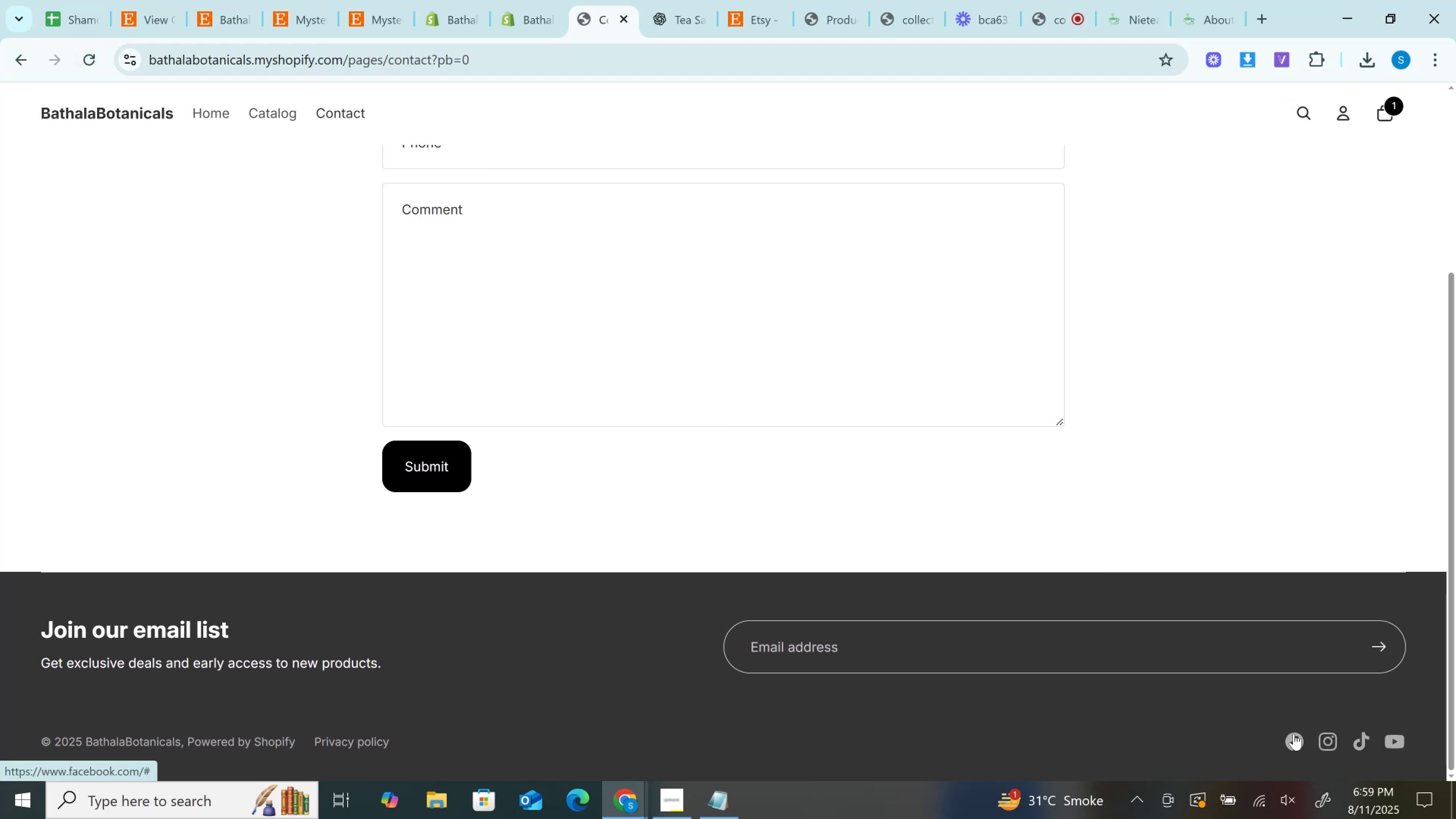 
left_click([1294, 734])
 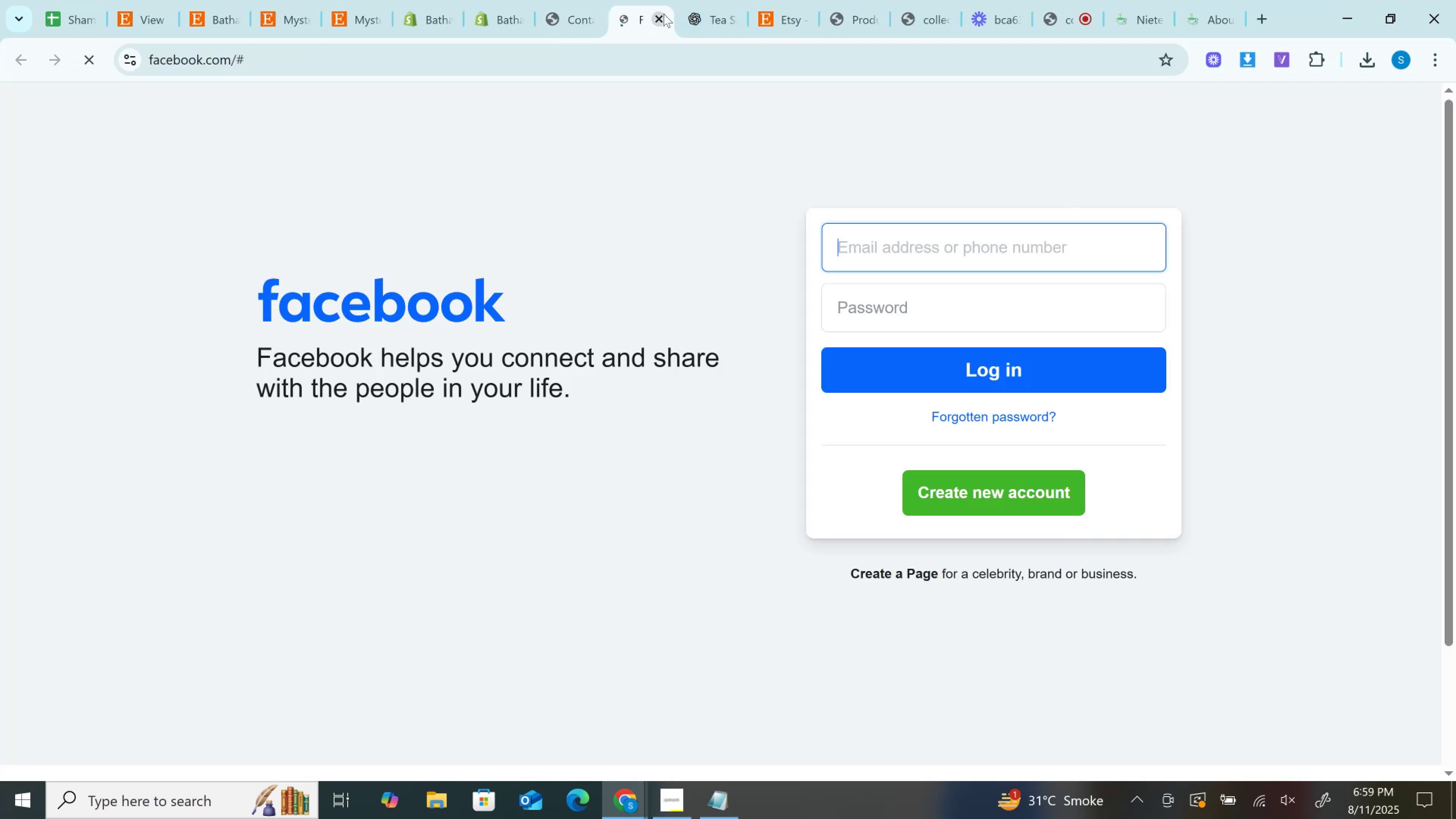 
left_click([659, 14])
 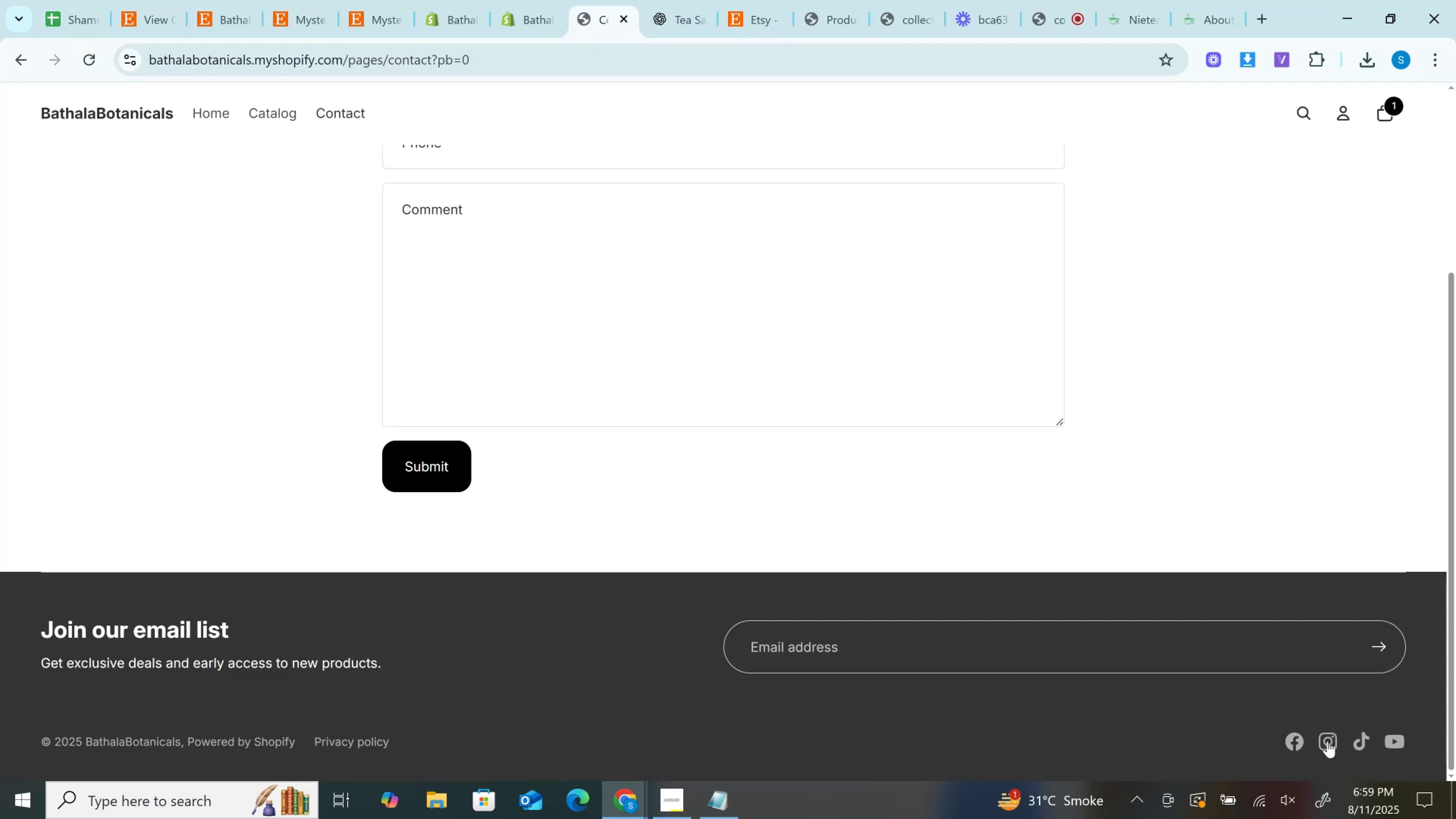 
left_click([1316, 744])
 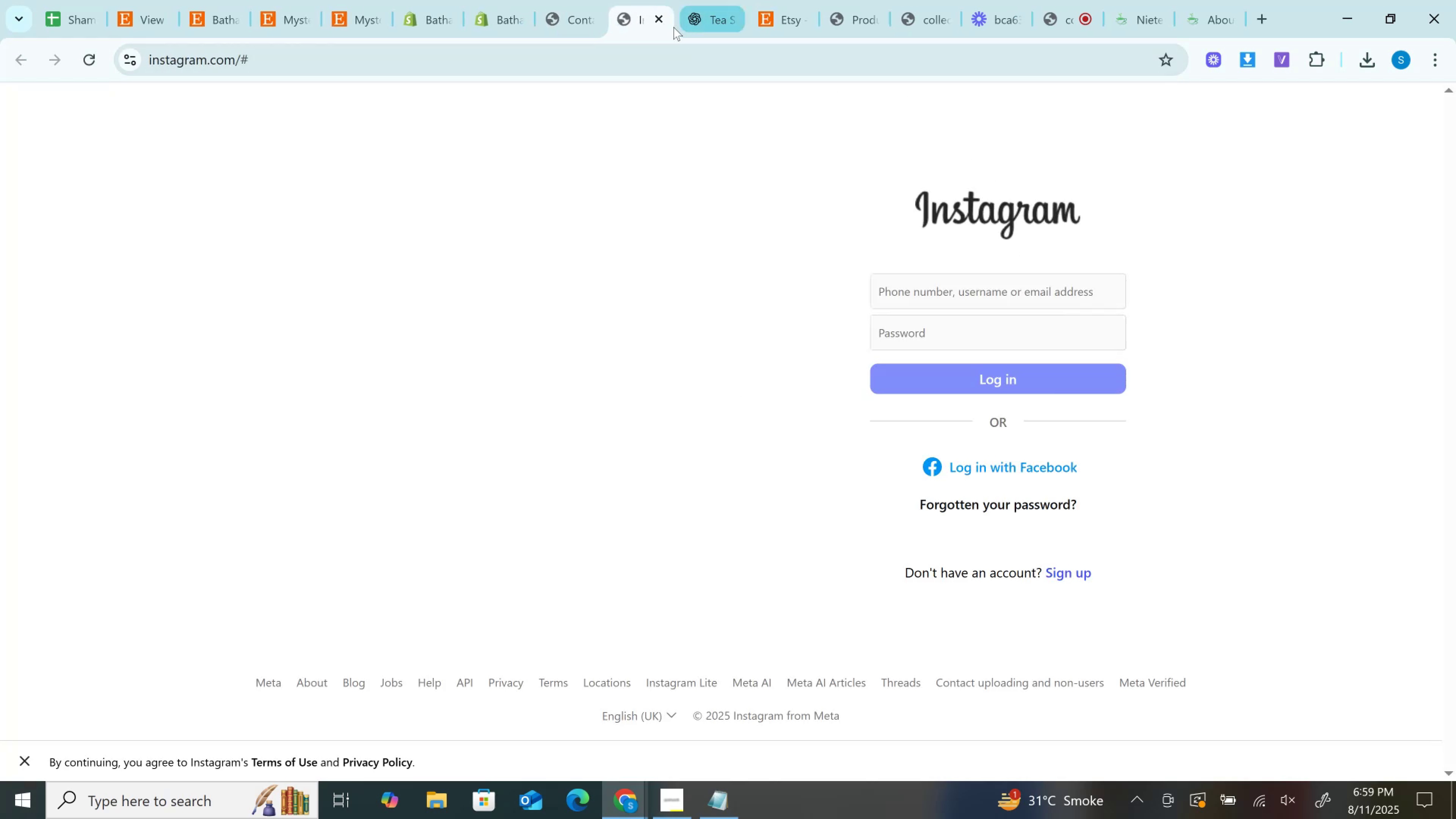 
left_click([661, 15])
 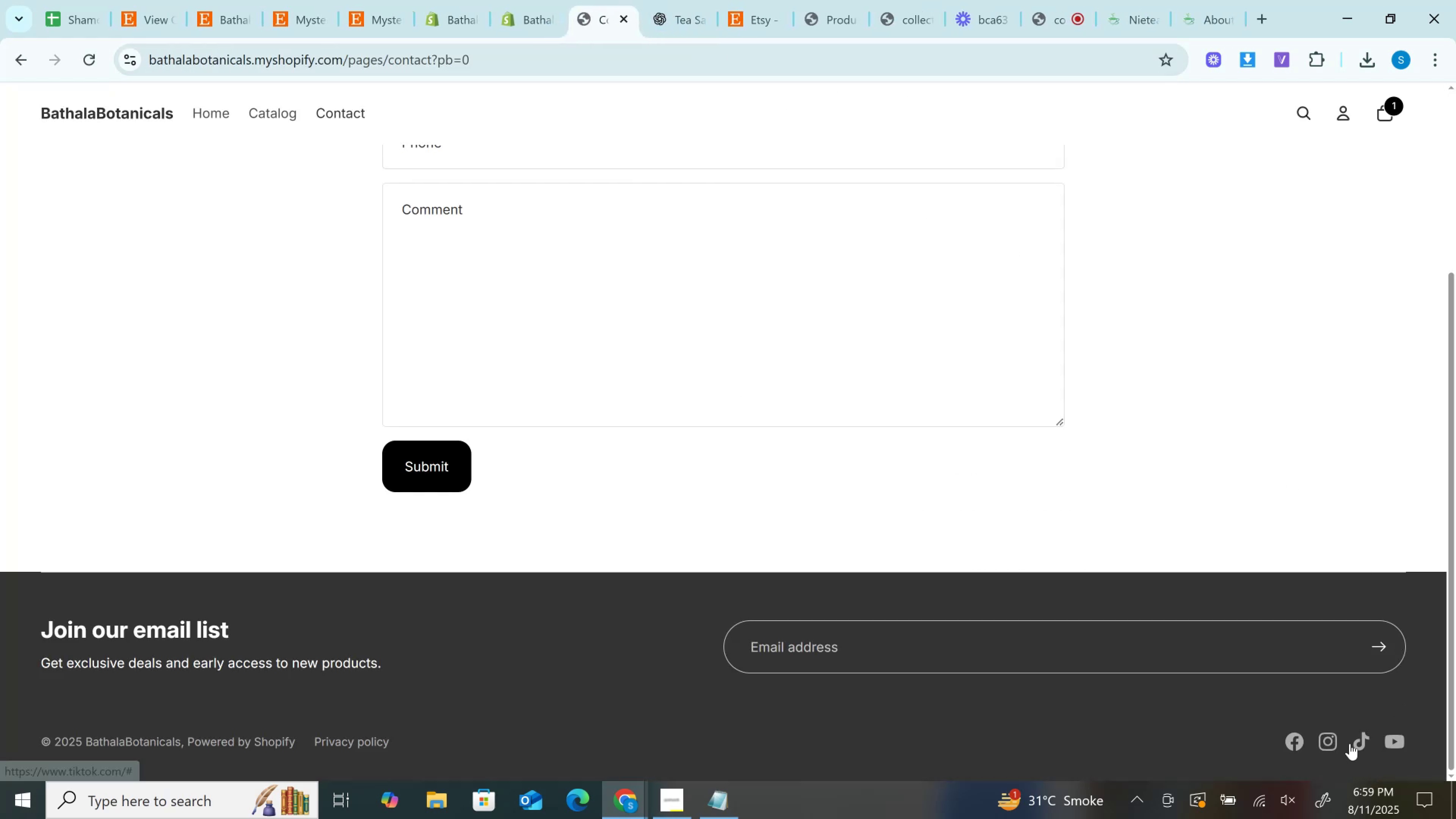 
left_click([1351, 744])
 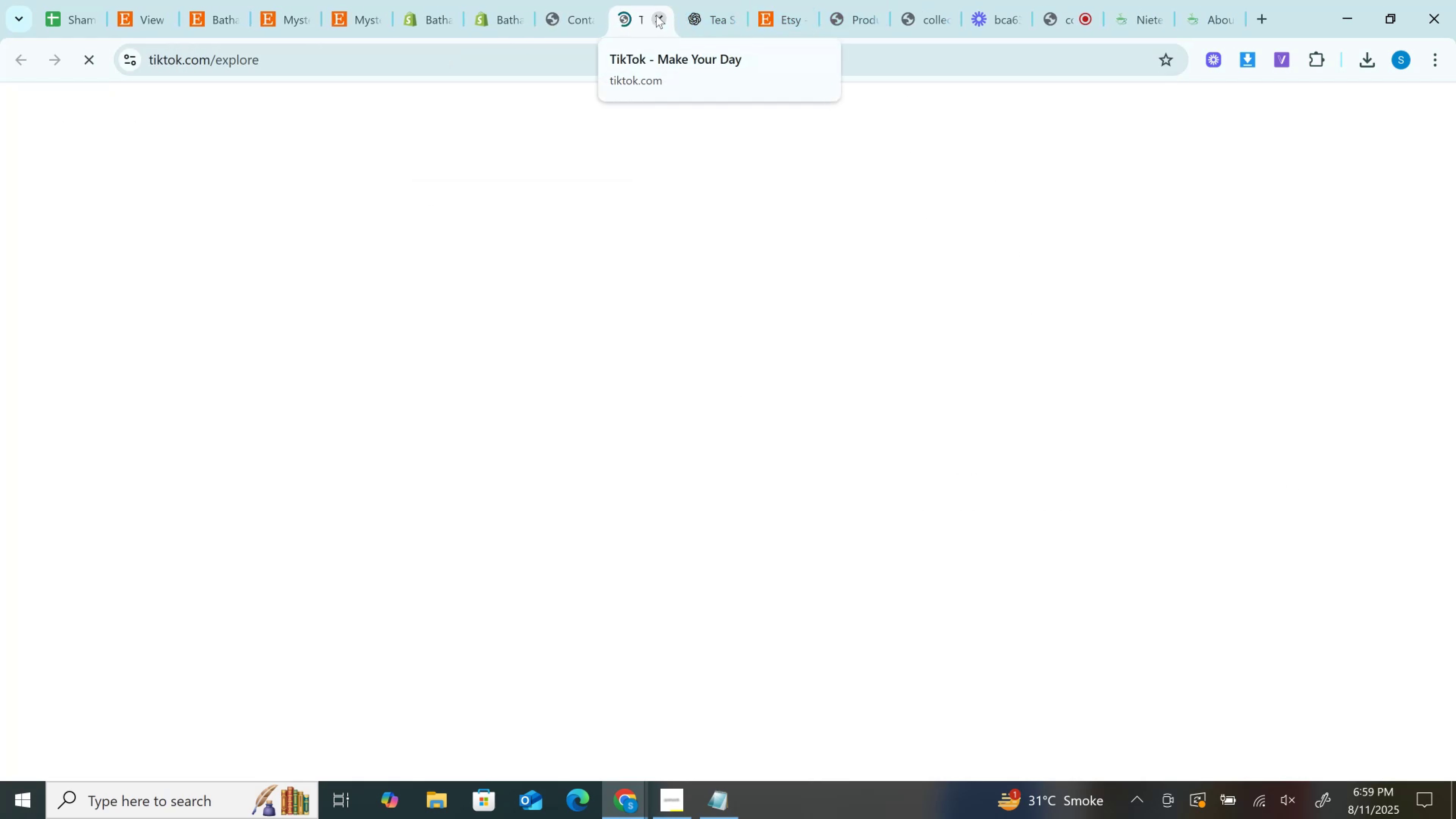 
left_click([656, 15])
 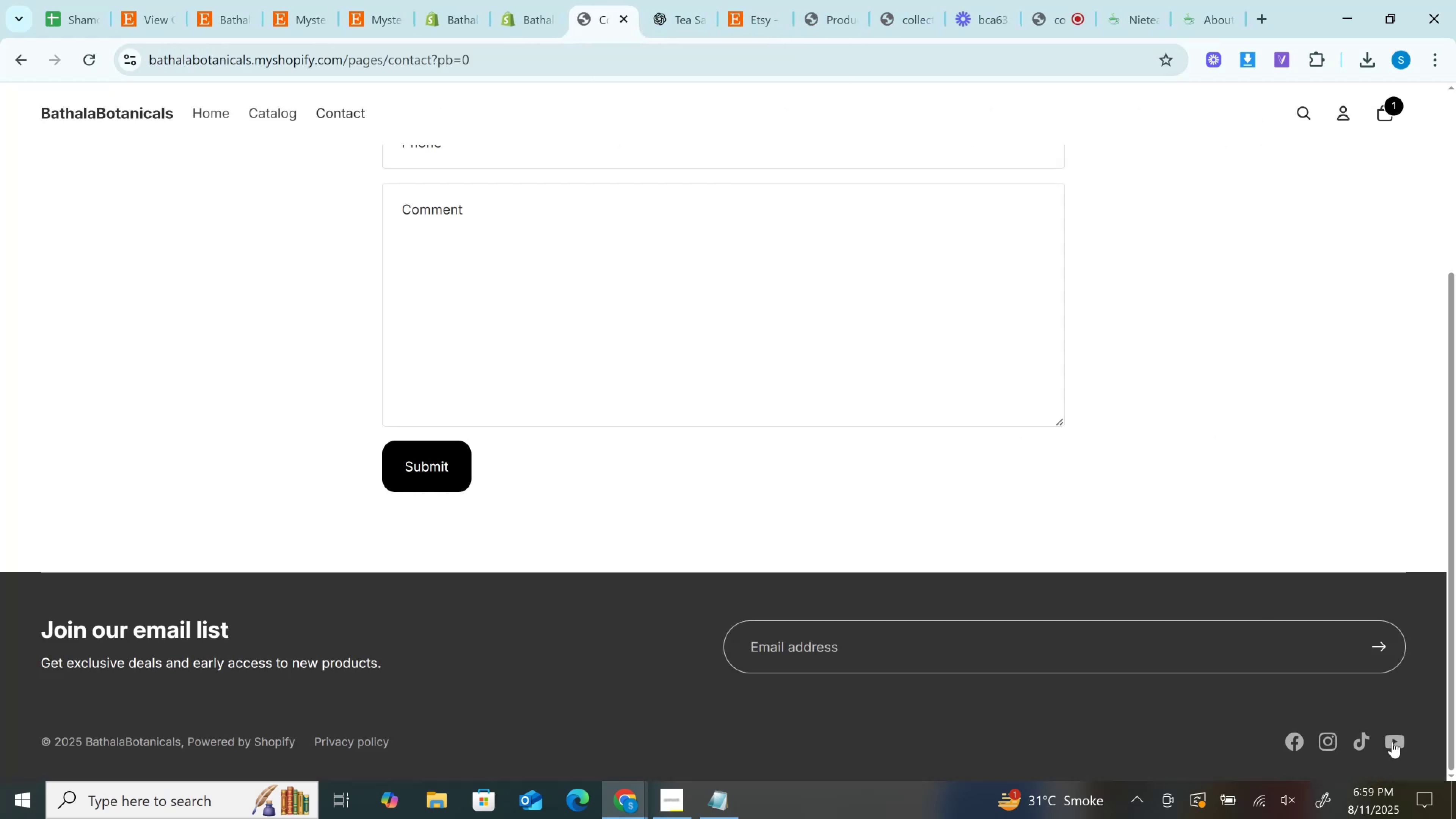 
left_click([1392, 741])
 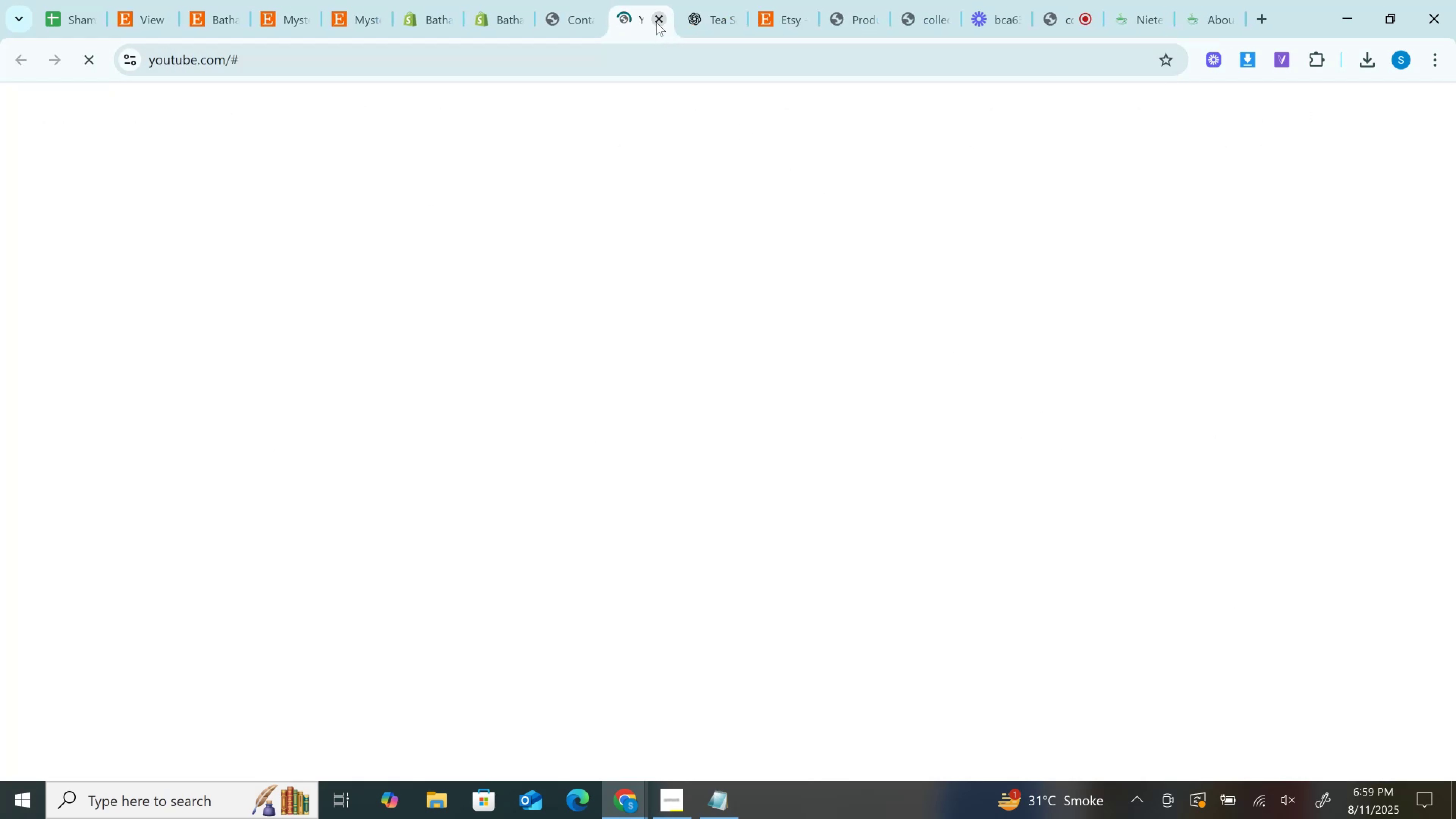 
left_click([653, 16])
 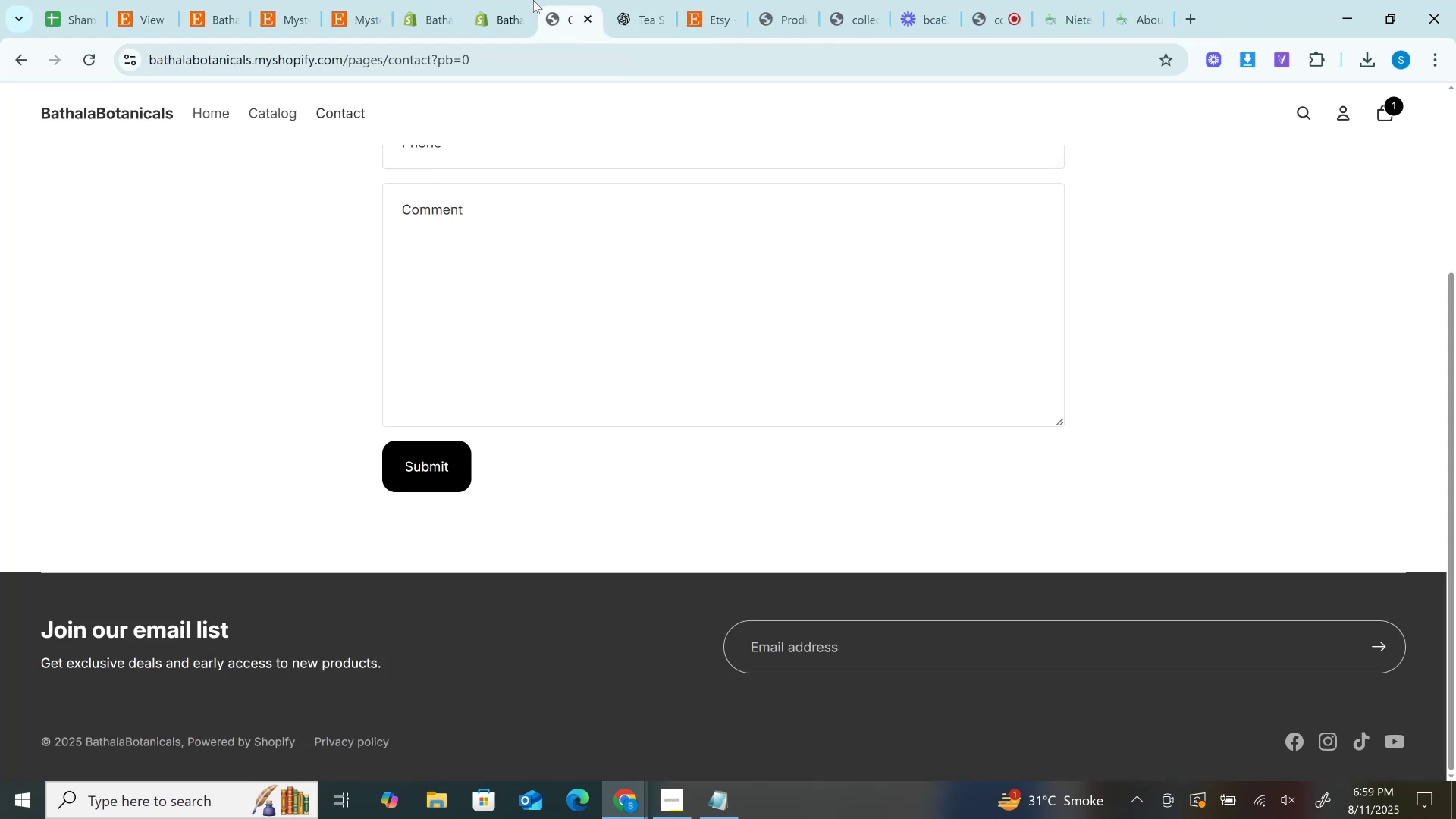 
left_click([529, 0])
 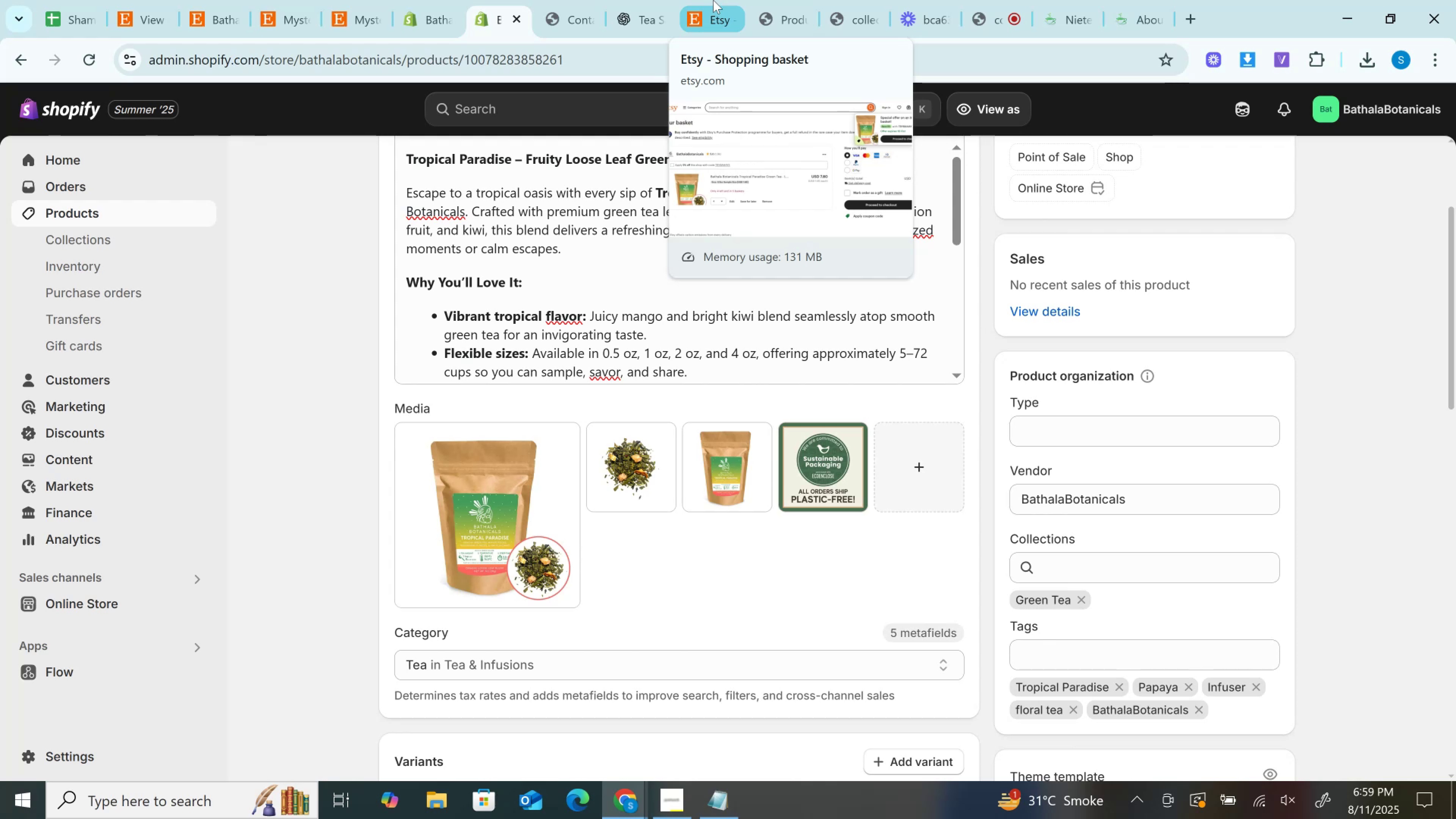 
wait(16.14)
 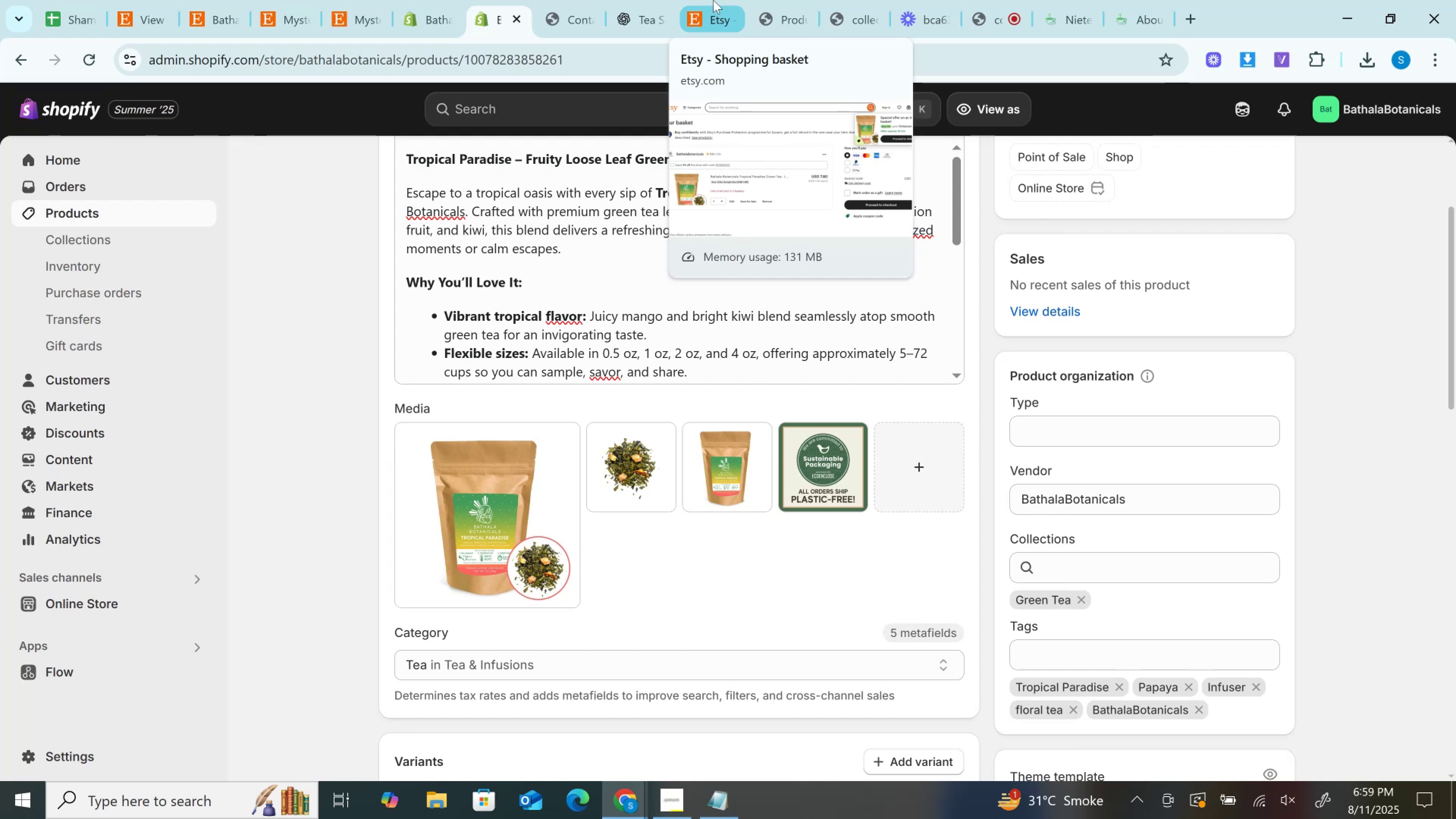 
left_click([50, 212])
 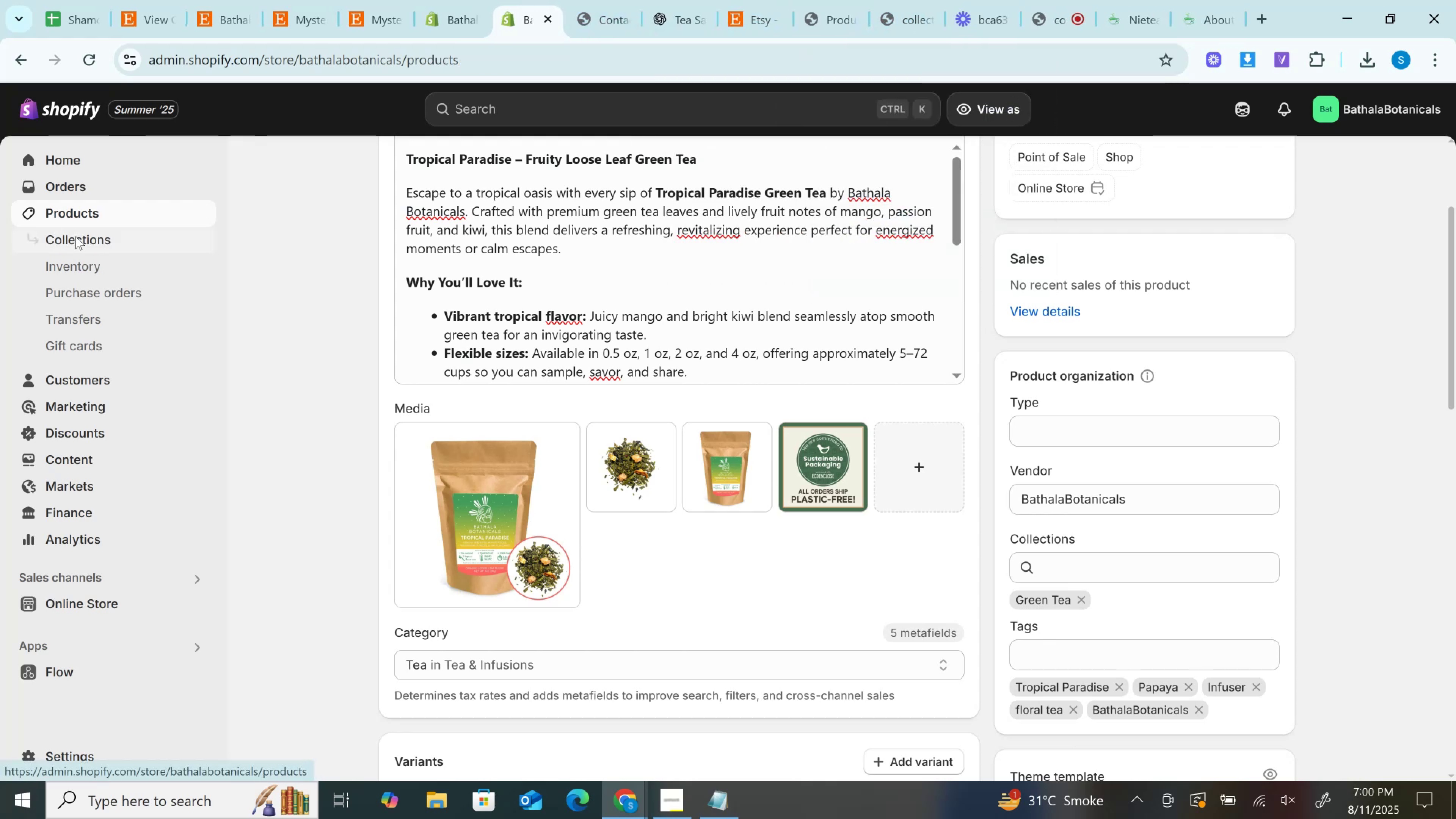 
left_click([75, 236])
 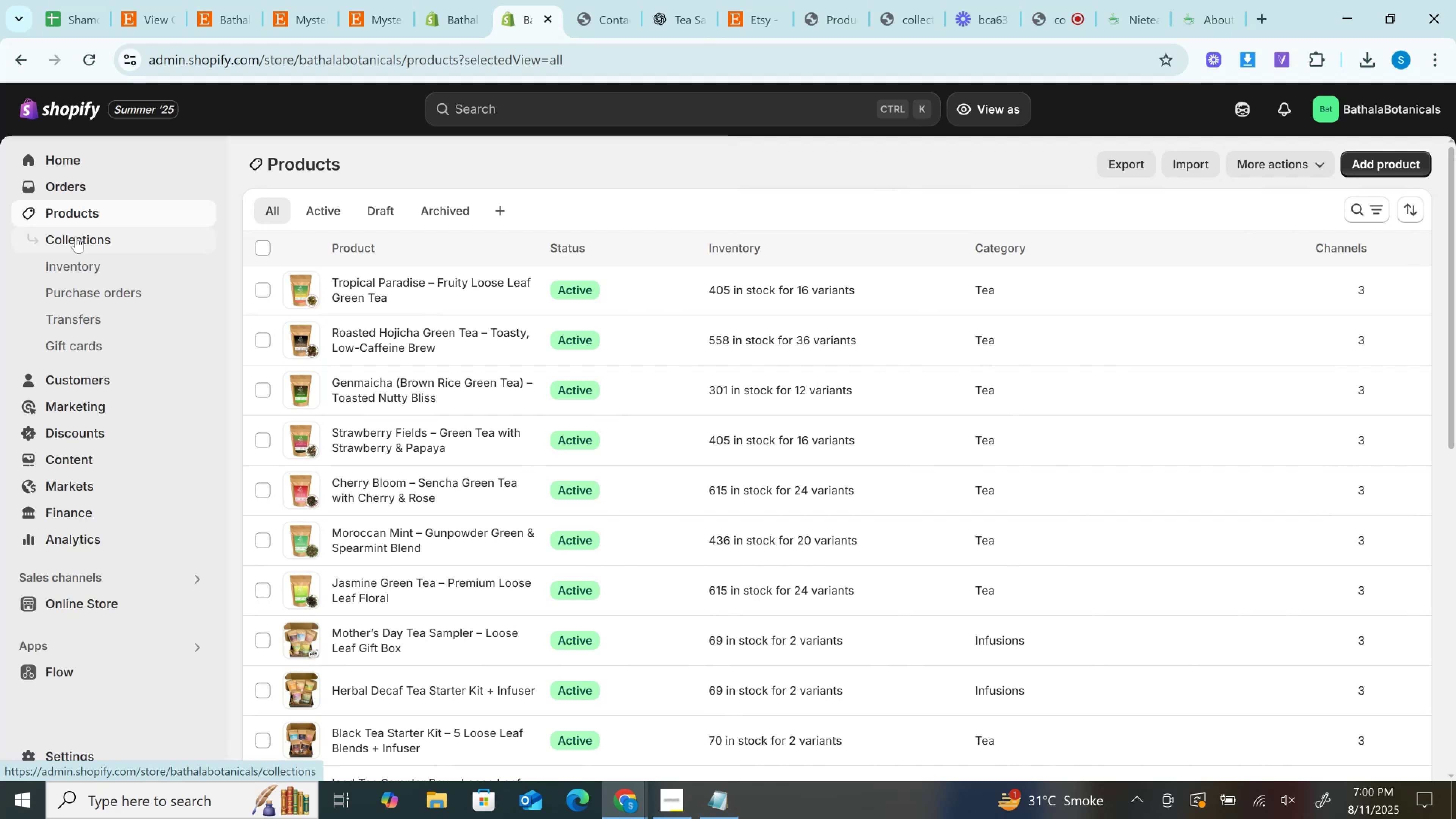 
wait(23.73)
 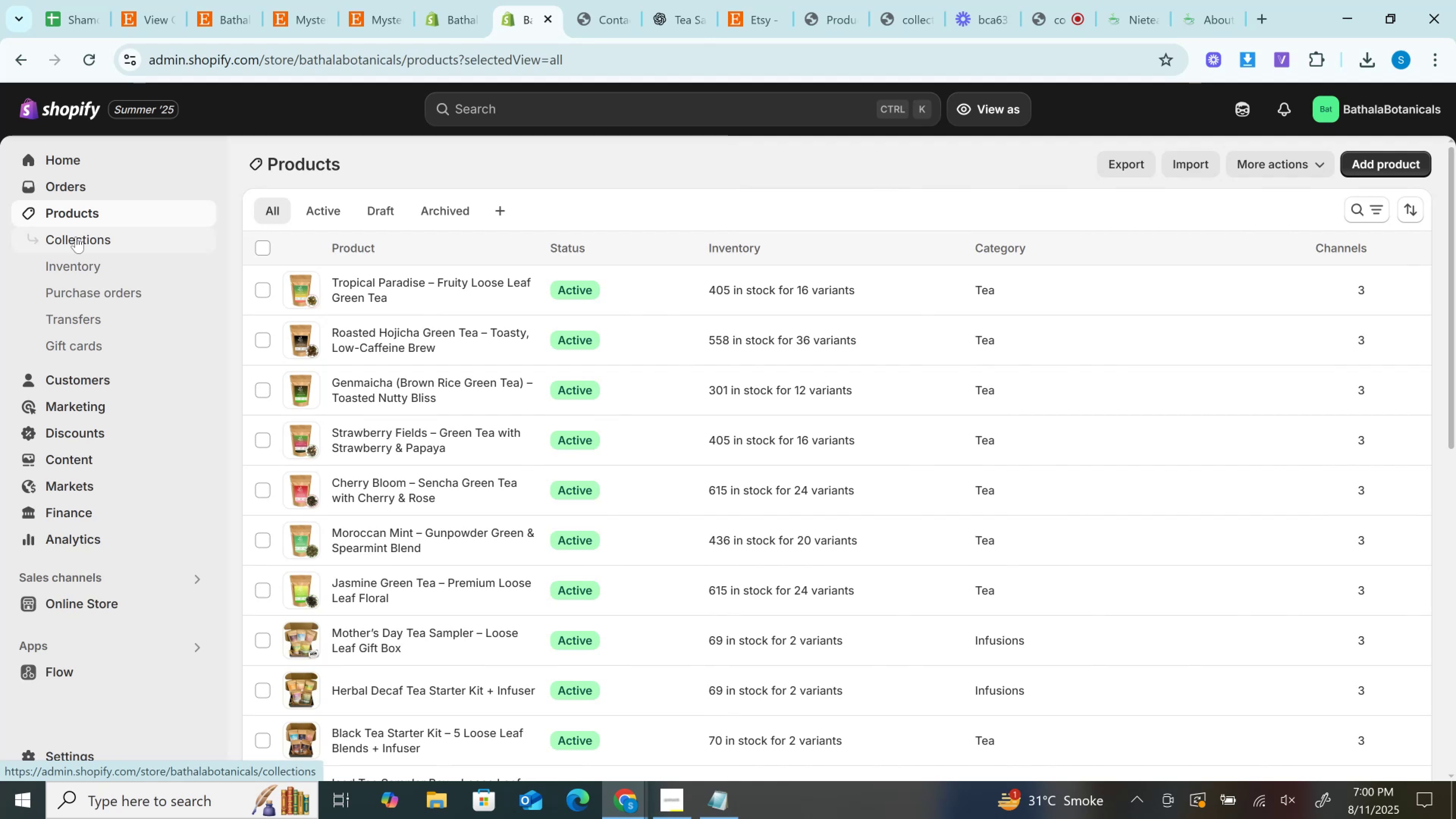 
scroll: coordinate [701, 342], scroll_direction: down, amount: 6.0
 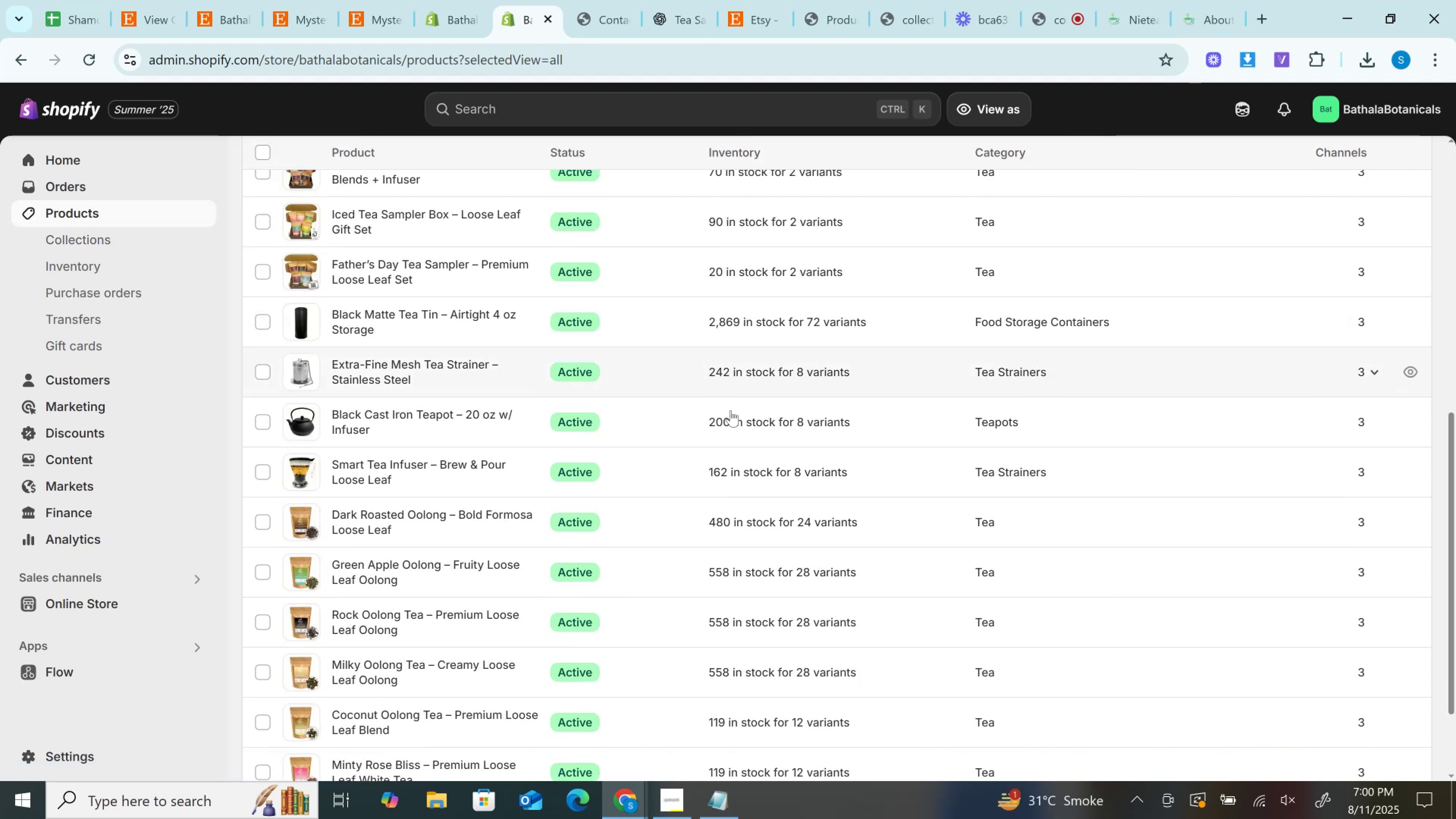 
scroll: coordinate [828, 564], scroll_direction: up, amount: 1.0
 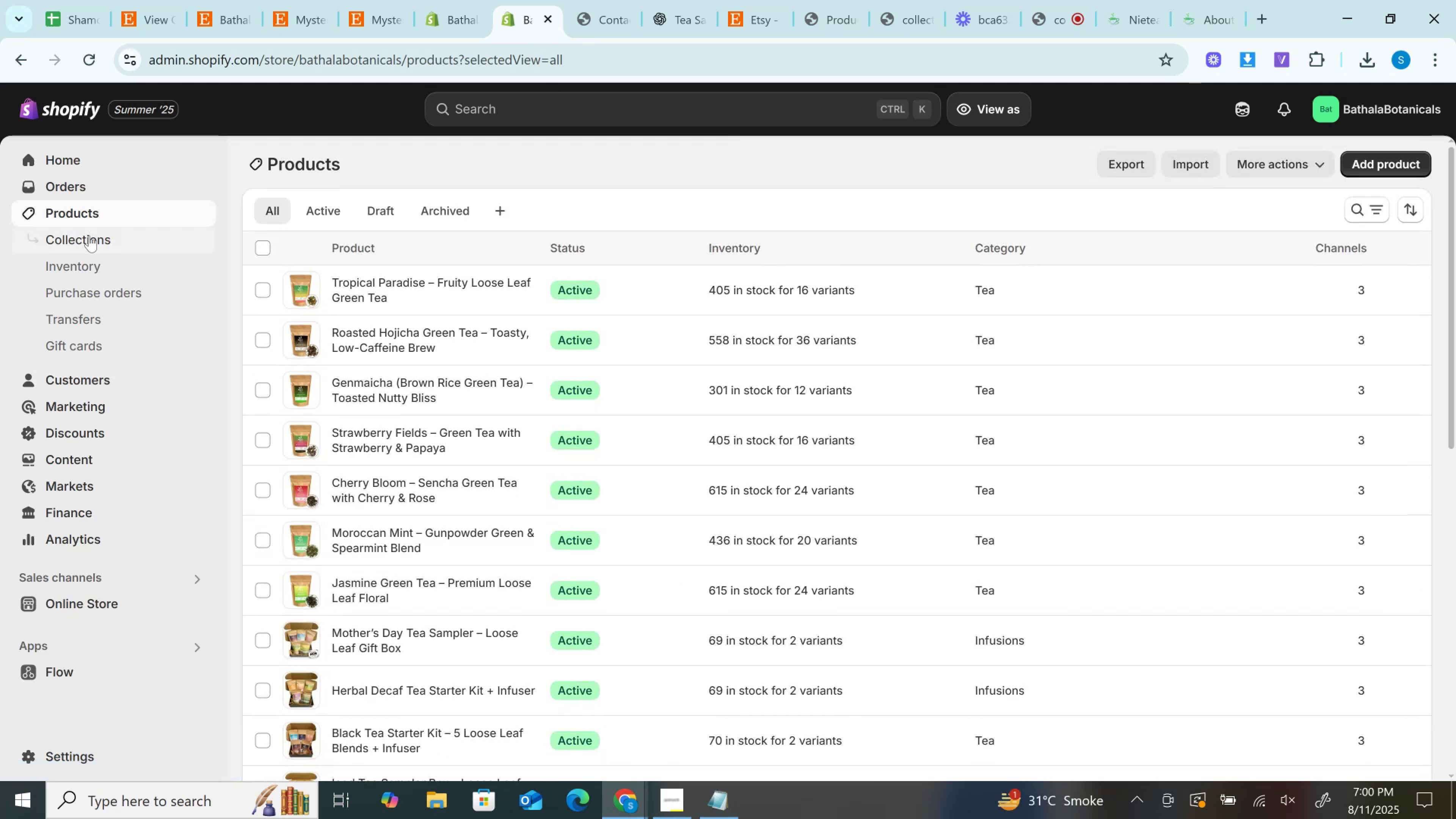 
left_click([89, 235])
 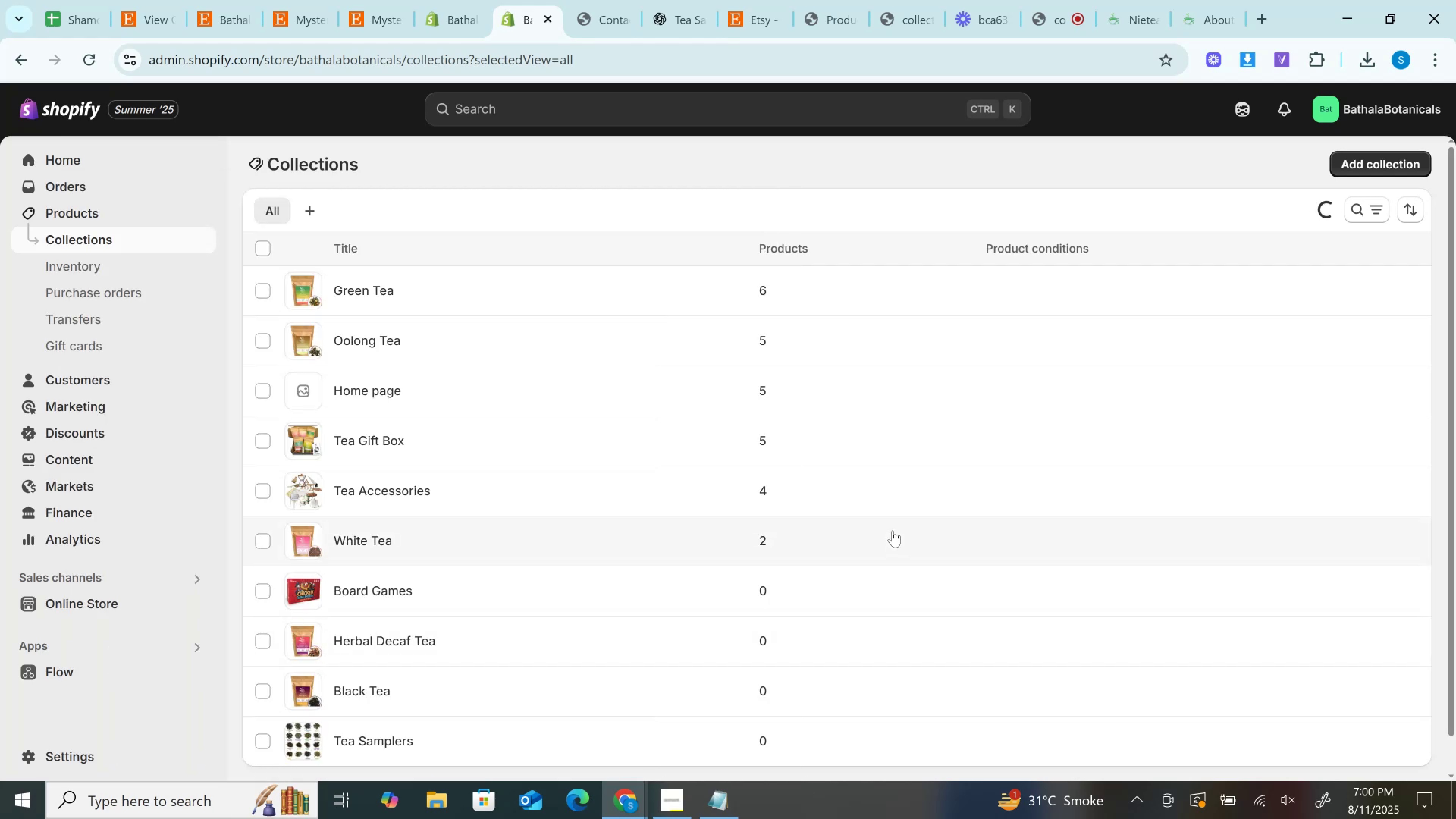 
wait(24.97)
 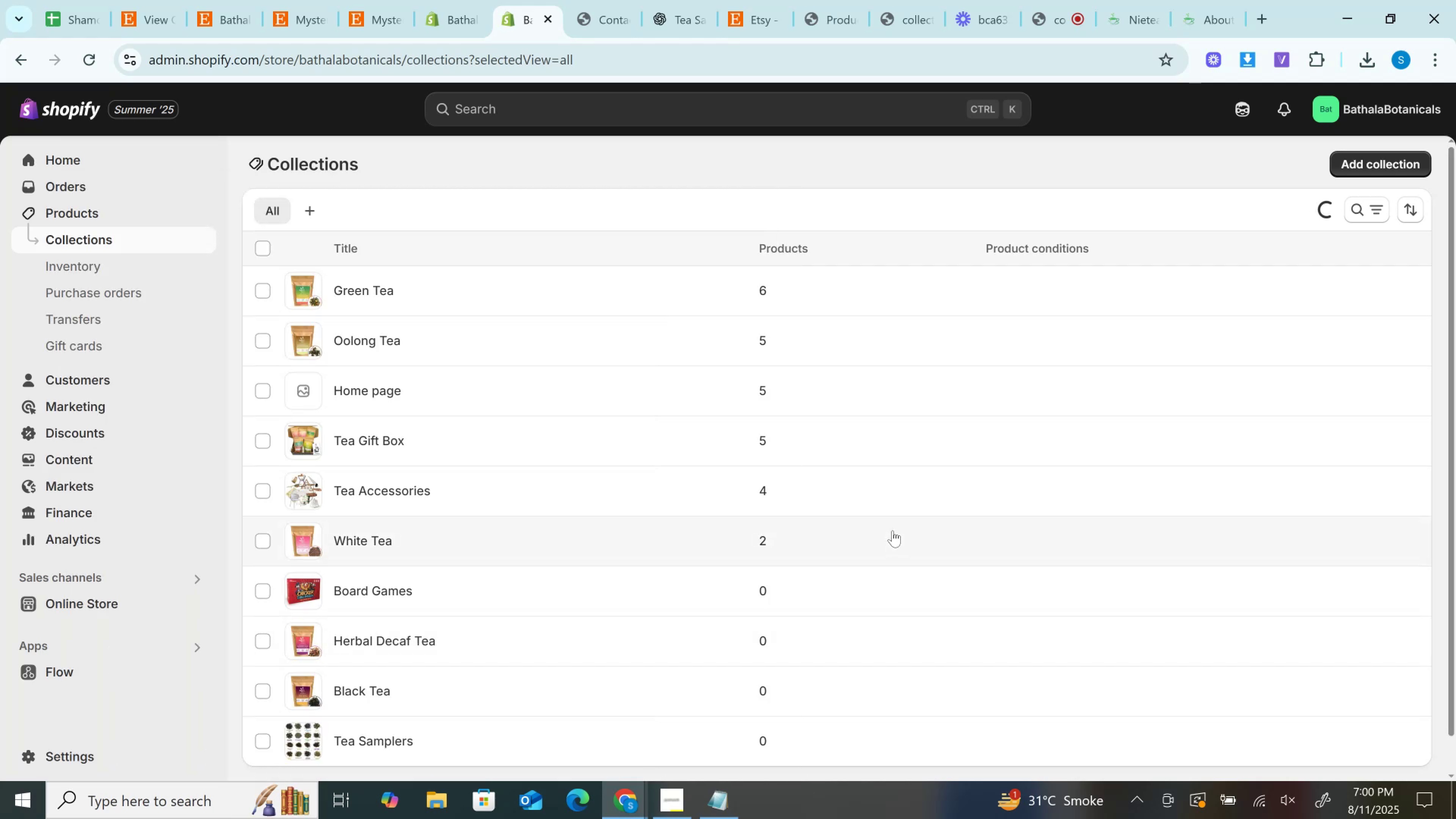 
left_click([101, 232])
 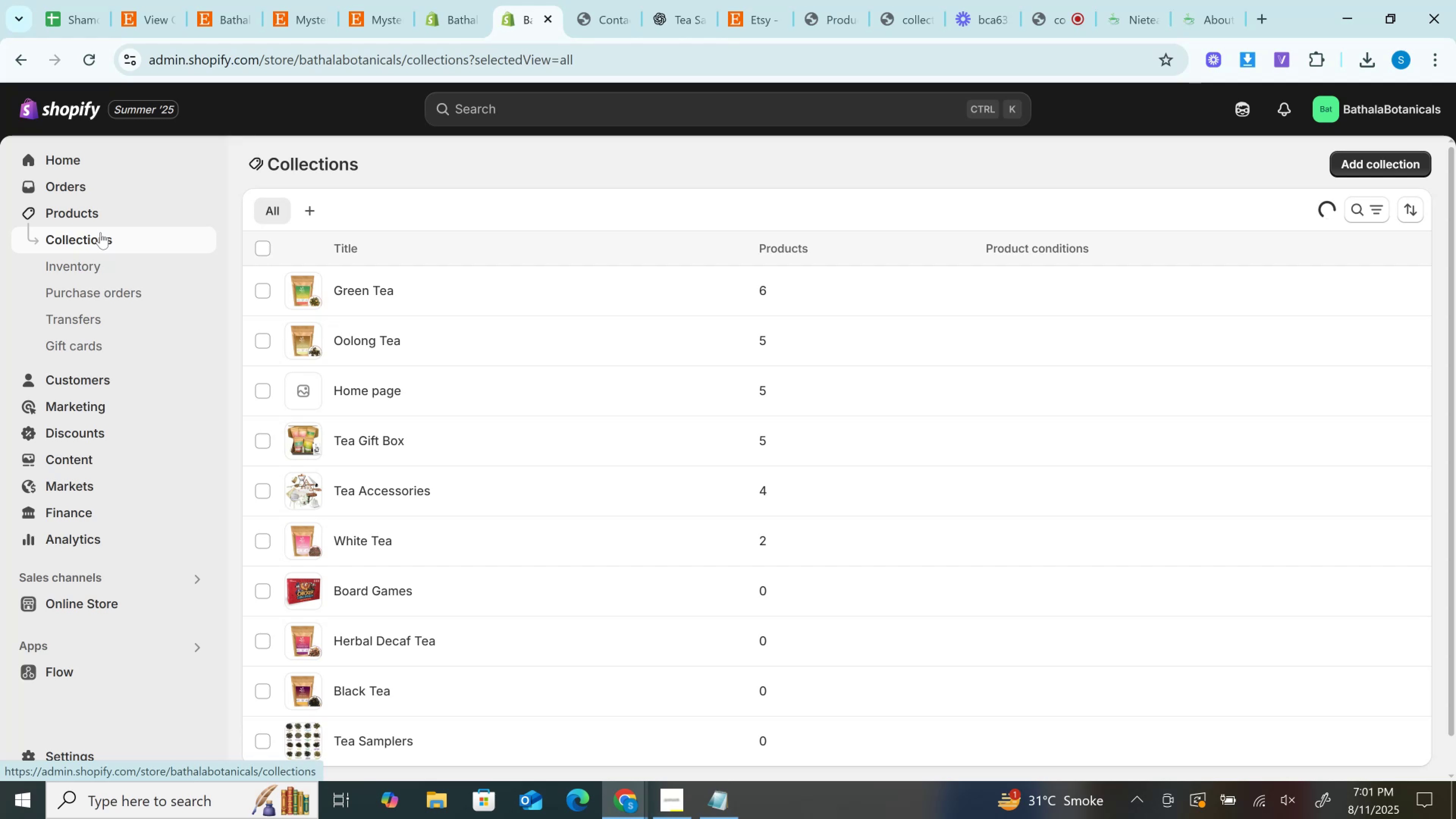 
wait(32.59)
 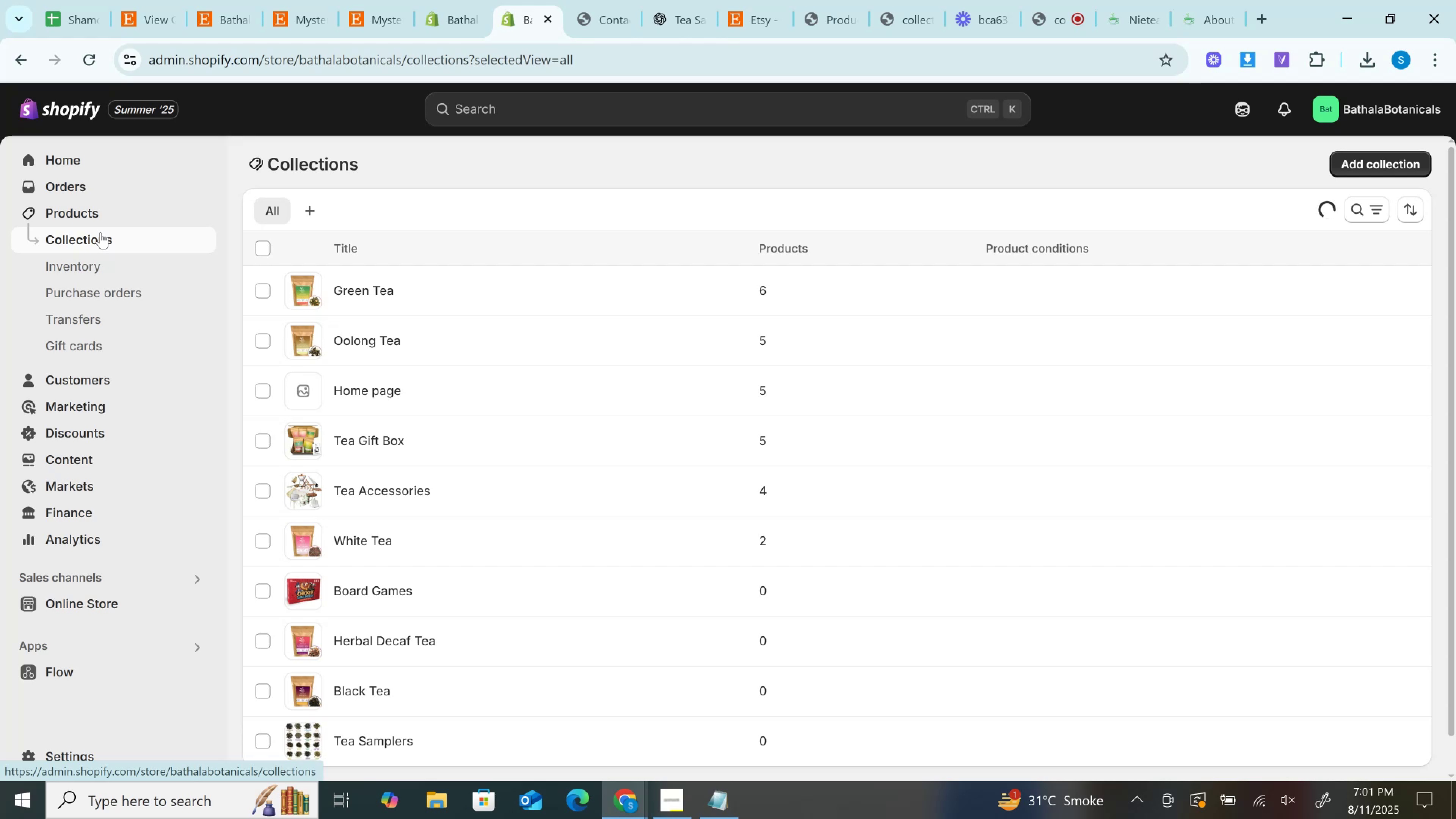 
scroll: coordinate [976, 373], scroll_direction: down, amount: 3.0
 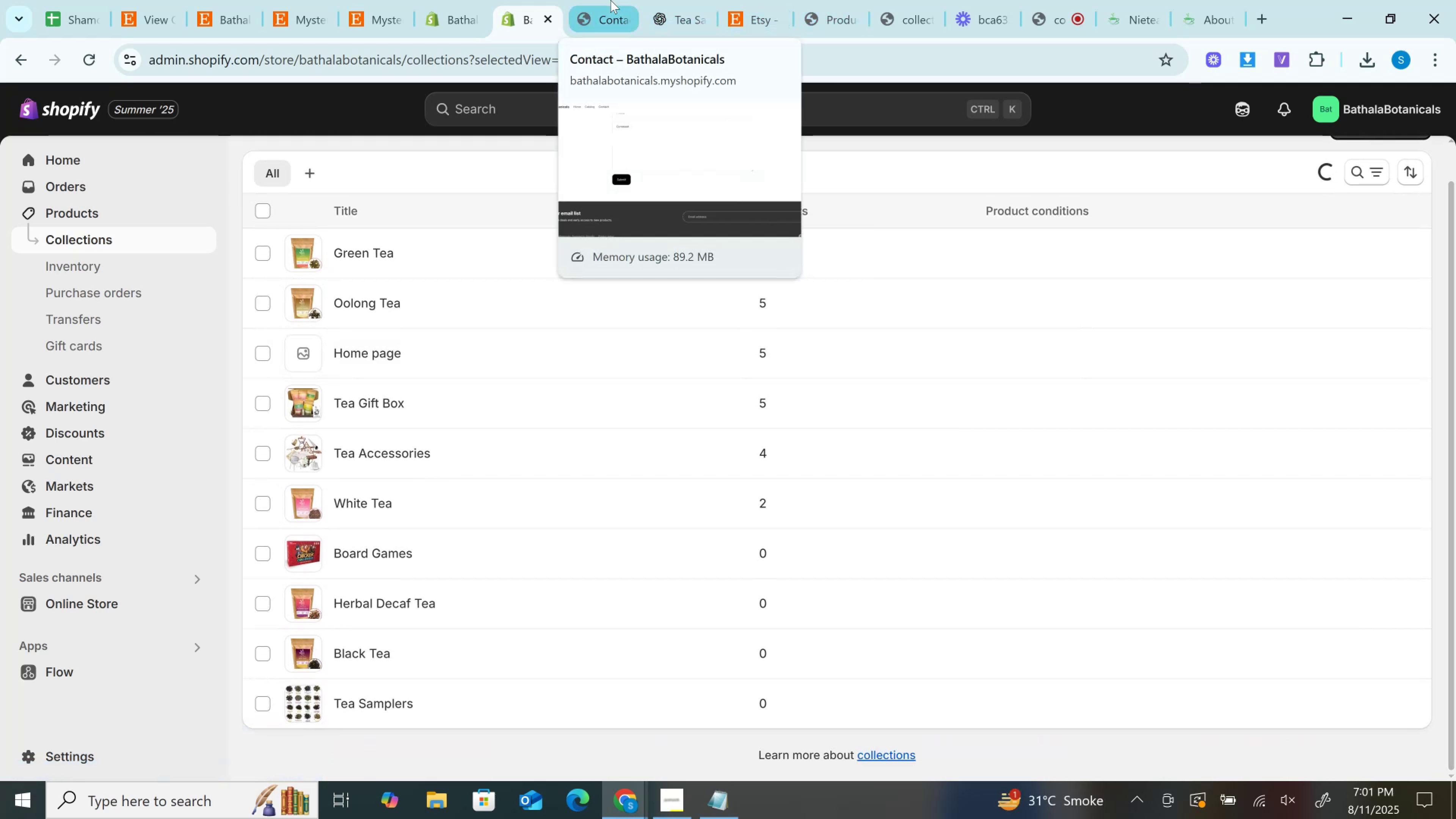 
wait(7.73)
 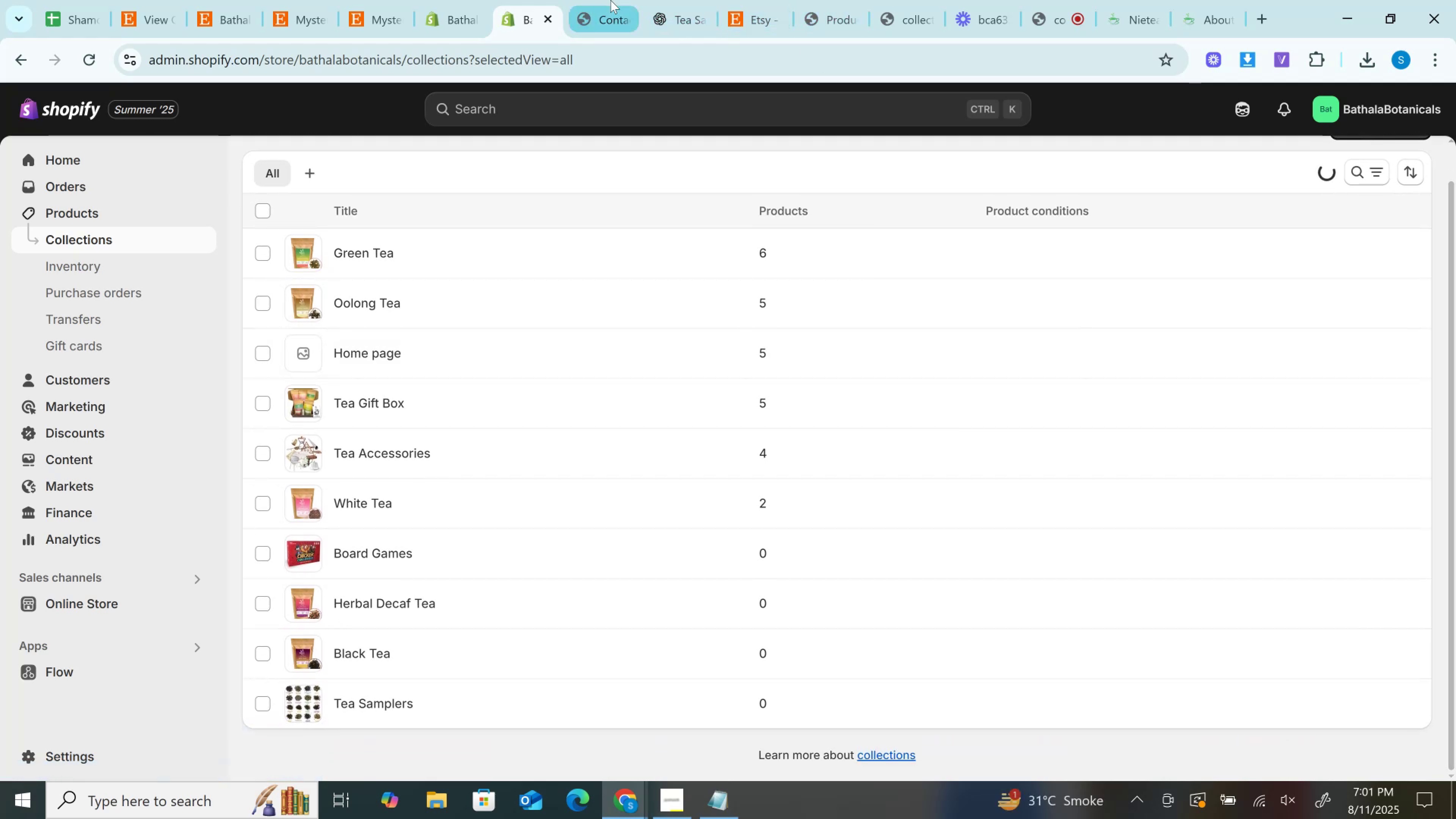 
left_click([610, 0])
 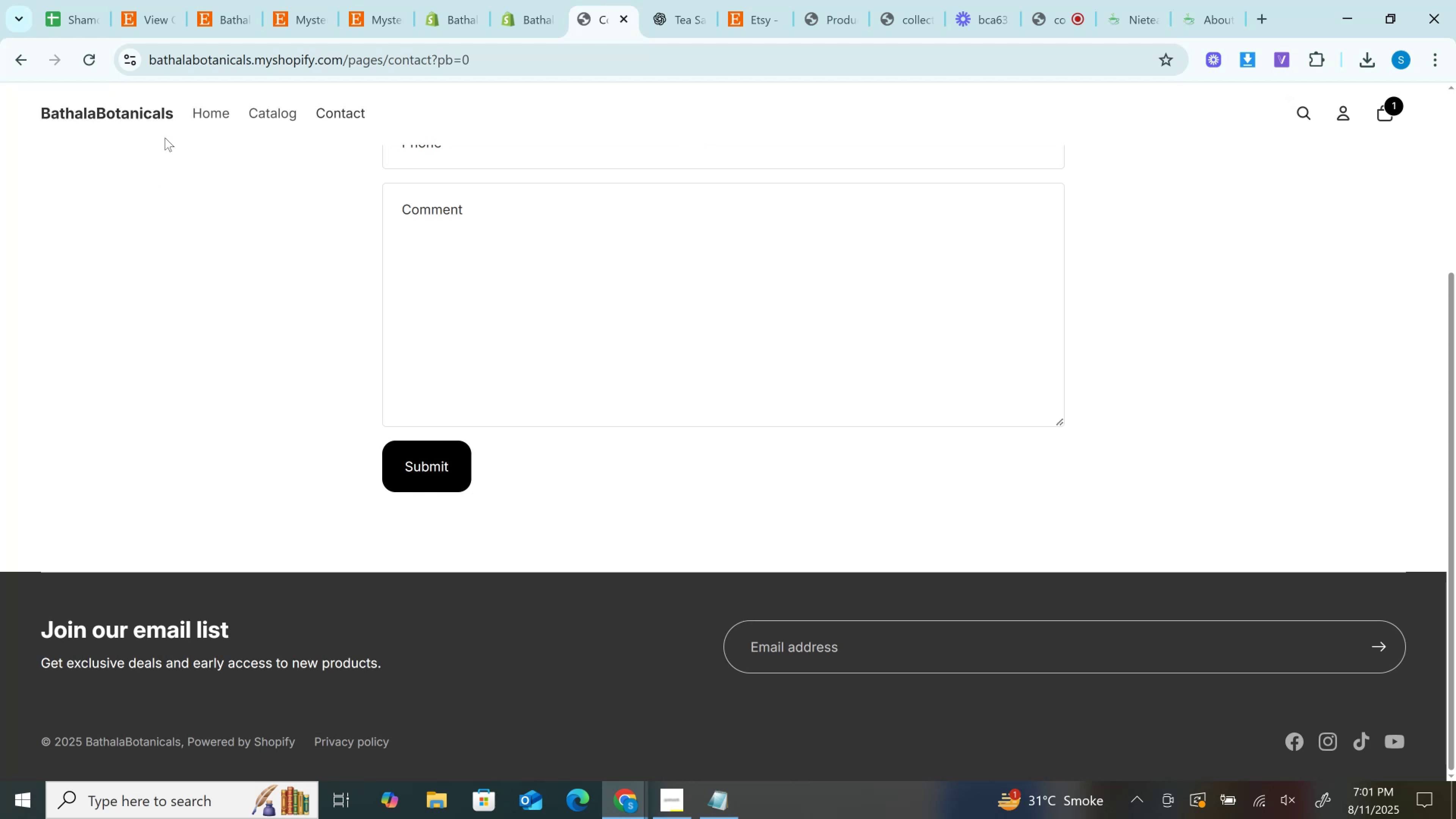 
left_click([201, 118])
 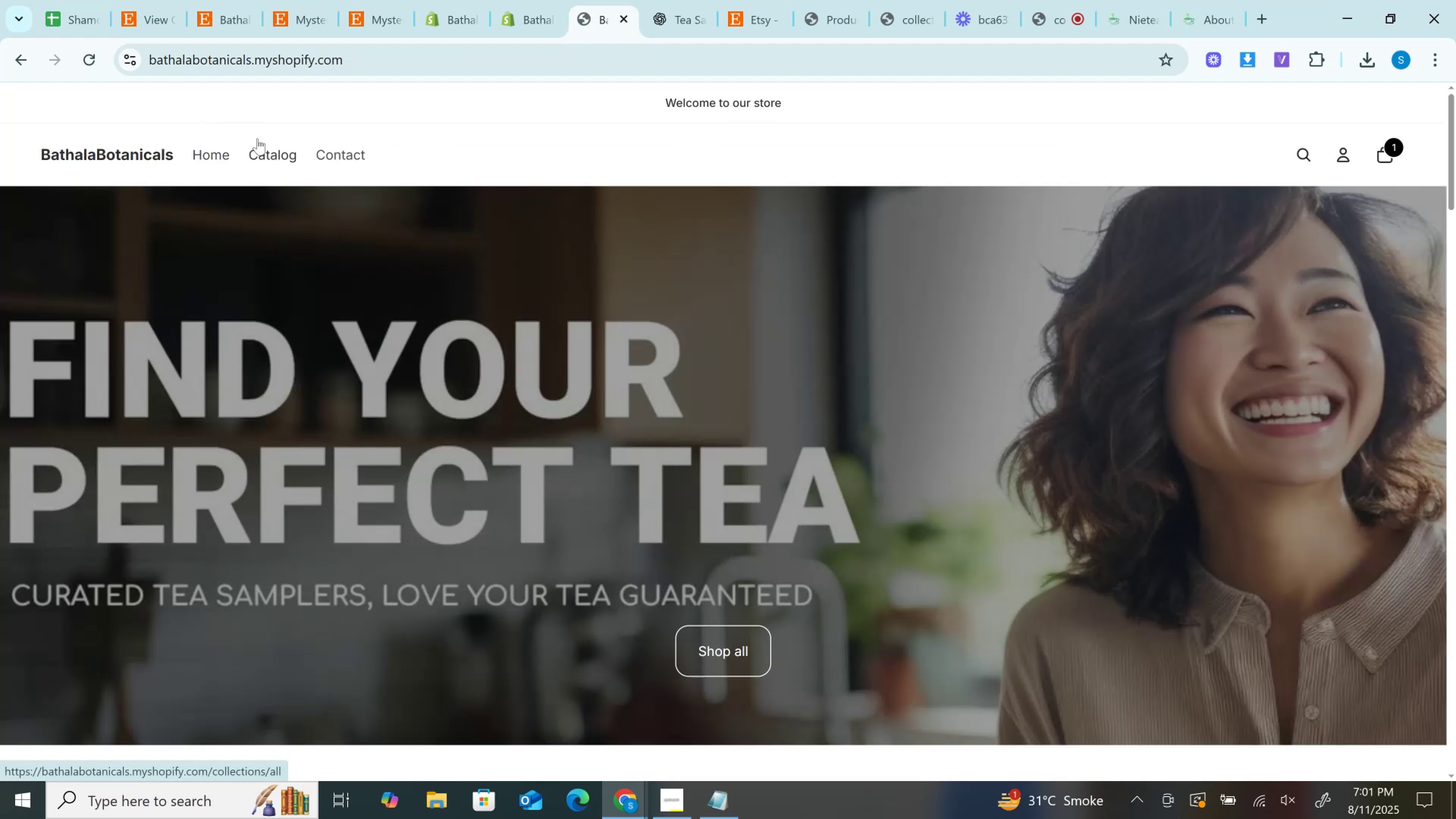 
wait(9.99)
 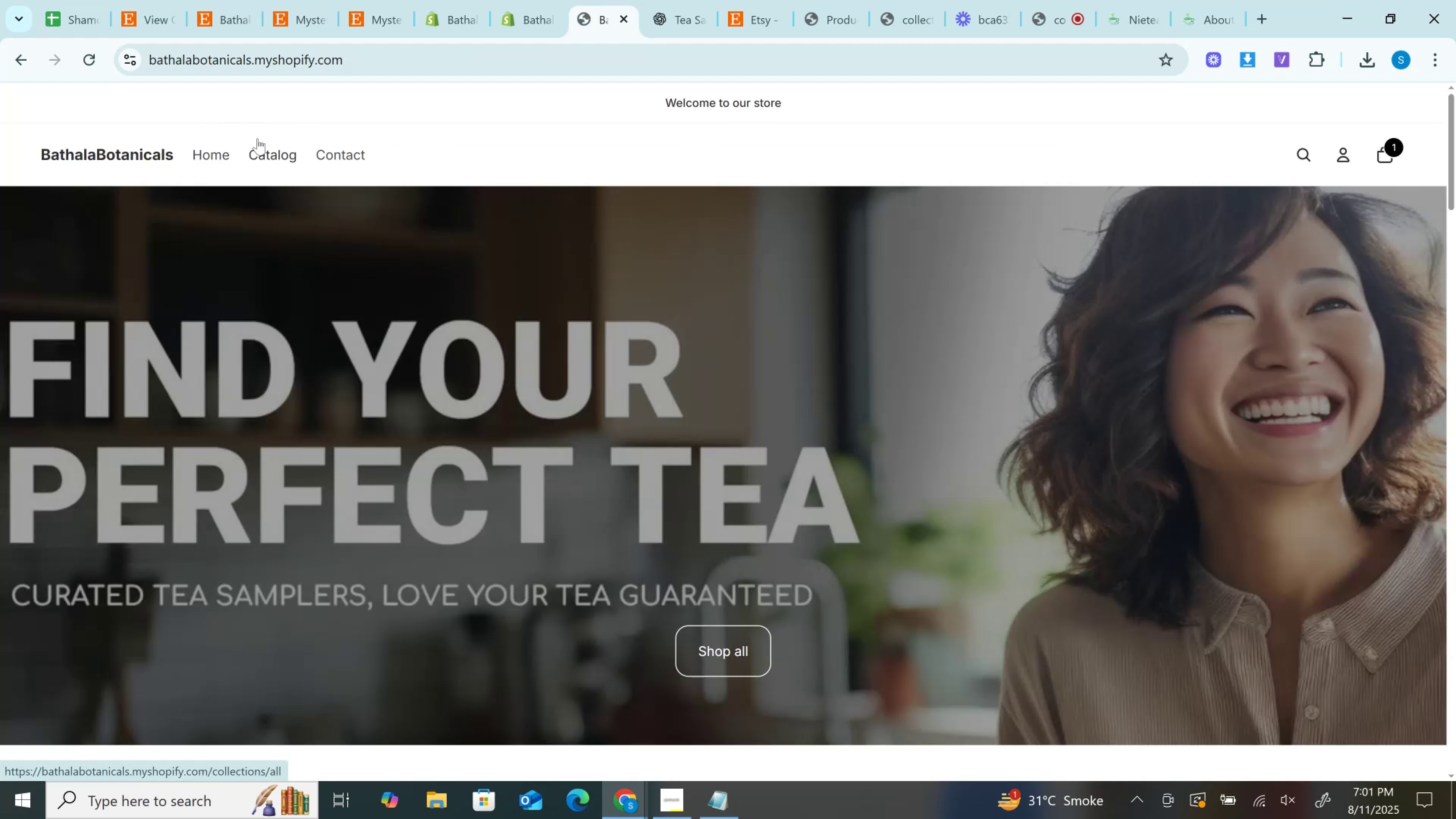 
scroll: coordinate [469, 397], scroll_direction: down, amount: 10.0
 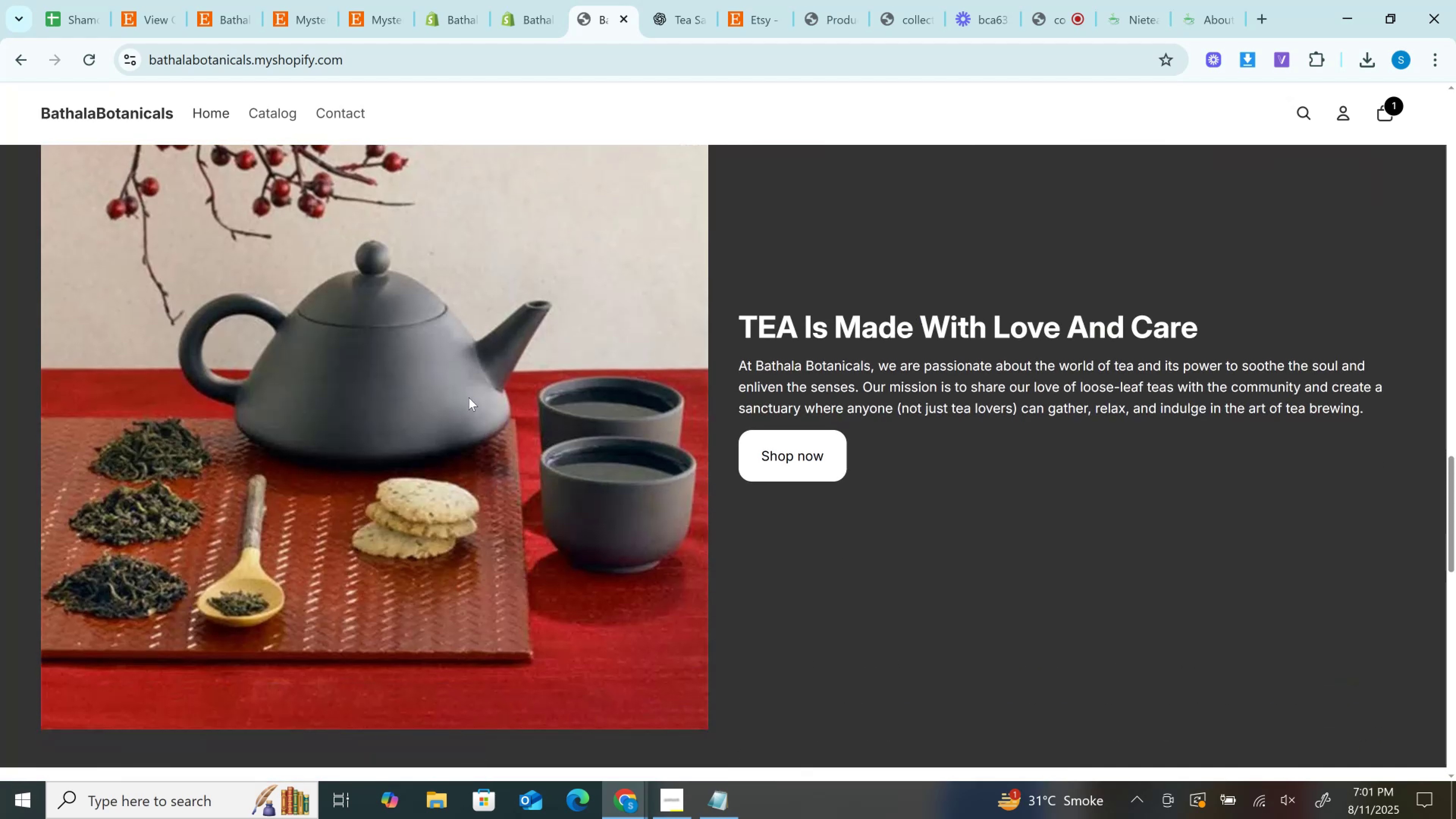 
scroll: coordinate [469, 397], scroll_direction: up, amount: 1.0
 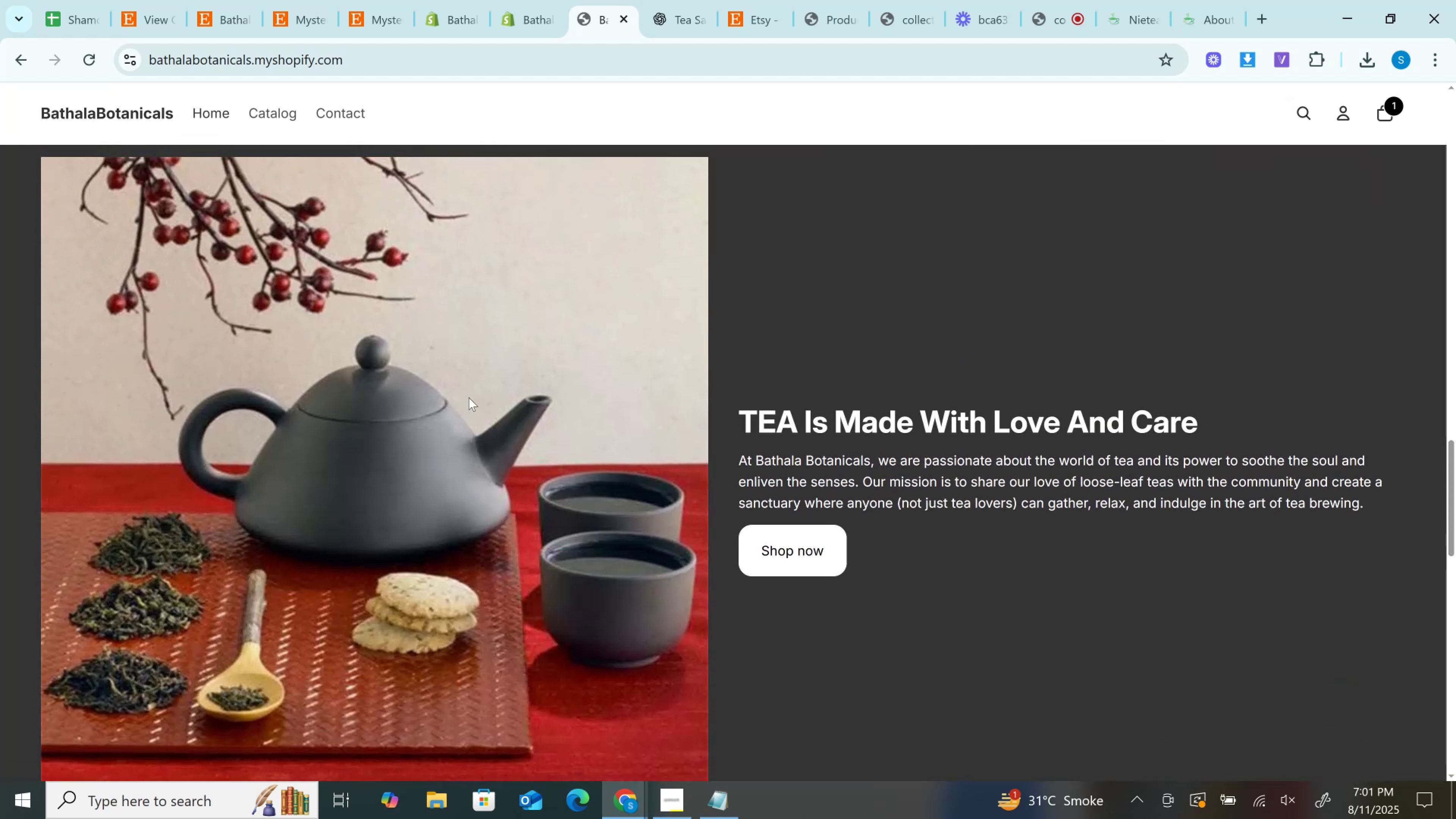 
scroll: coordinate [469, 397], scroll_direction: down, amount: 9.0
 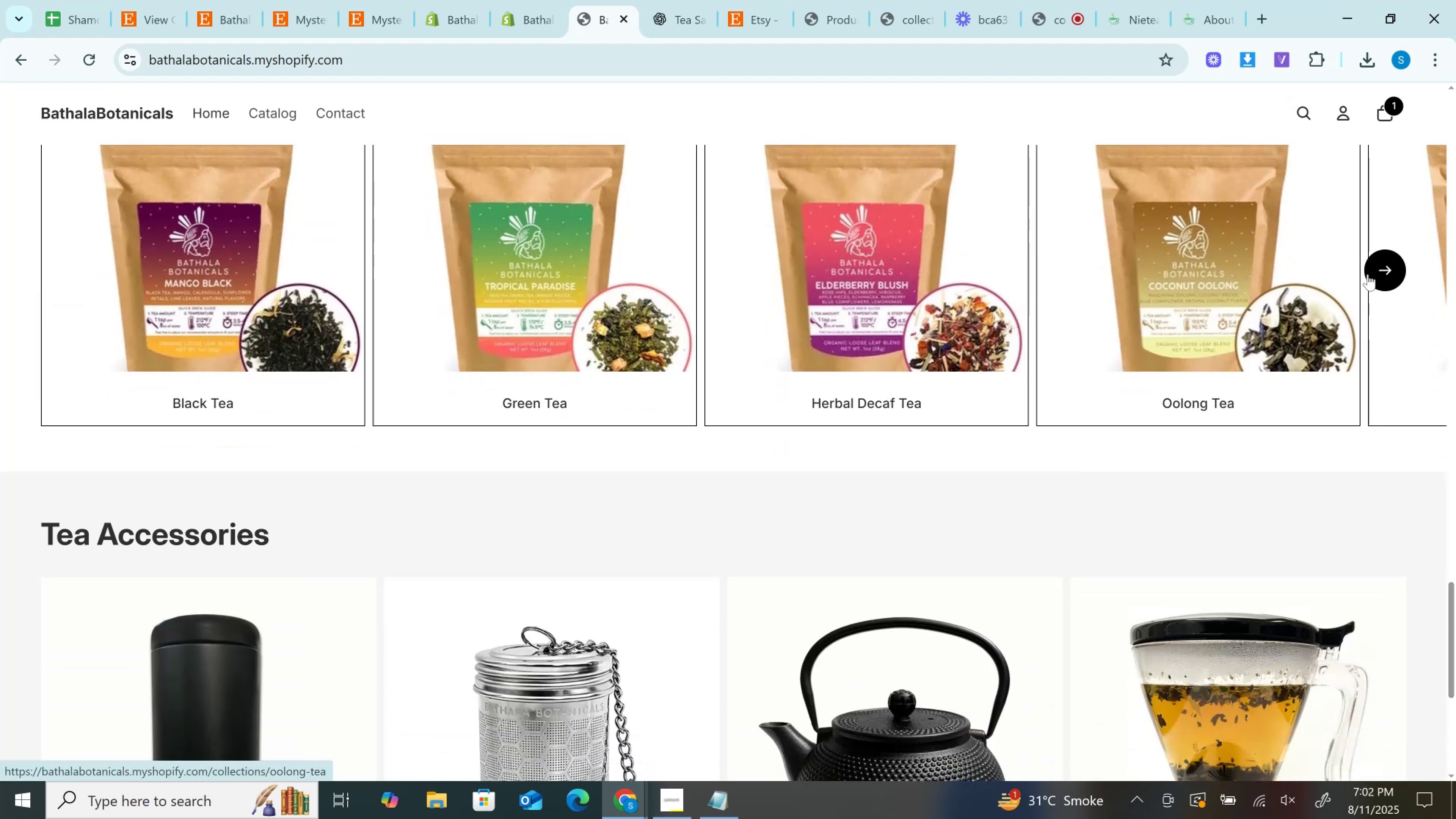 
left_click([1377, 272])
 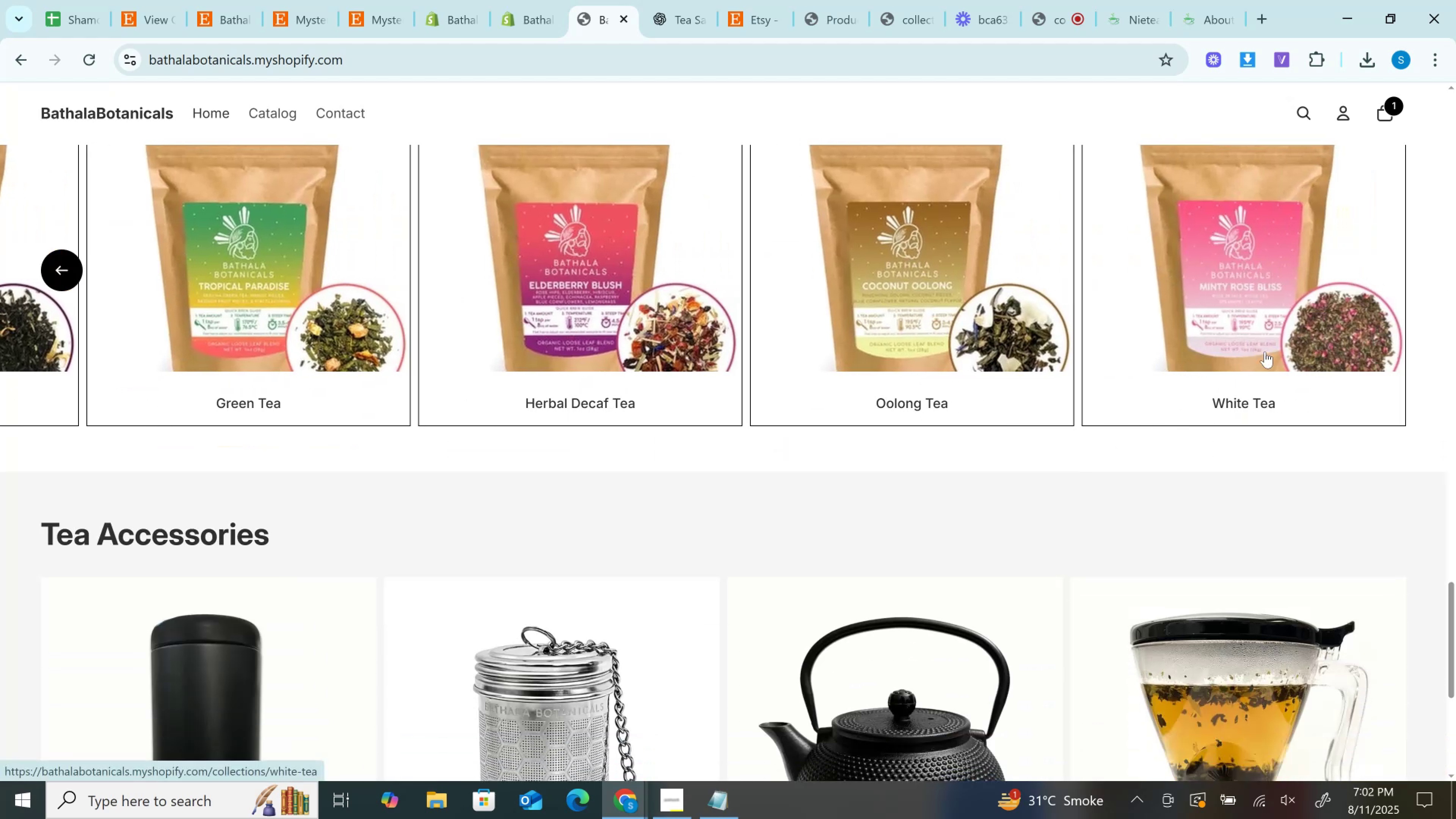 
scroll: coordinate [1117, 396], scroll_direction: down, amount: 5.0
 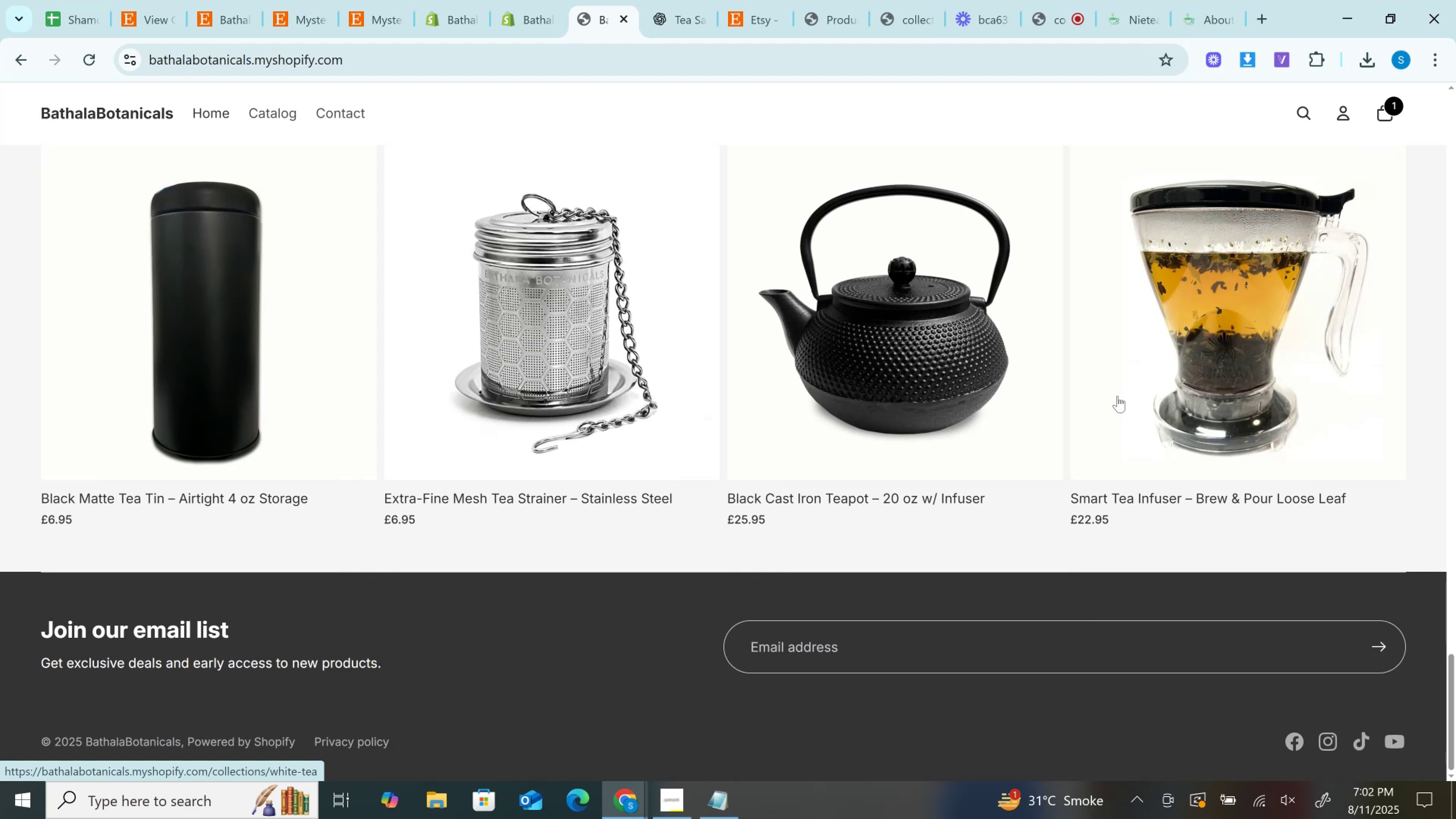 
scroll: coordinate [1117, 396], scroll_direction: up, amount: 2.0
 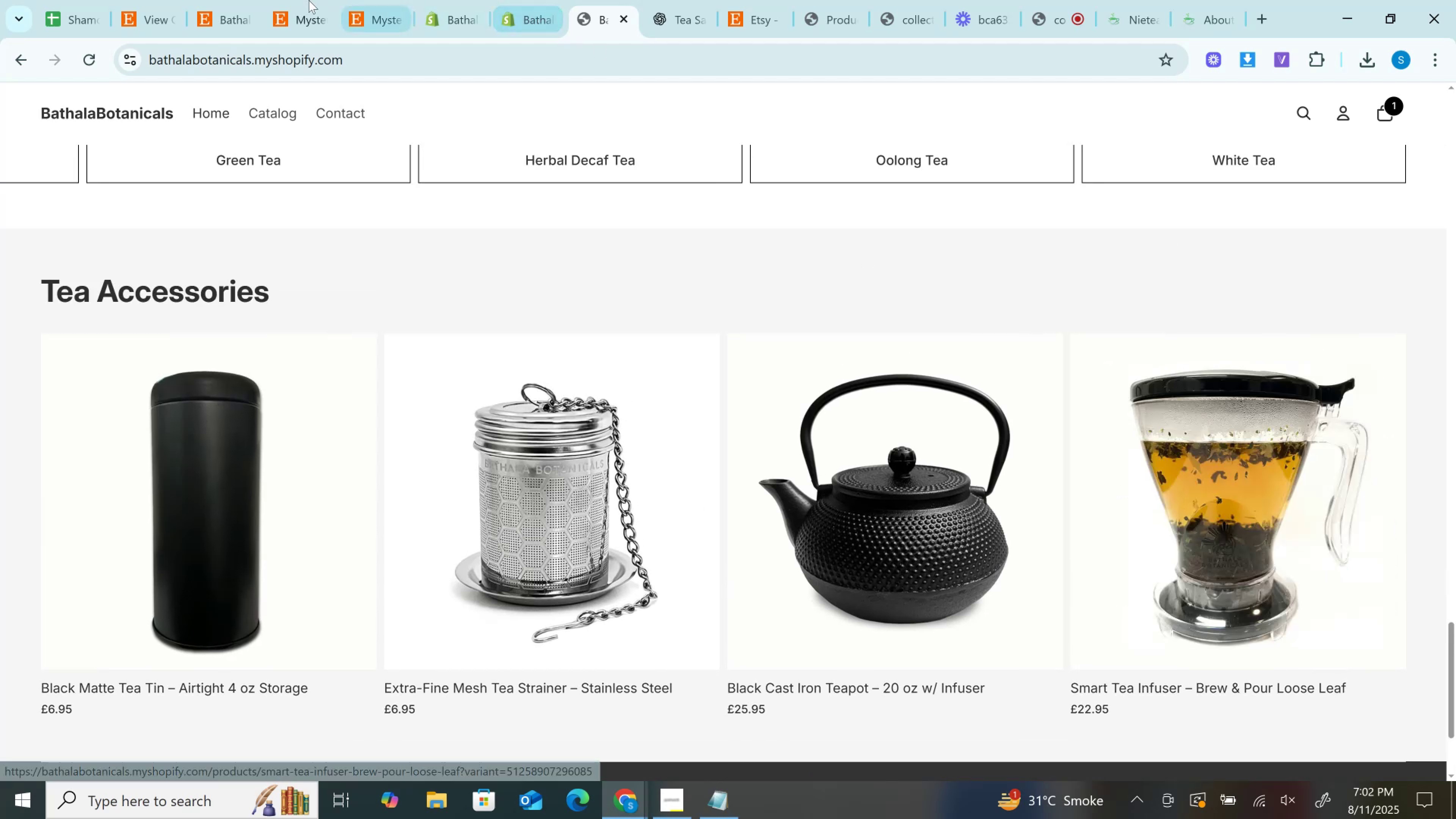 
left_click([264, 0])
 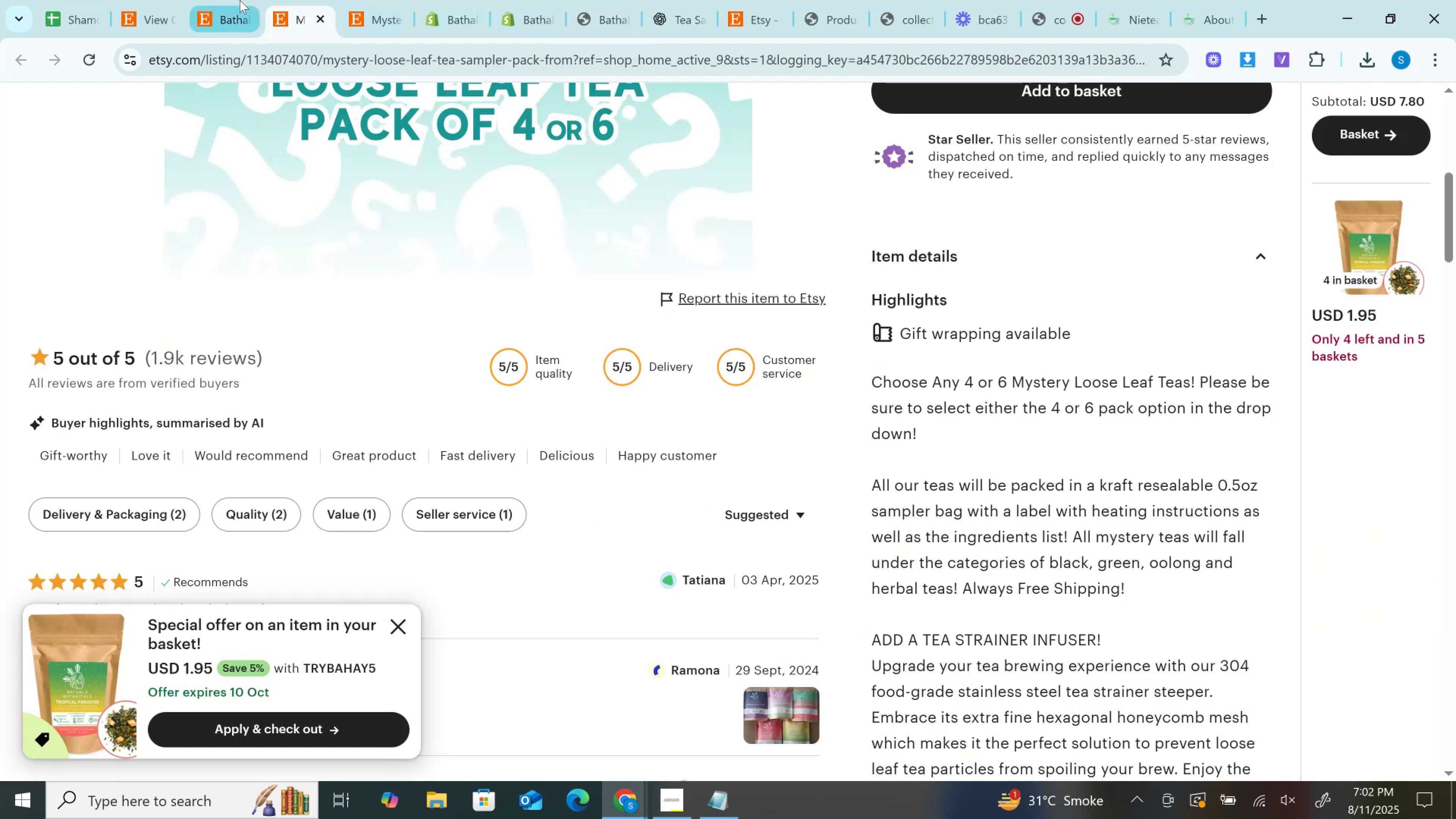 
left_click([240, 0])
 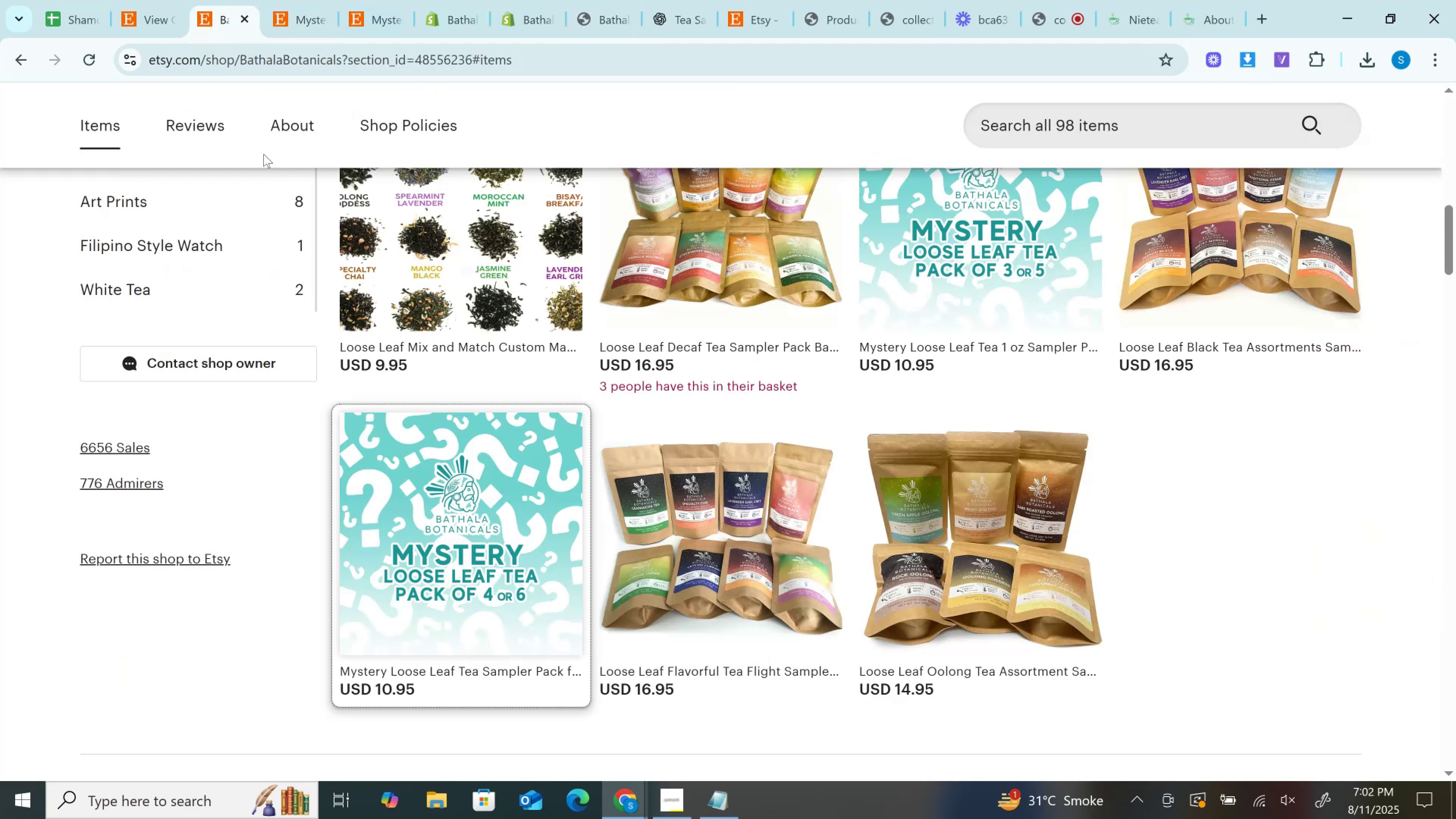 
scroll: coordinate [257, 329], scroll_direction: up, amount: 4.0
 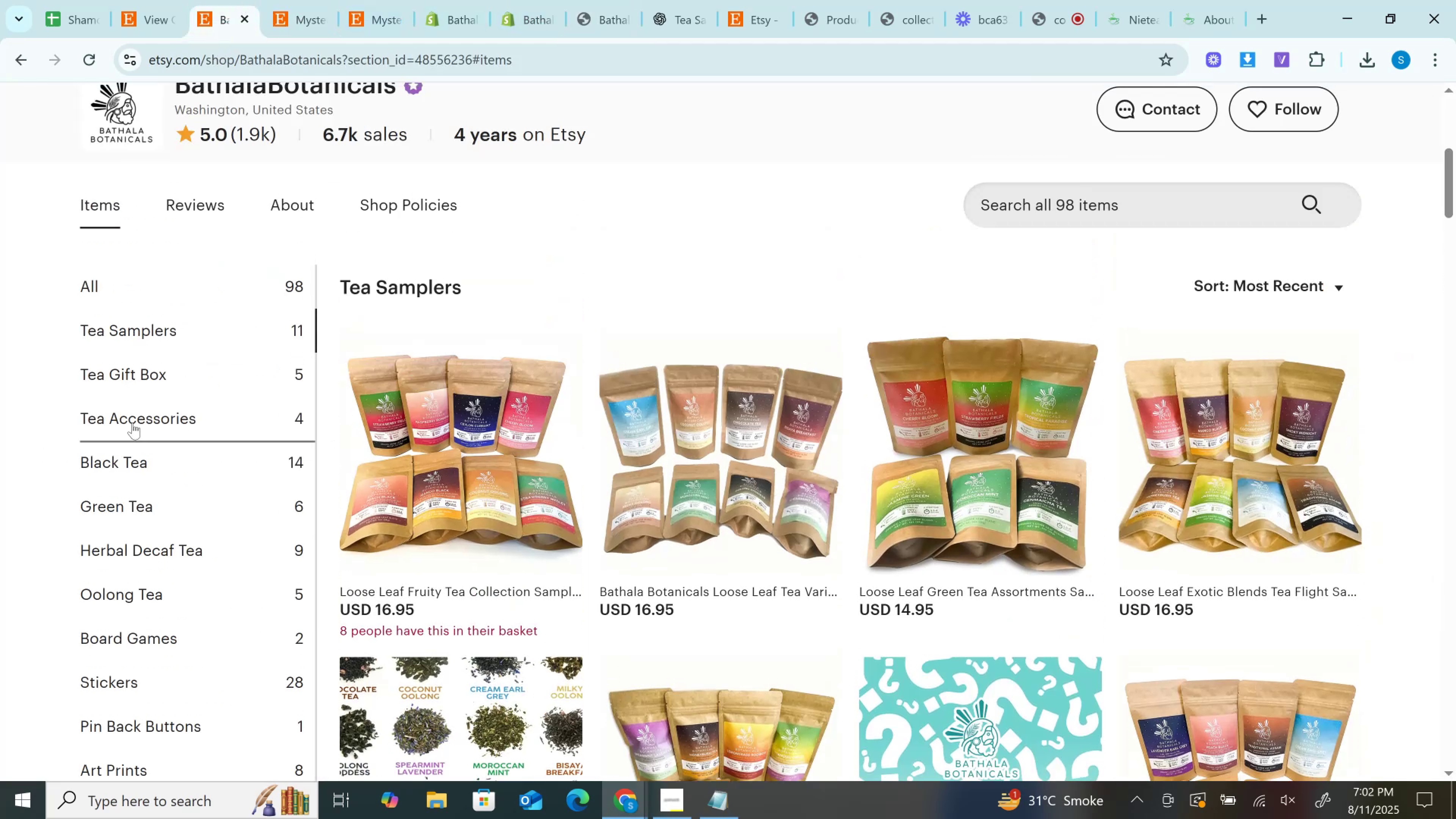 
scroll: coordinate [129, 405], scroll_direction: down, amount: 3.0
 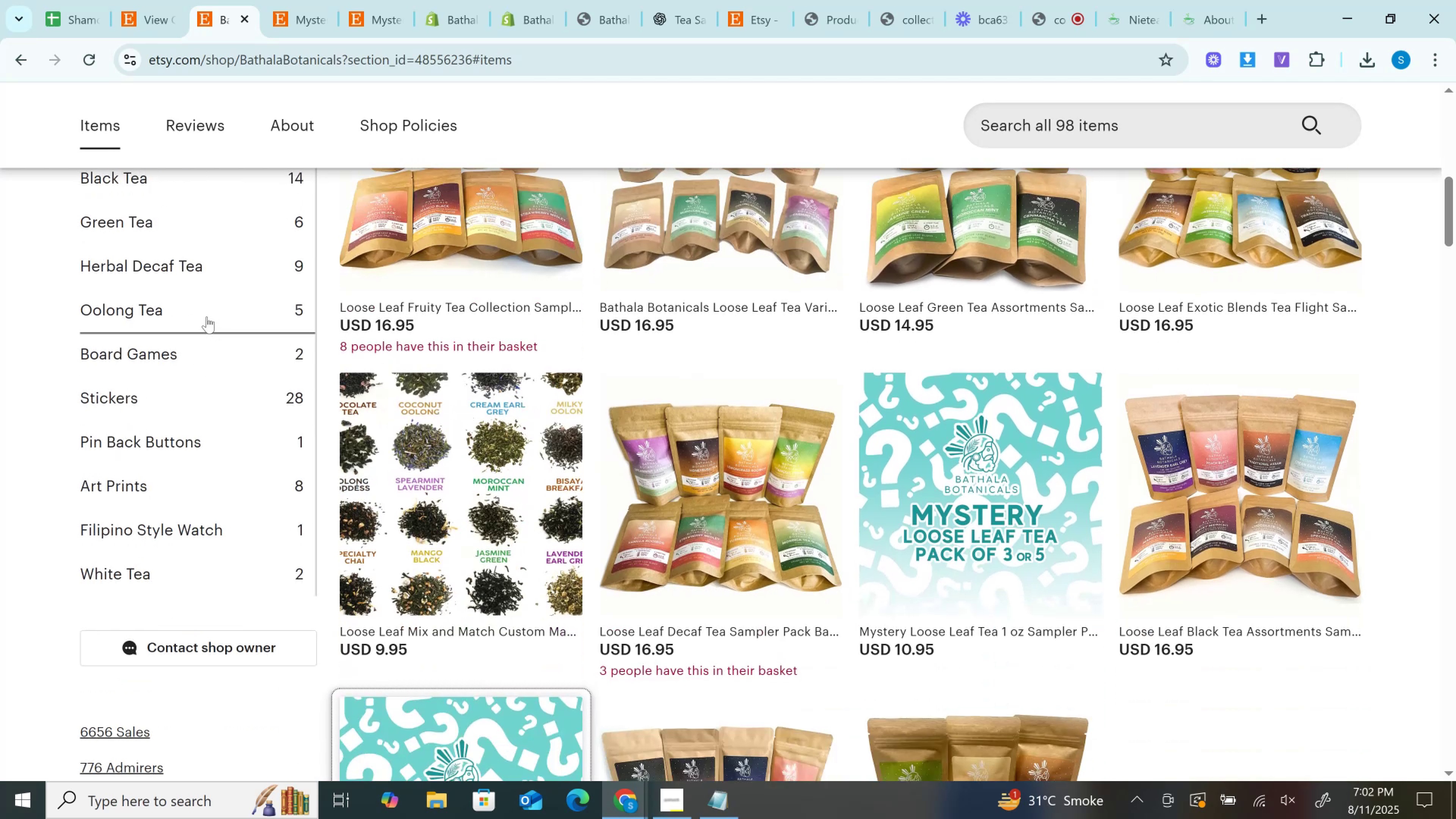 